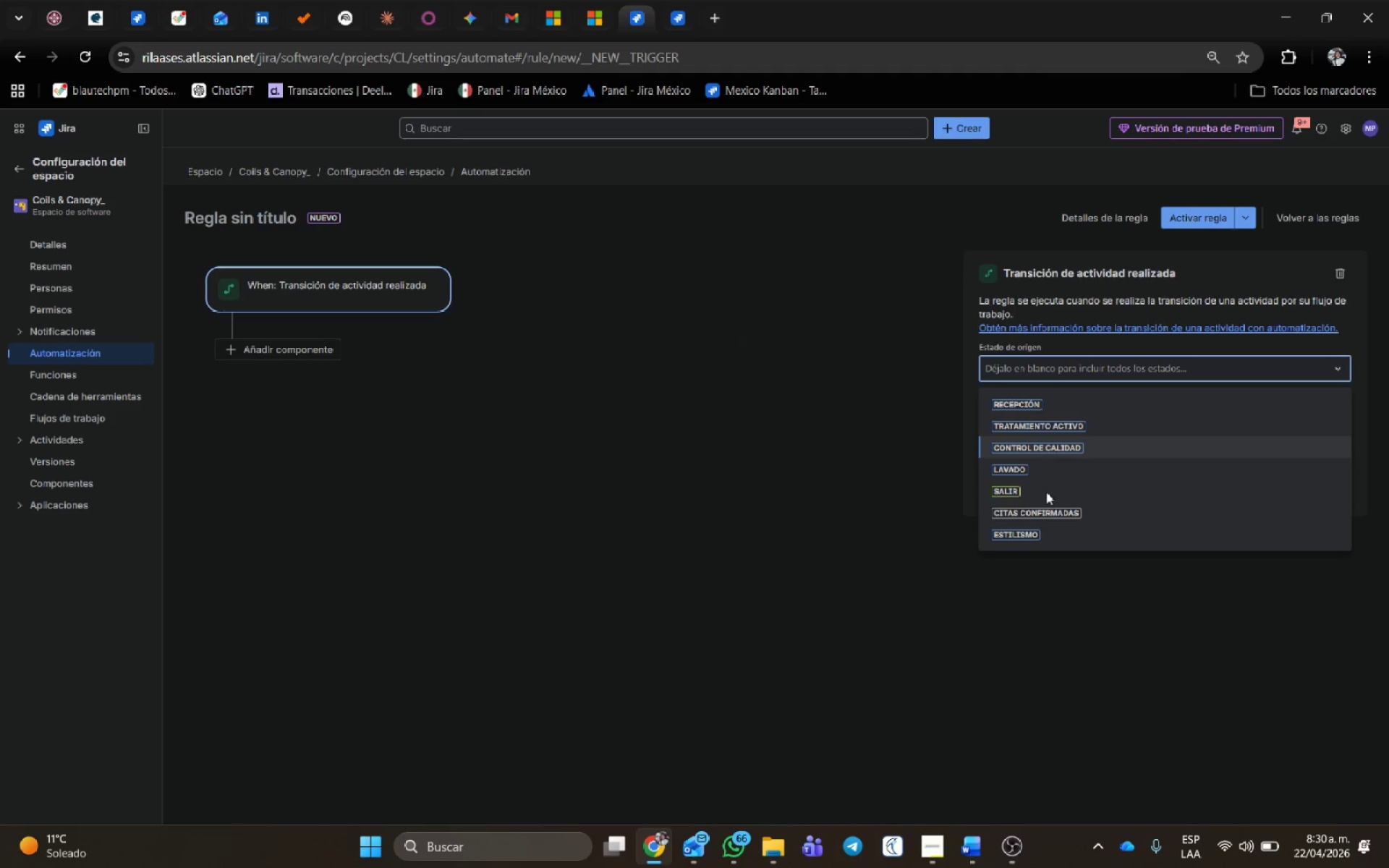 
left_click([1014, 470])
 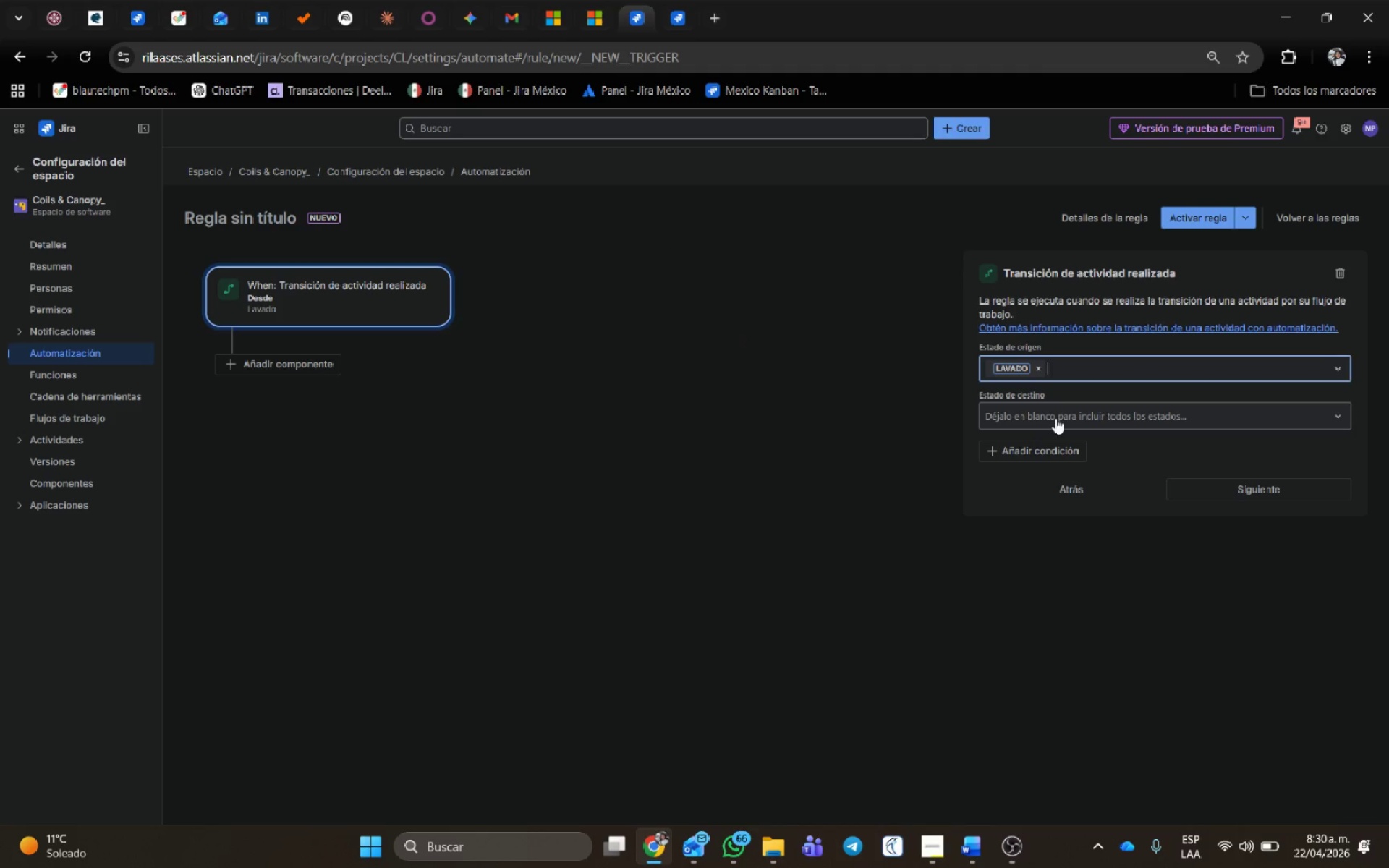 
left_click([1055, 418])
 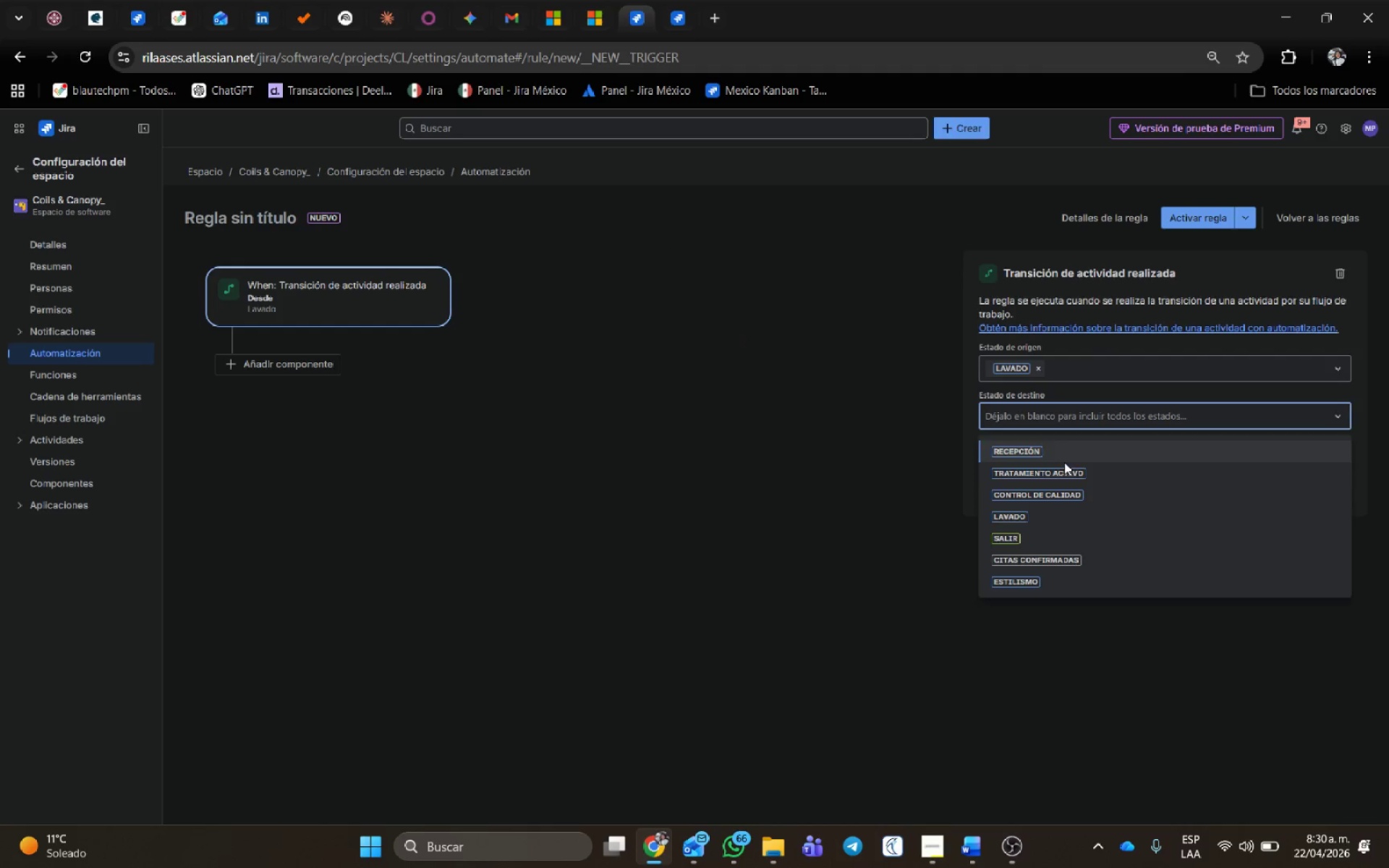 
left_click([1066, 465])
 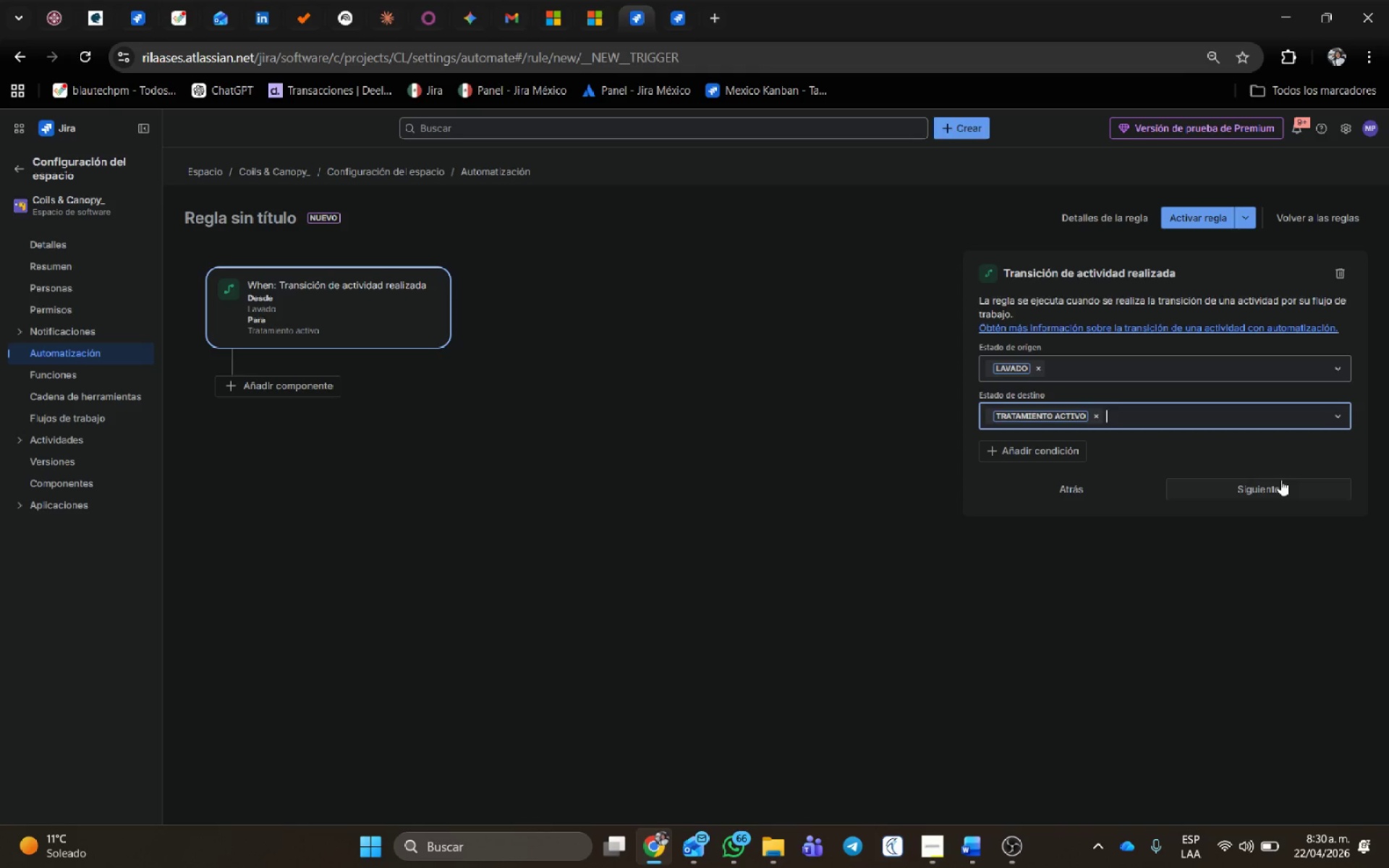 
left_click([1278, 482])
 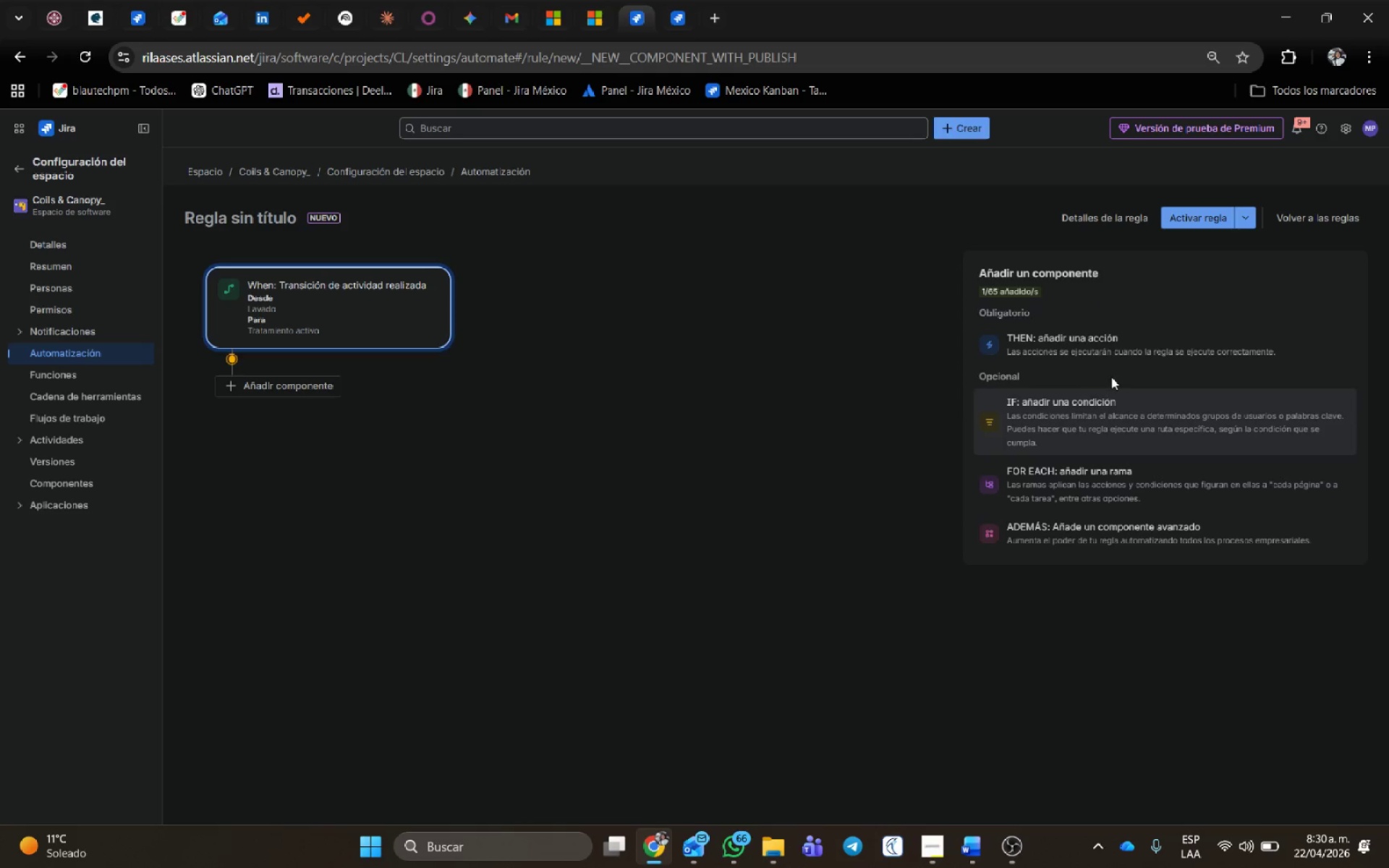 
left_click([1105, 345])
 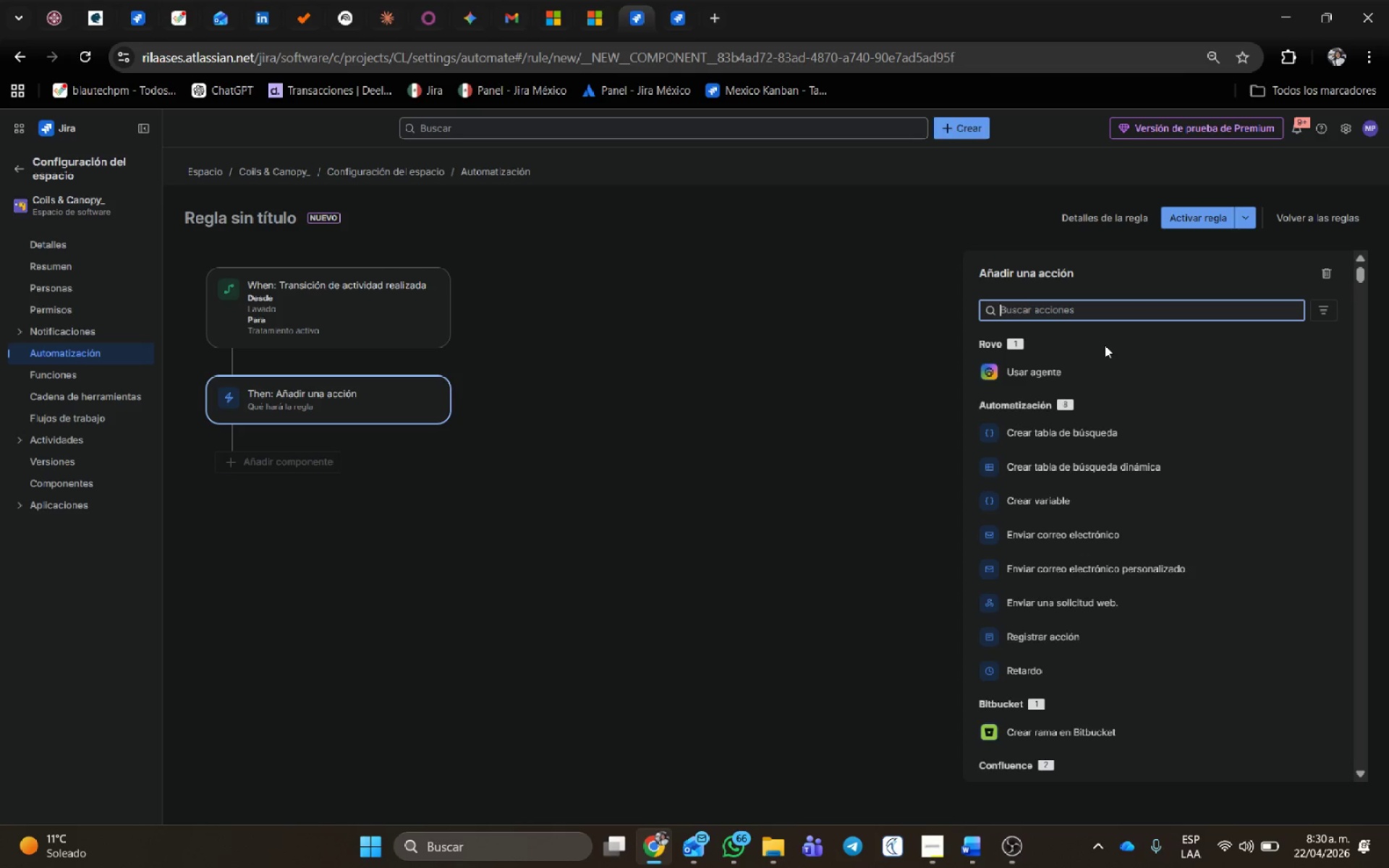 
wait(20.99)
 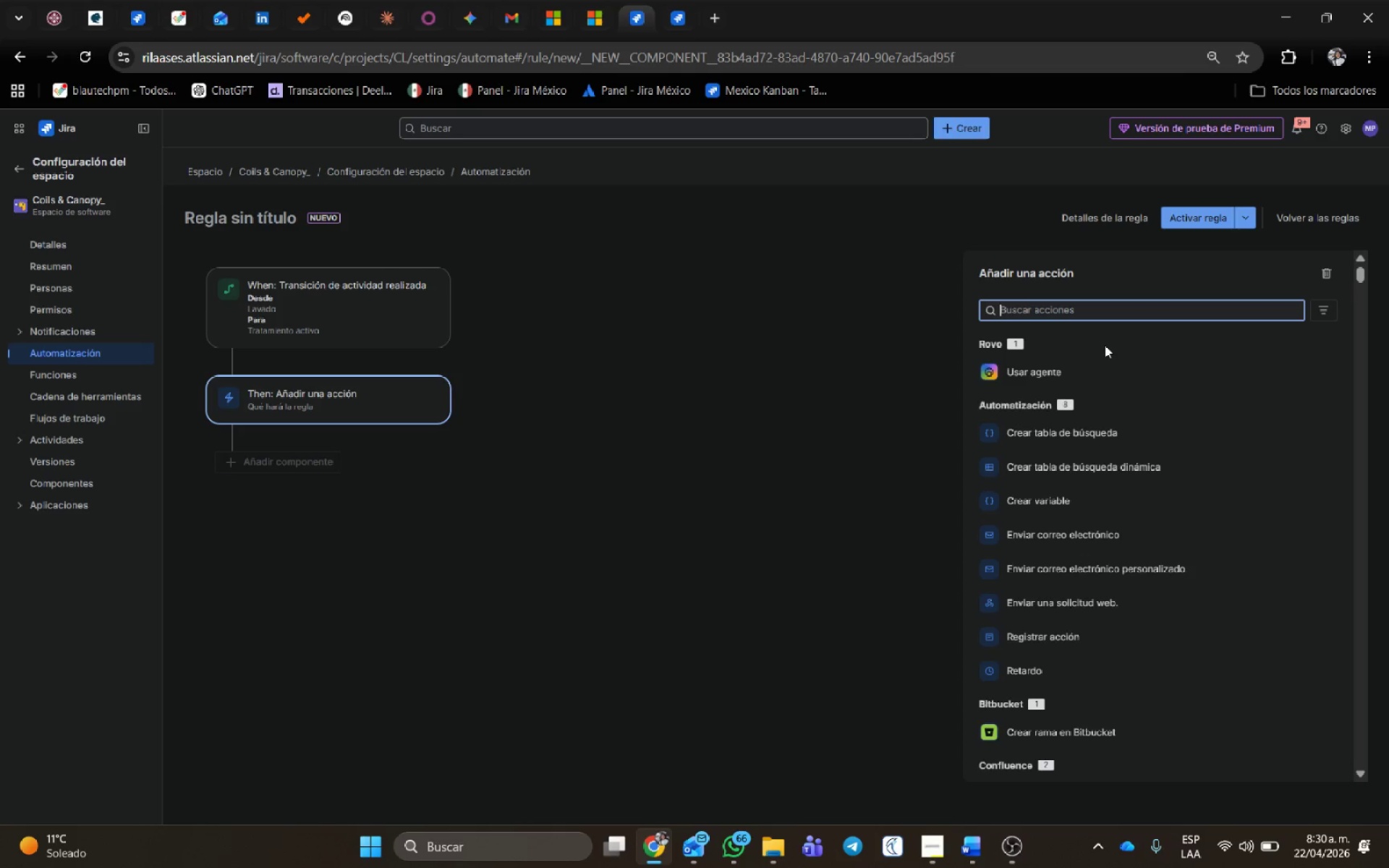 
left_click([1092, 310])
 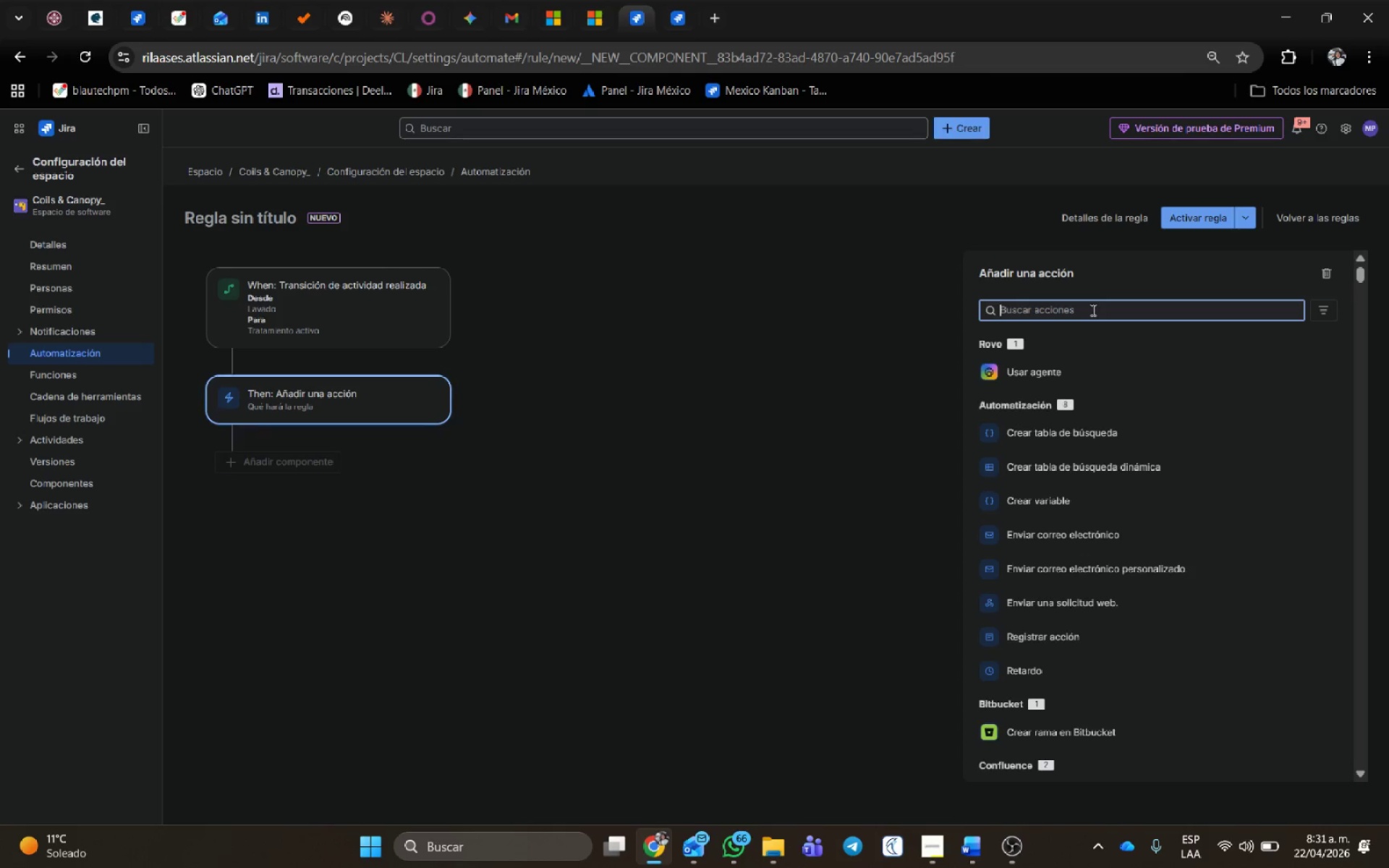 
type(editar)
 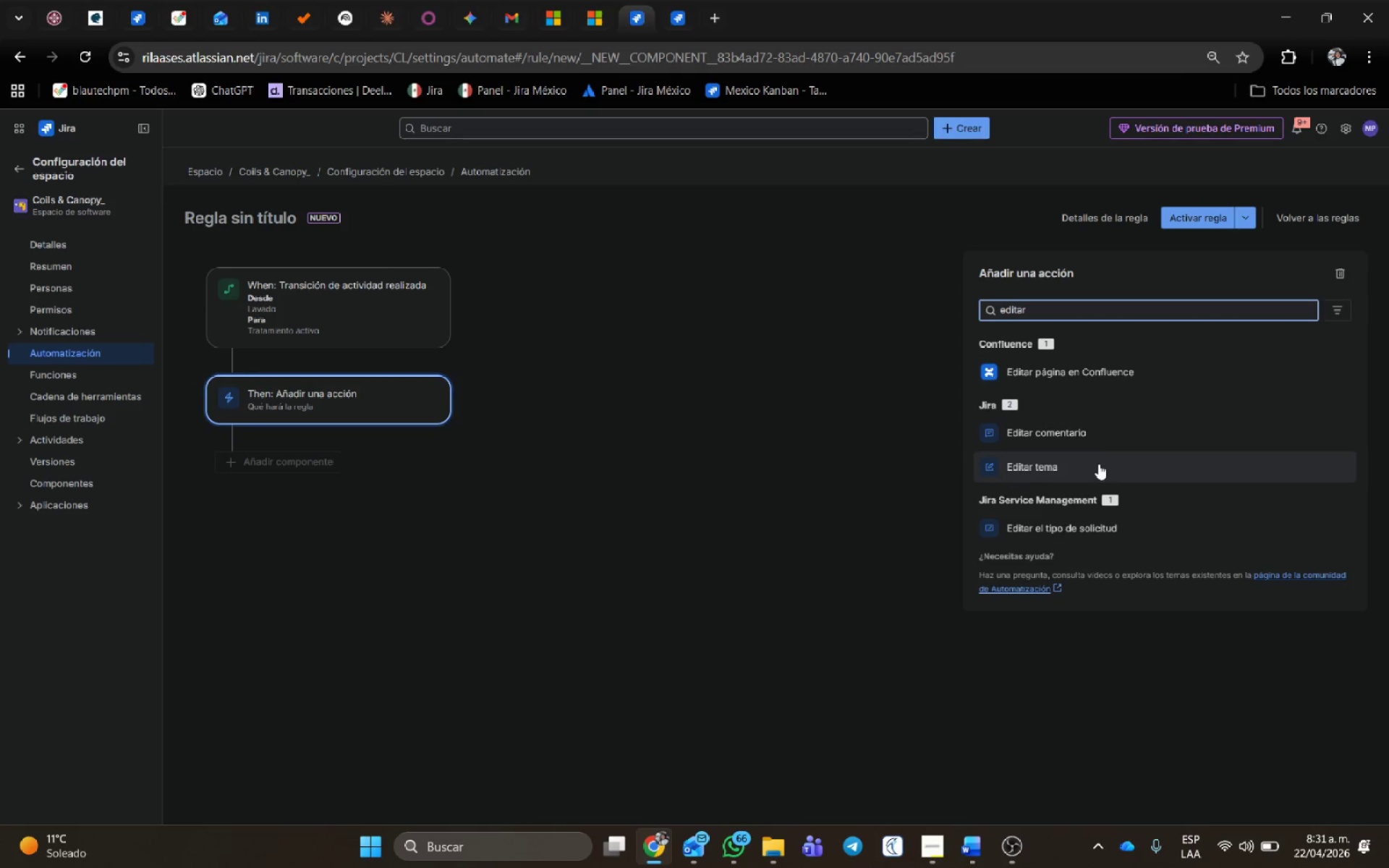 
left_click([1098, 467])
 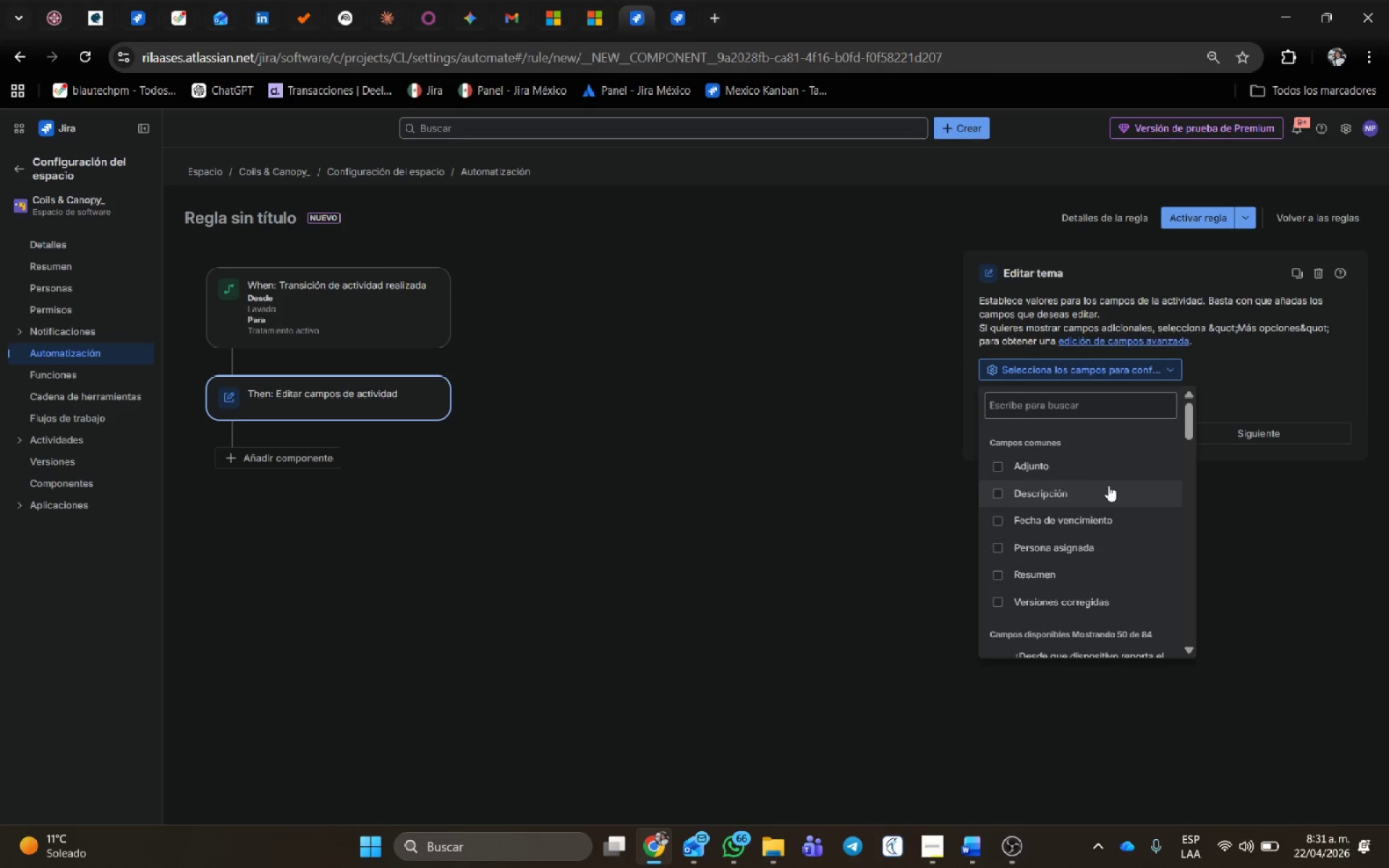 
scroll: coordinate [1097, 496], scroll_direction: down, amount: 3.0
 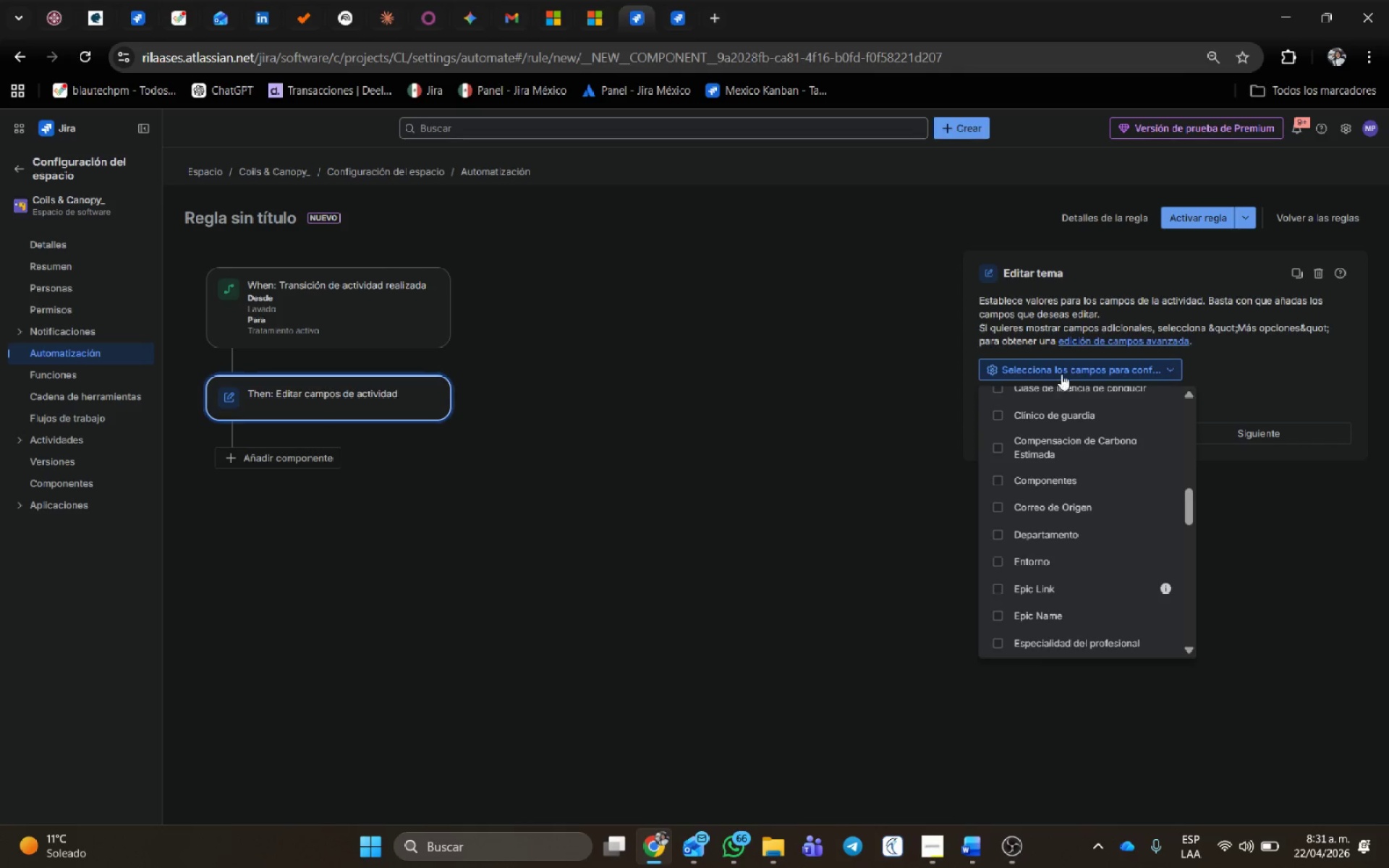 
scroll: coordinate [1116, 482], scroll_direction: up, amount: 7.0
 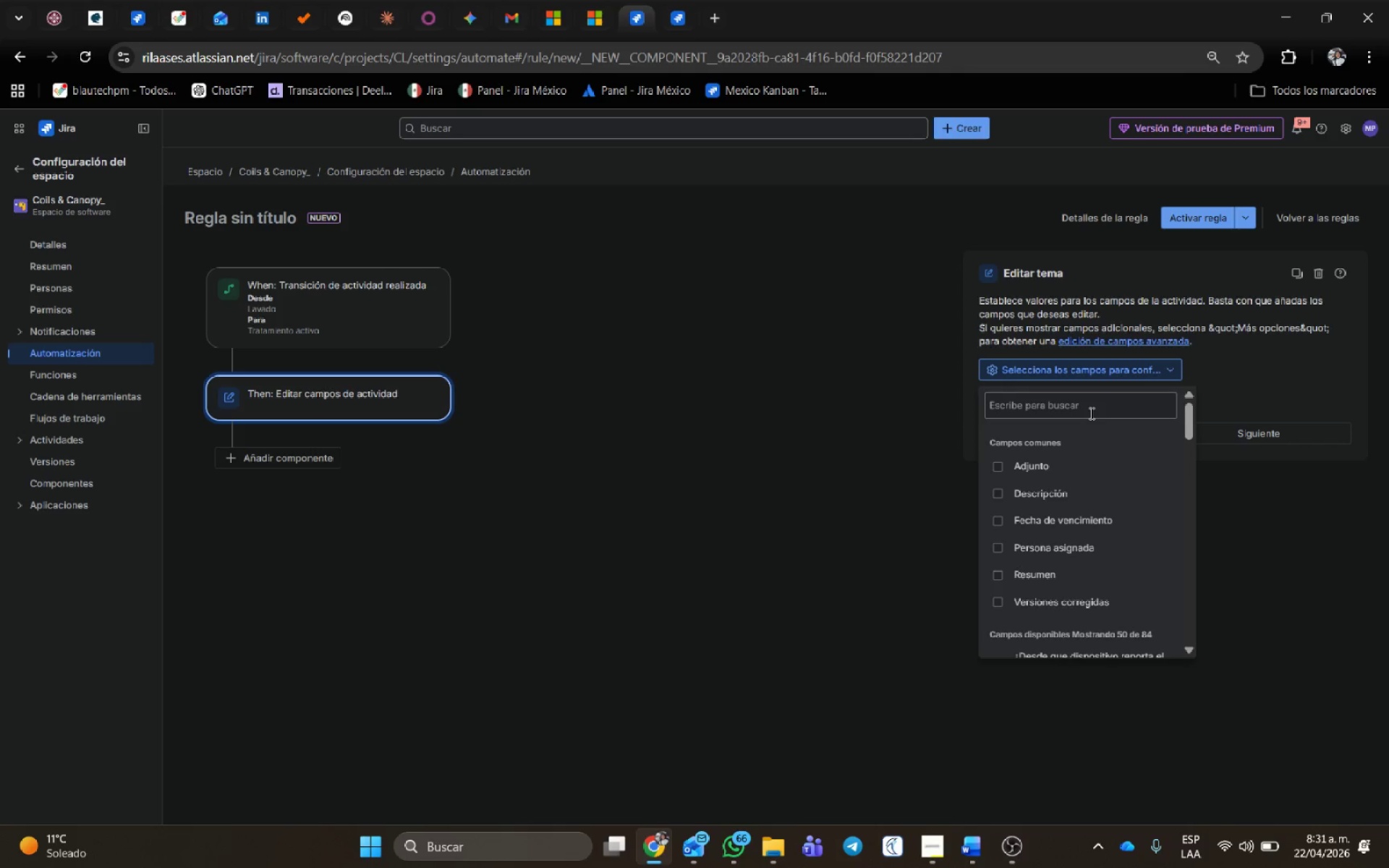 
left_click([1090, 411])
 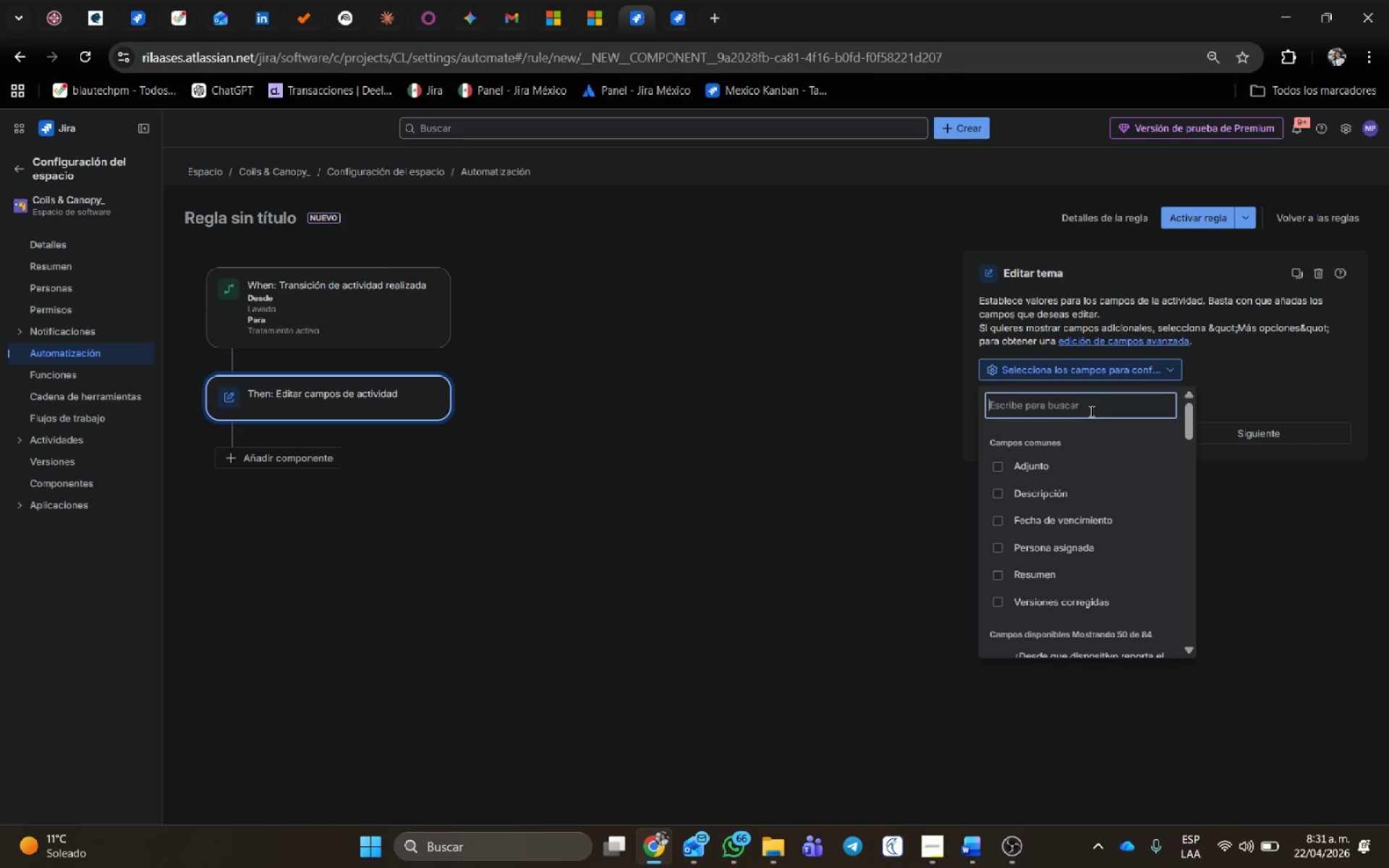 
type(etiq)
 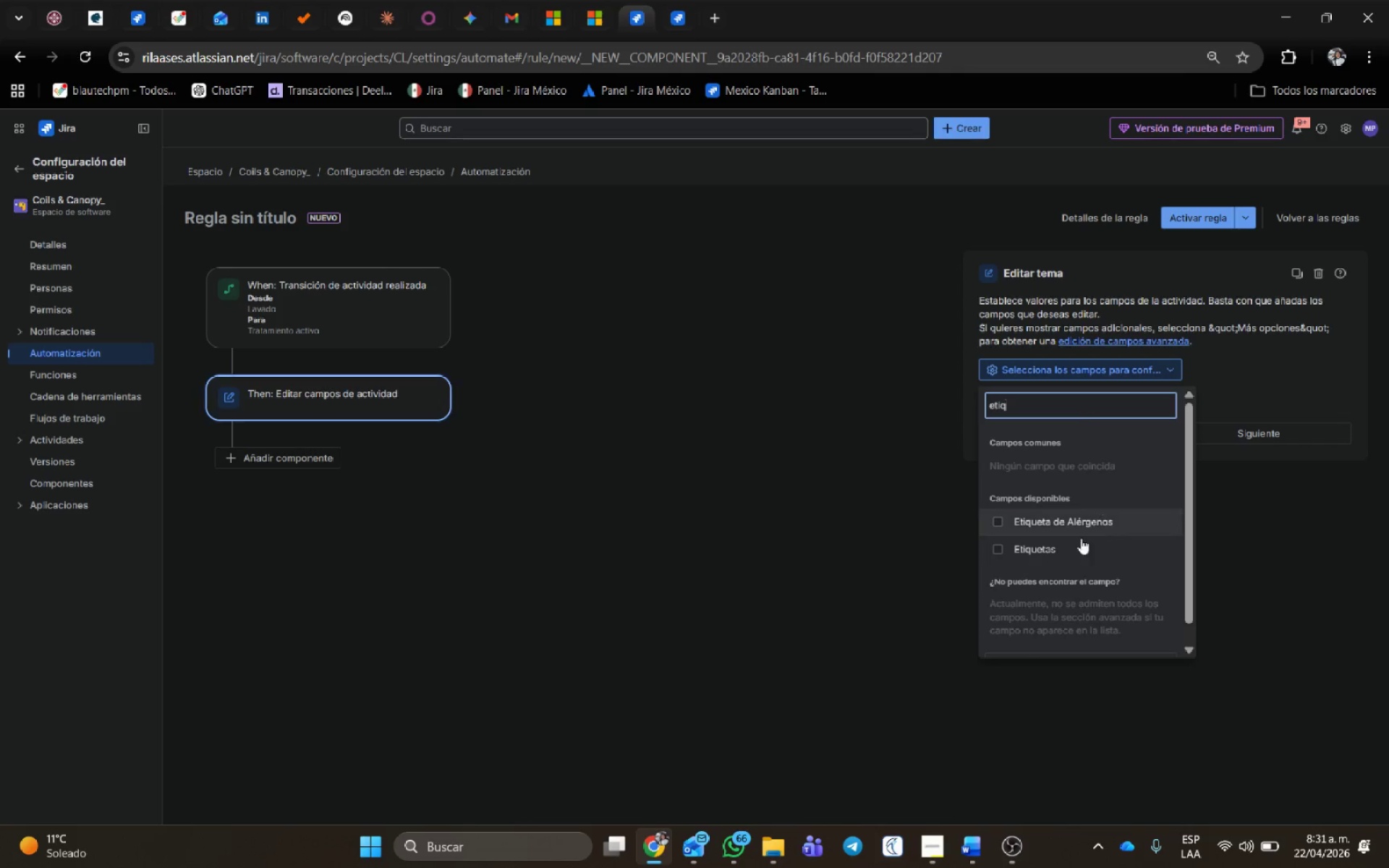 
left_click([1020, 548])
 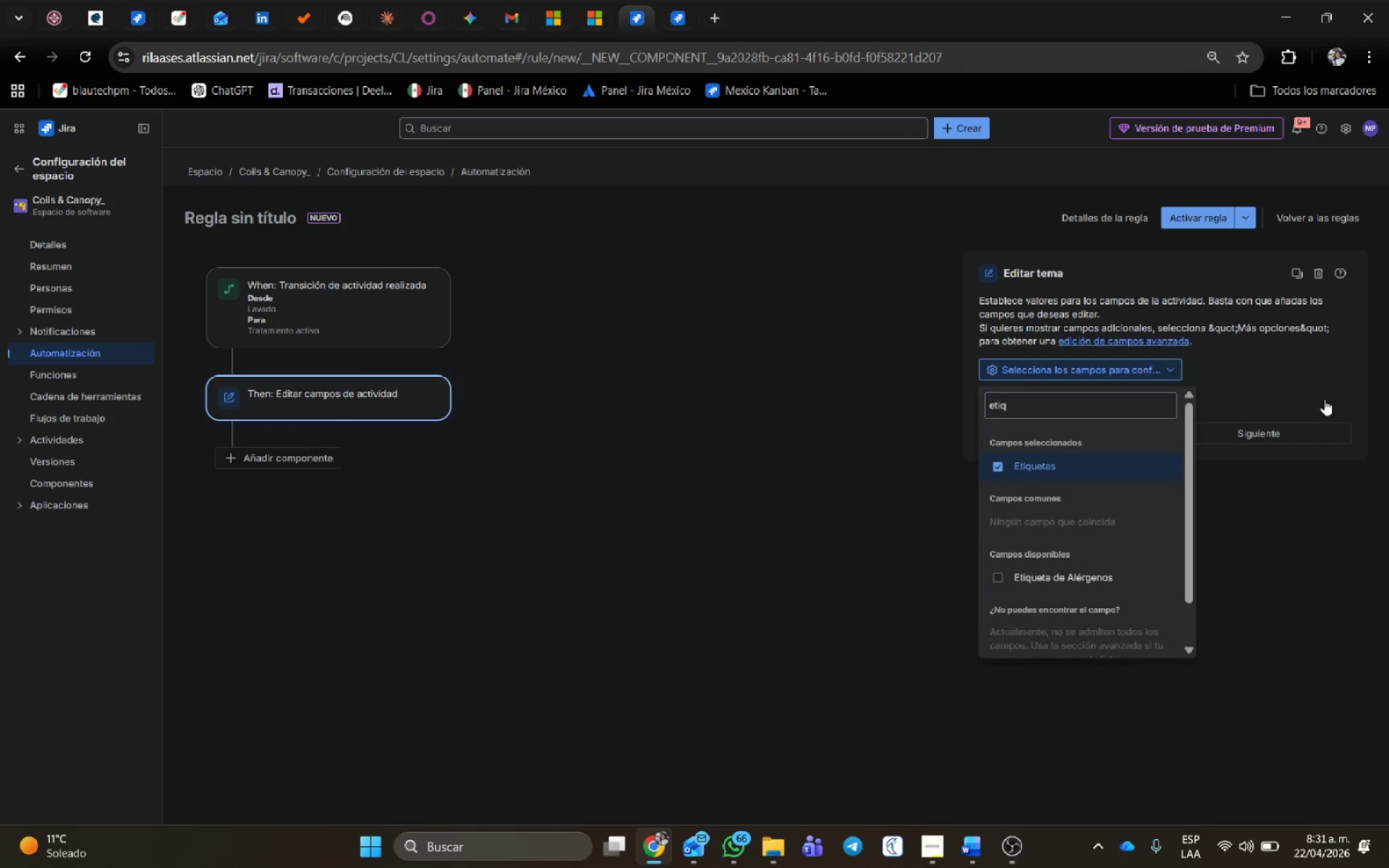 
left_click([1319, 390])
 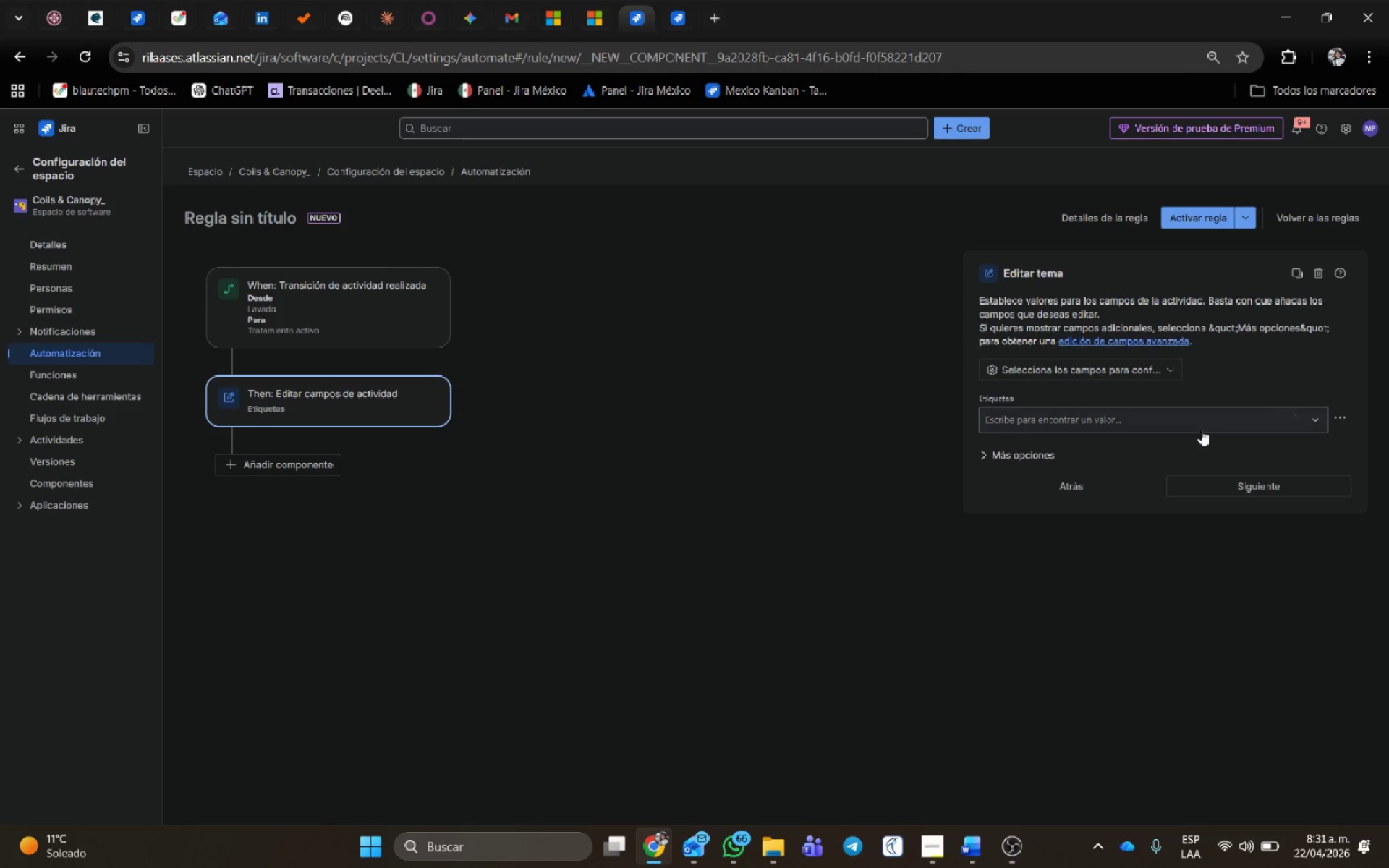 
left_click([1201, 430])
 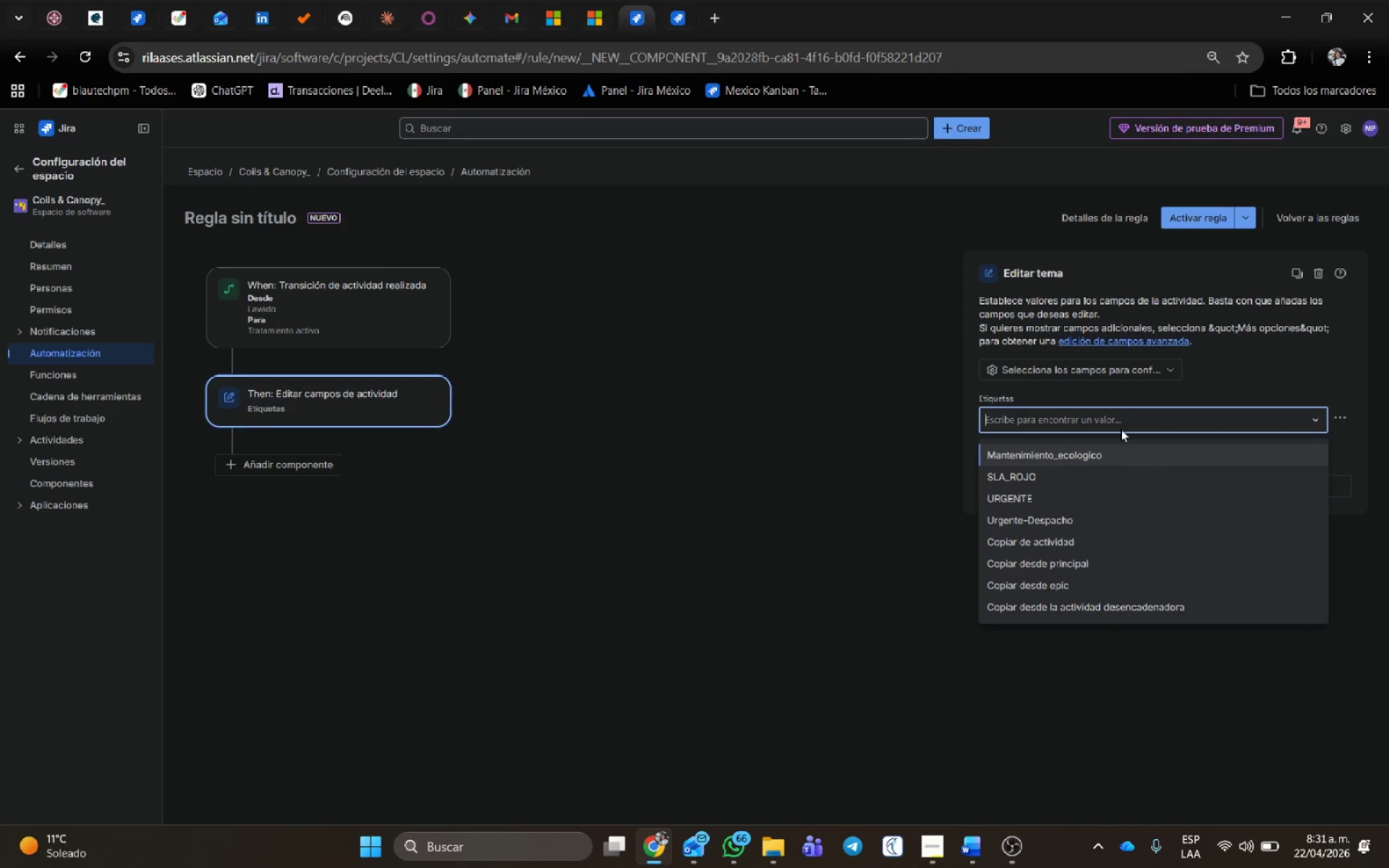 
wait(8.77)
 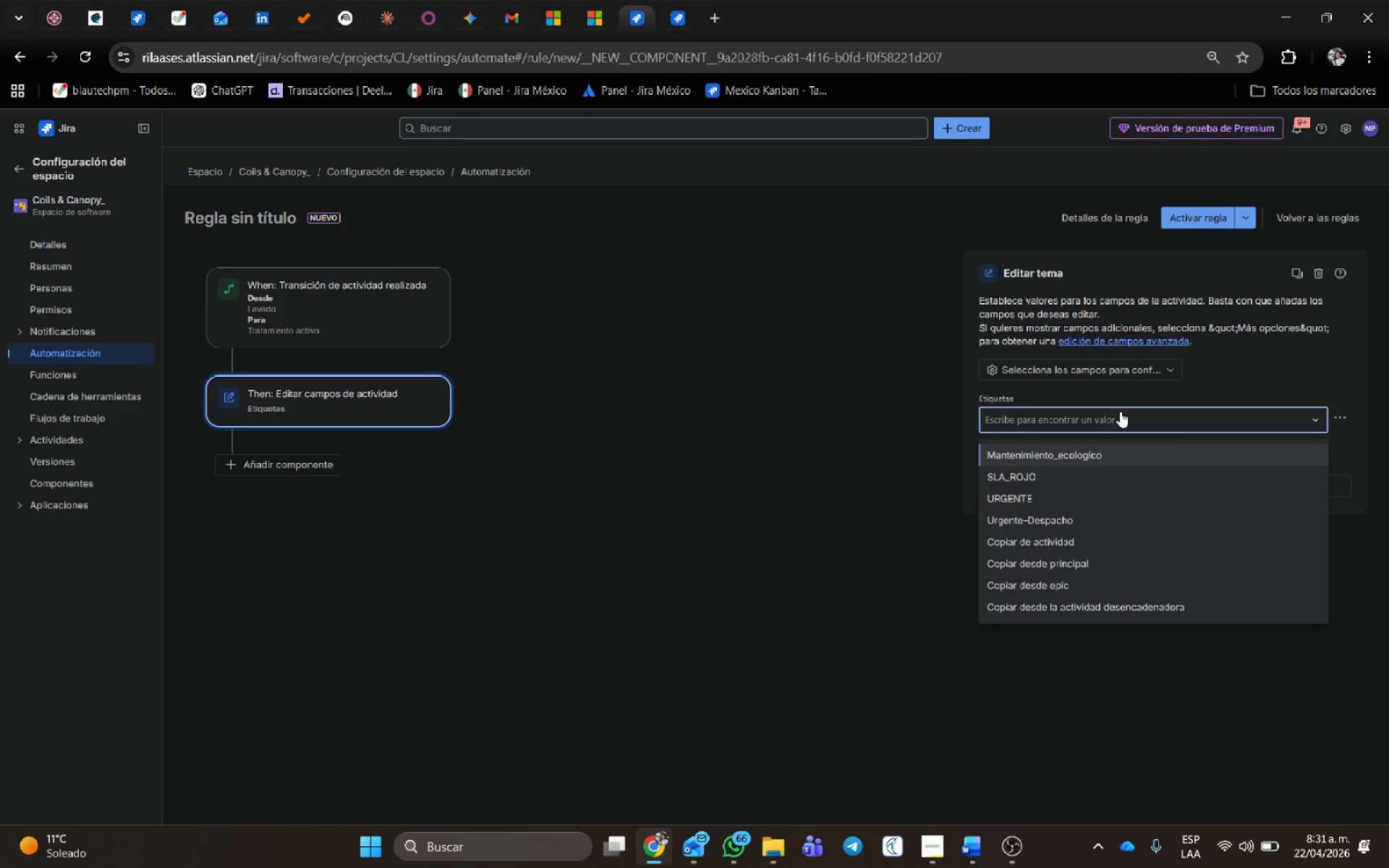 
type(Al)
key(Backspace)
type(plicaci;on_Producto_Vapor)
 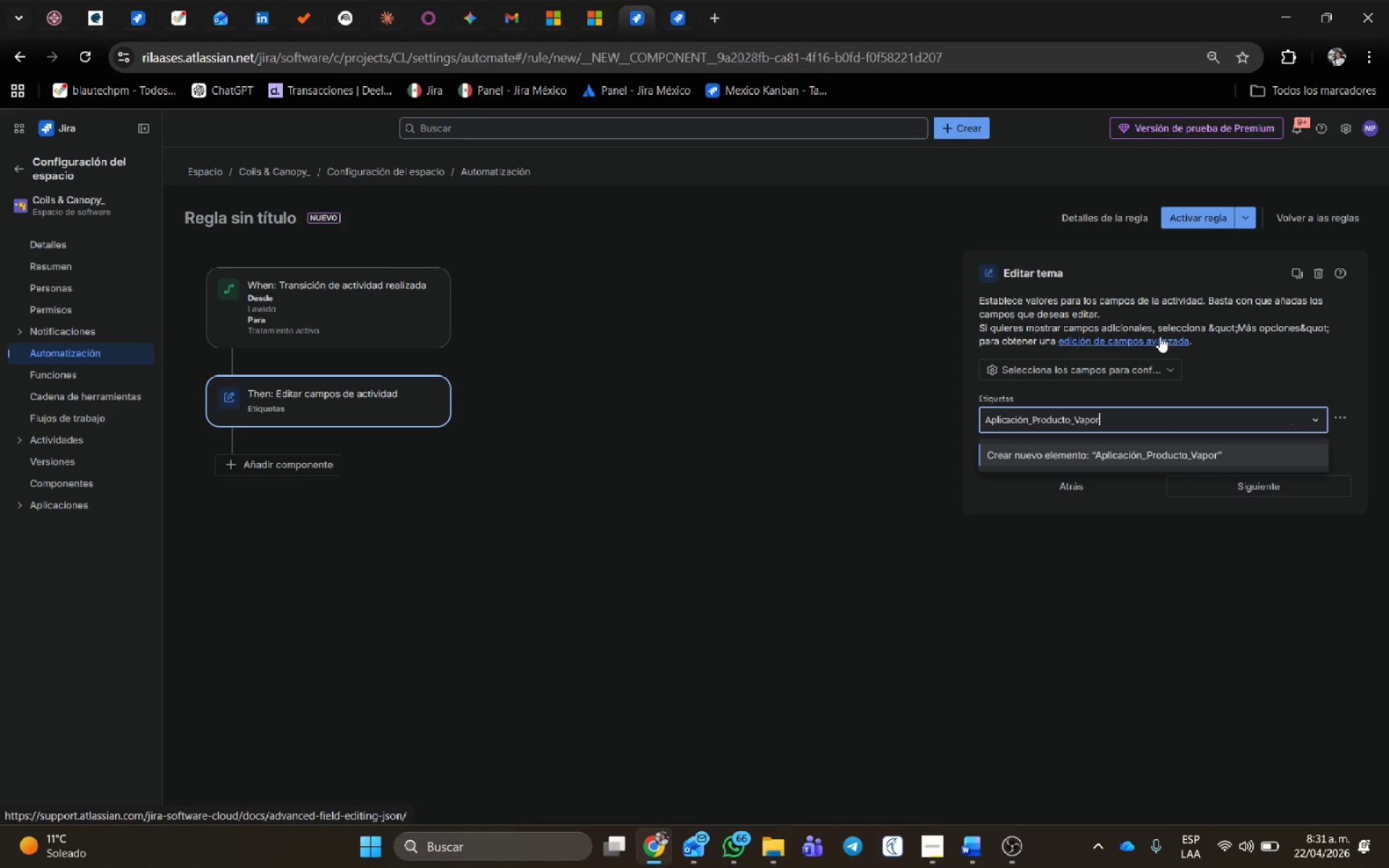 
left_click([1241, 451])
 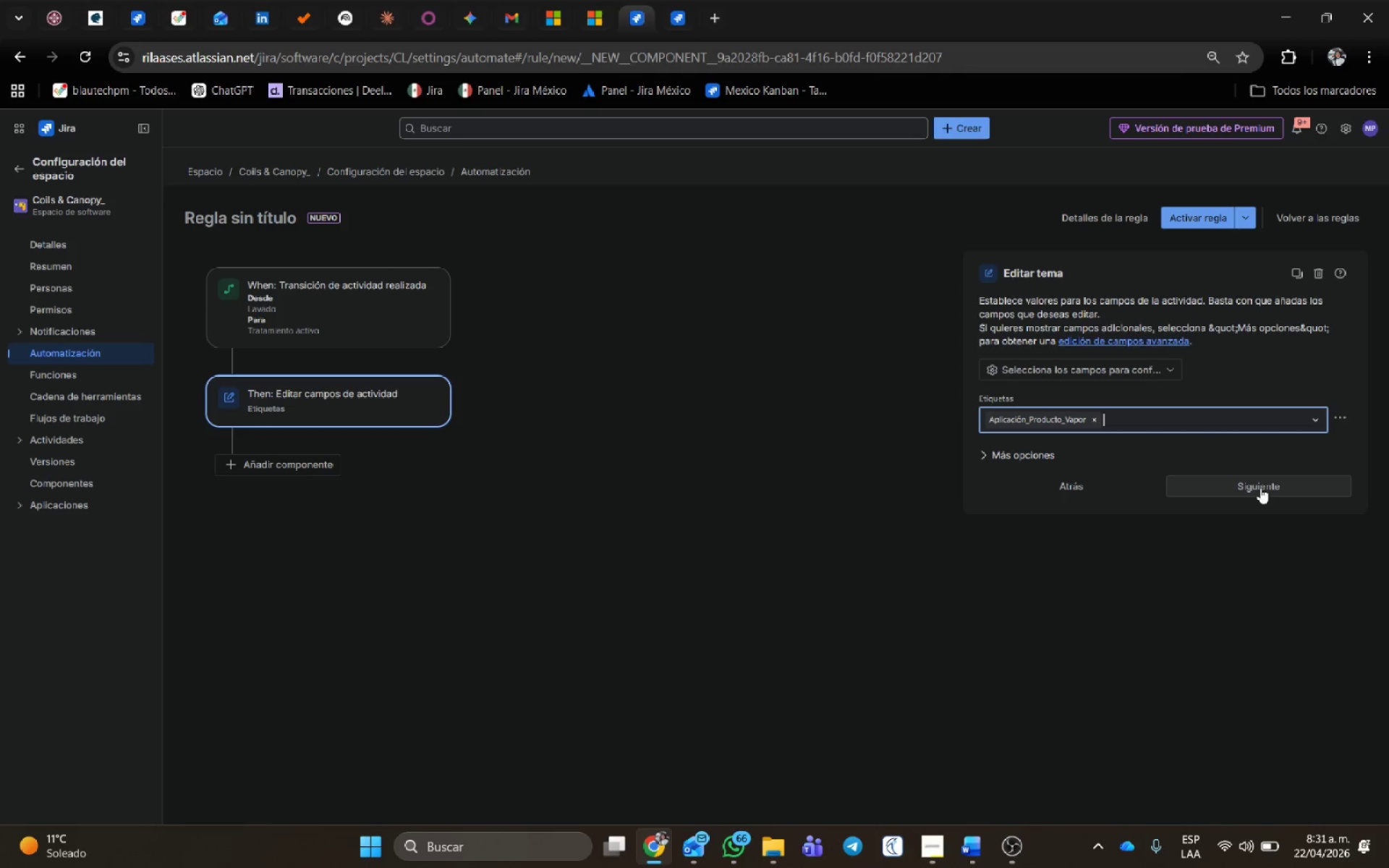 
left_click([1260, 488])
 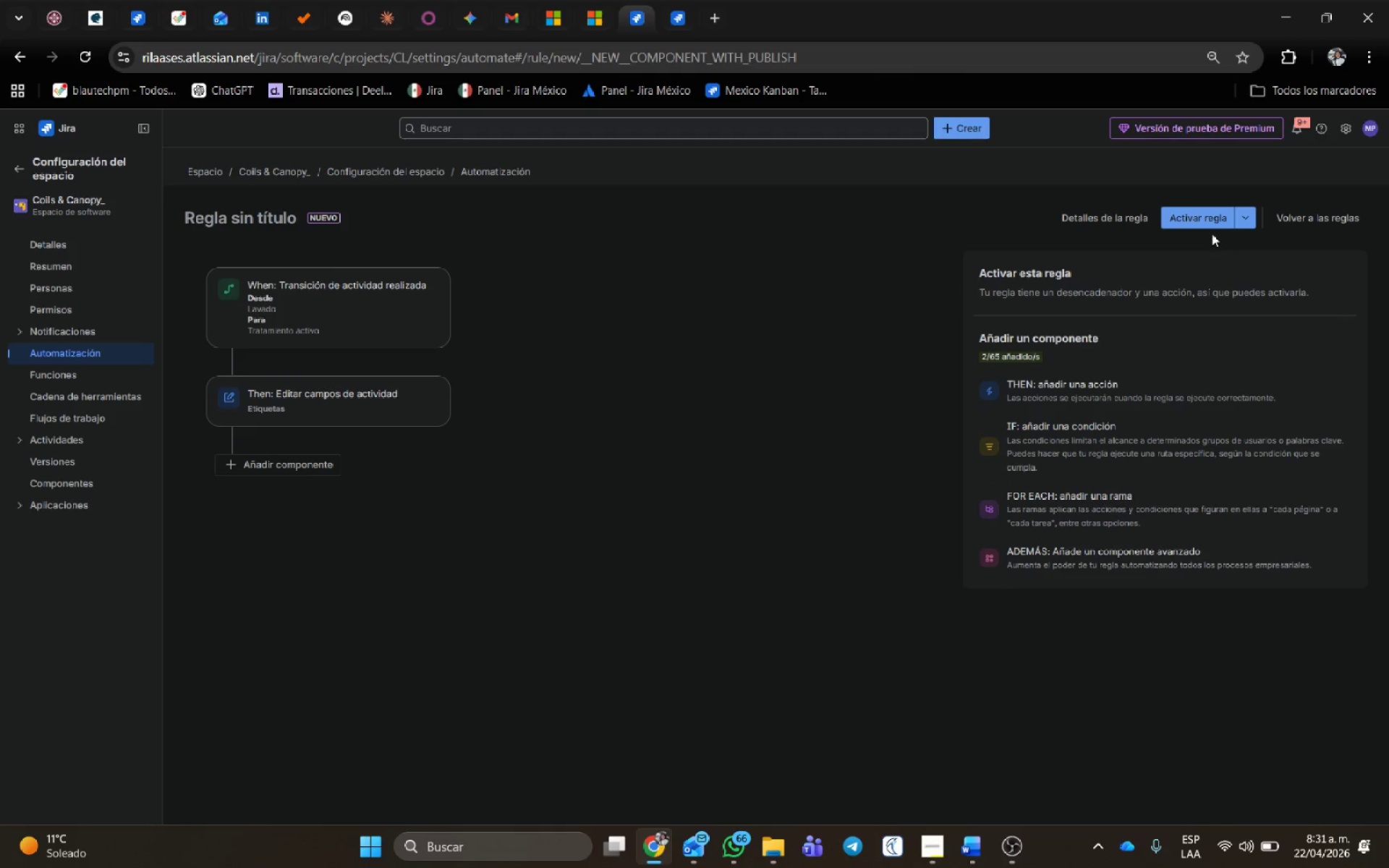 
left_click([1203, 222])
 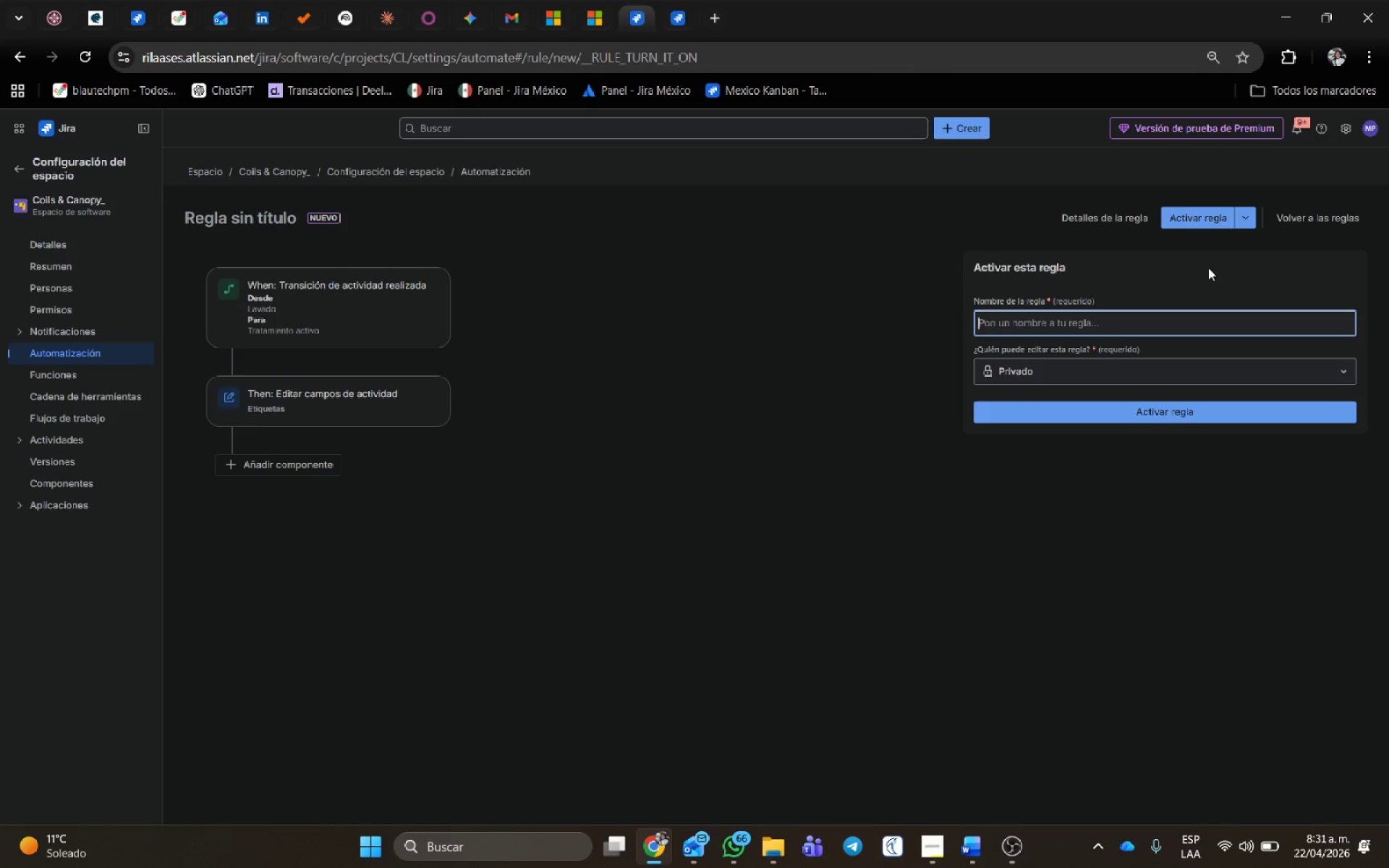 
left_click([1094, 320])
 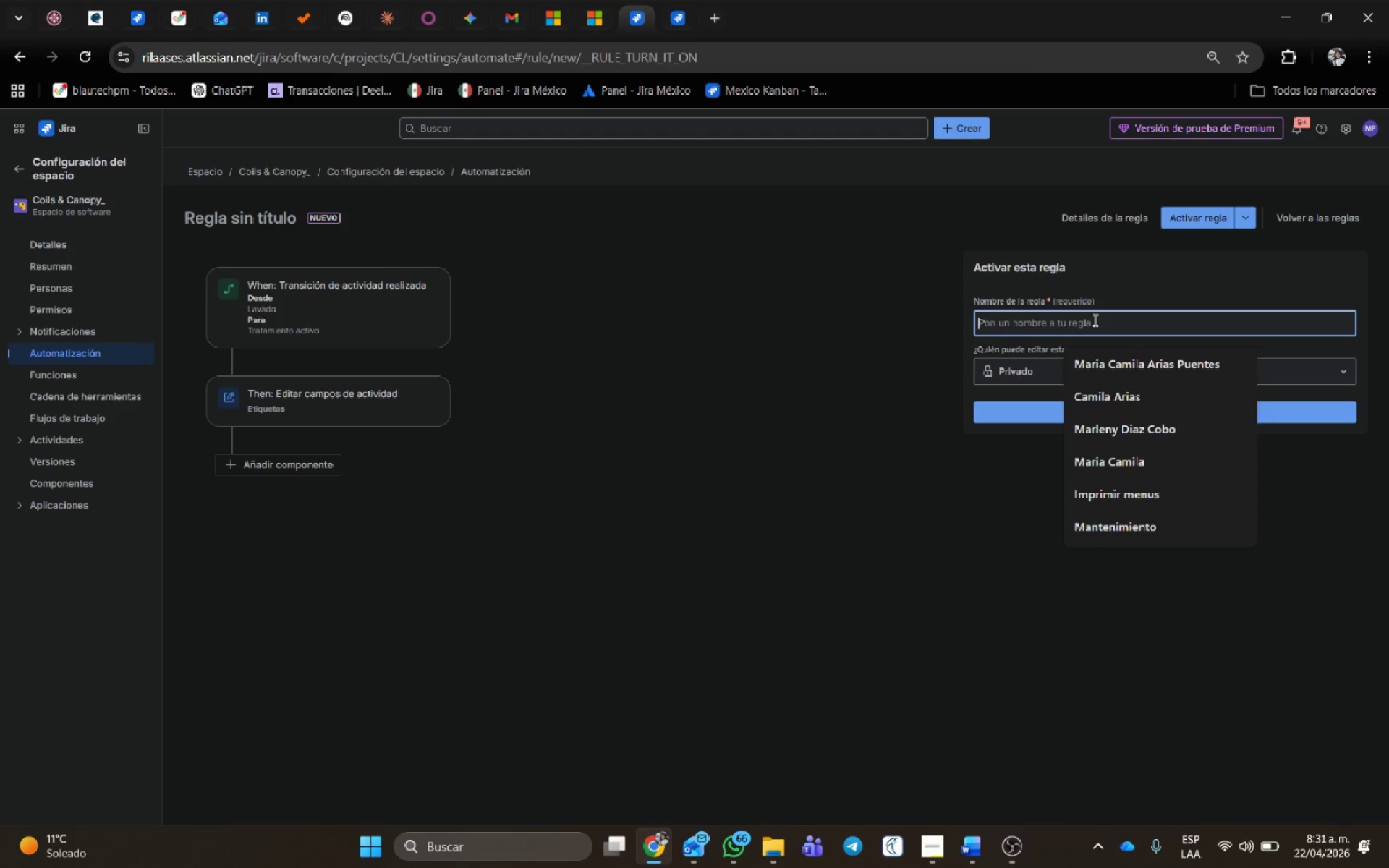 
type(Transici;on )
 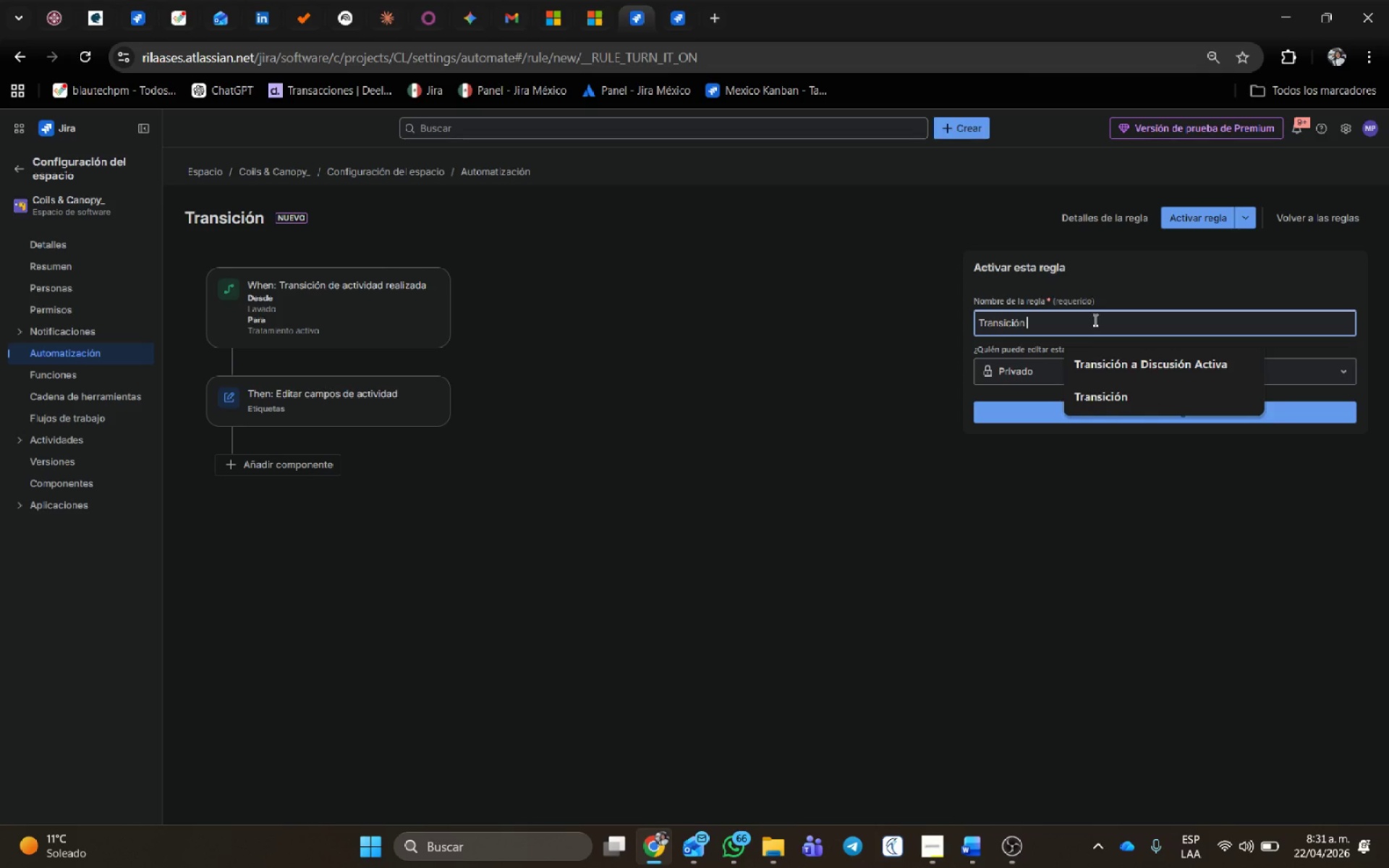 
type(Tratamiento)
 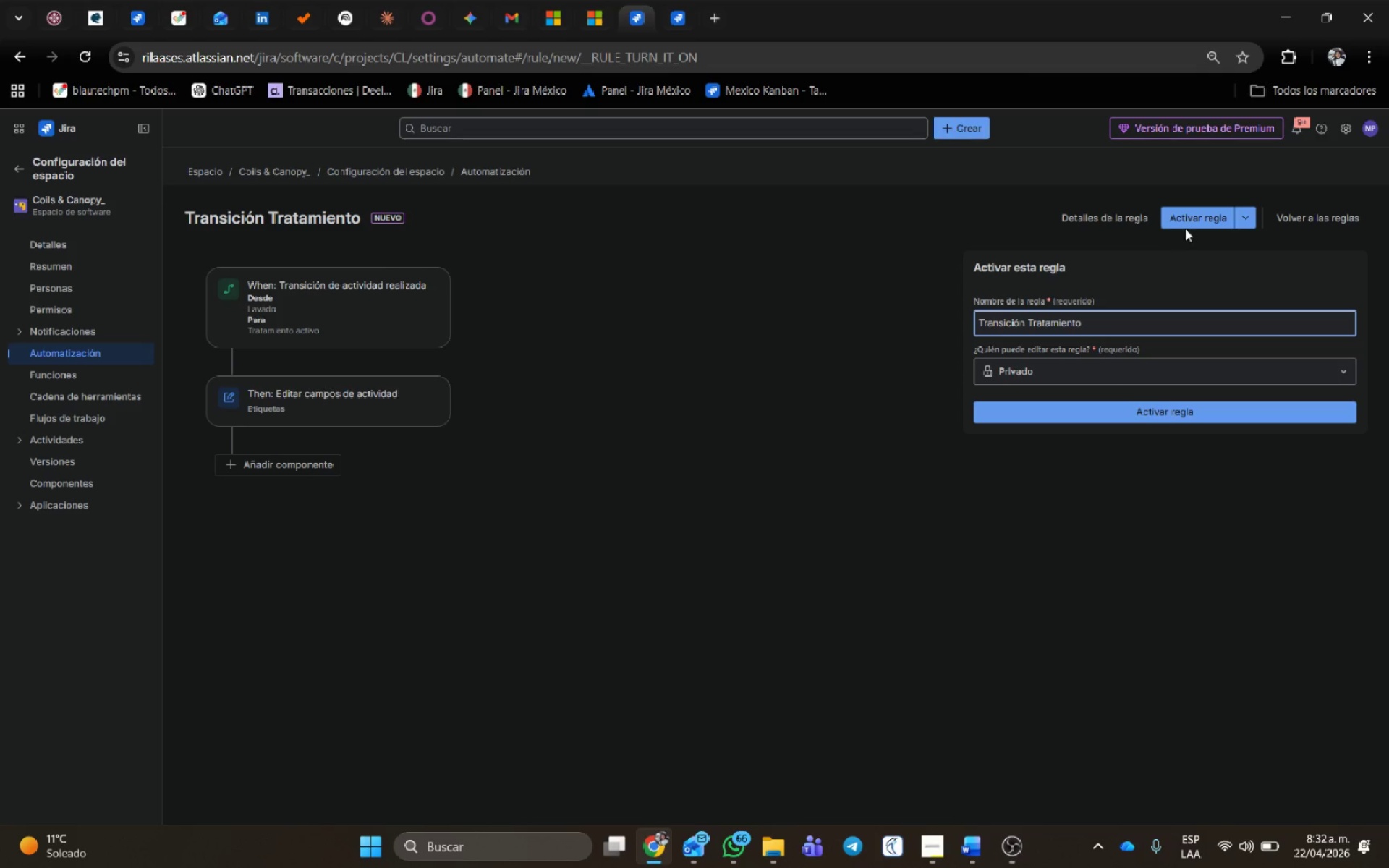 
left_click([1189, 221])
 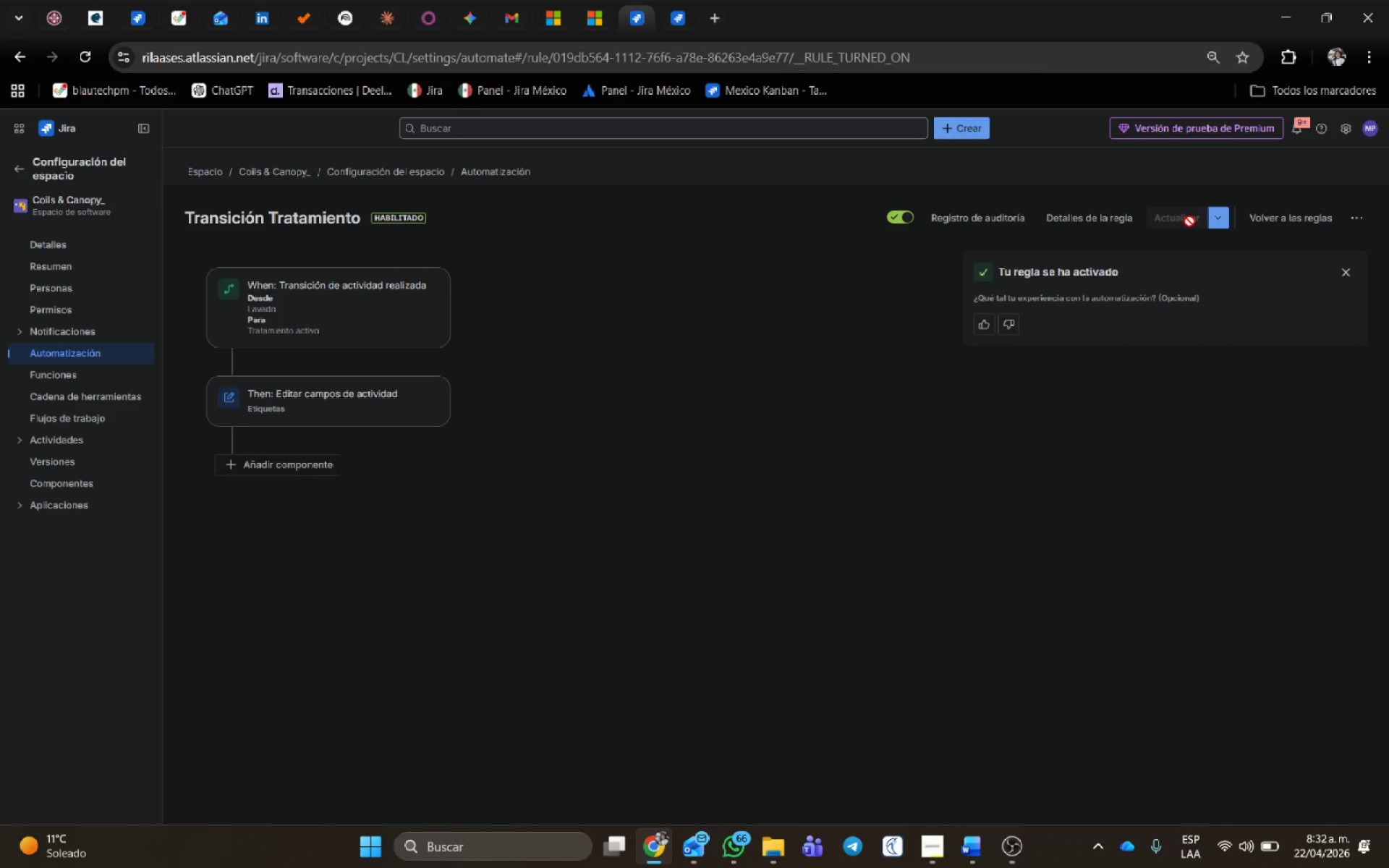 
wait(8.23)
 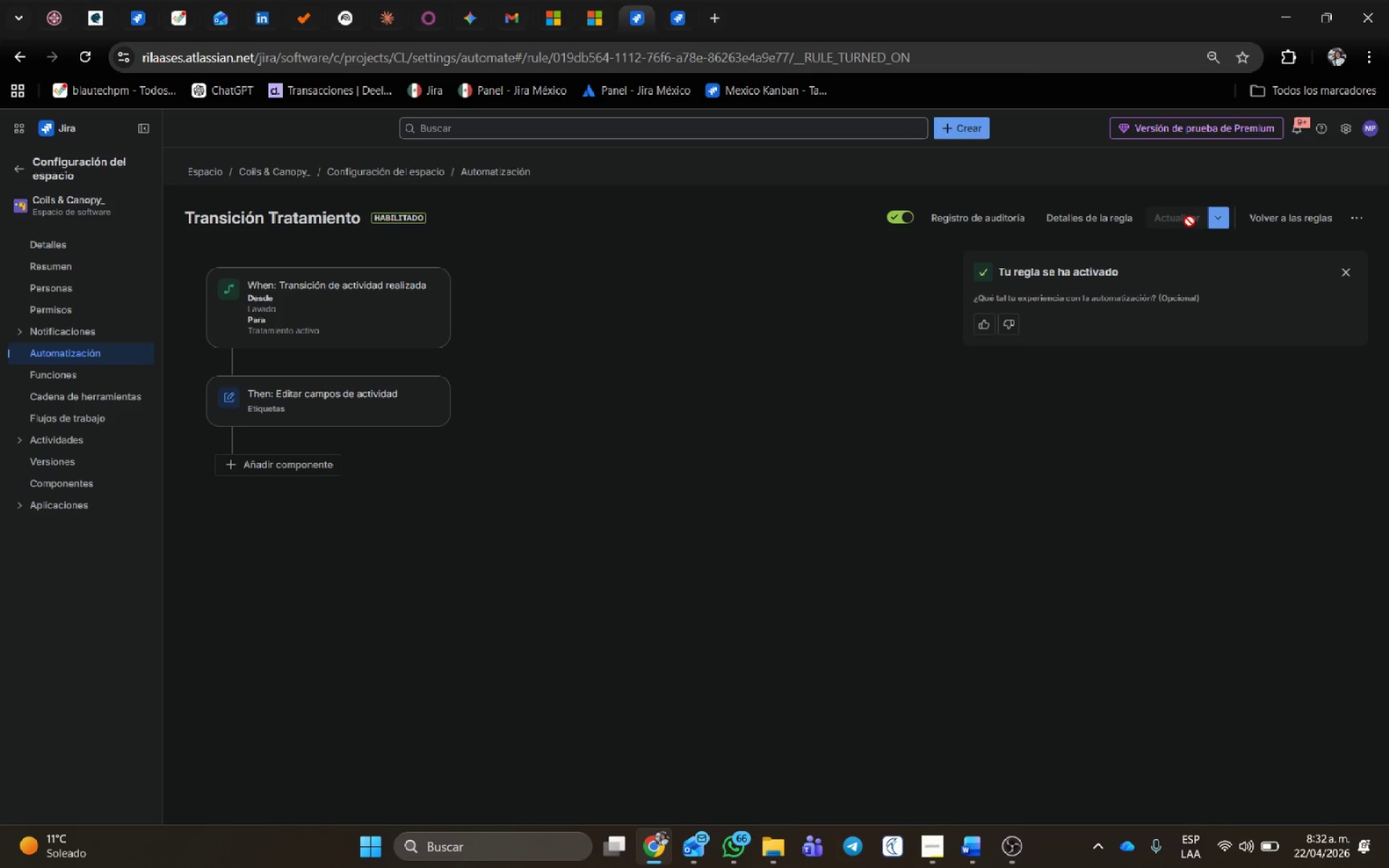 
left_click([1272, 218])
 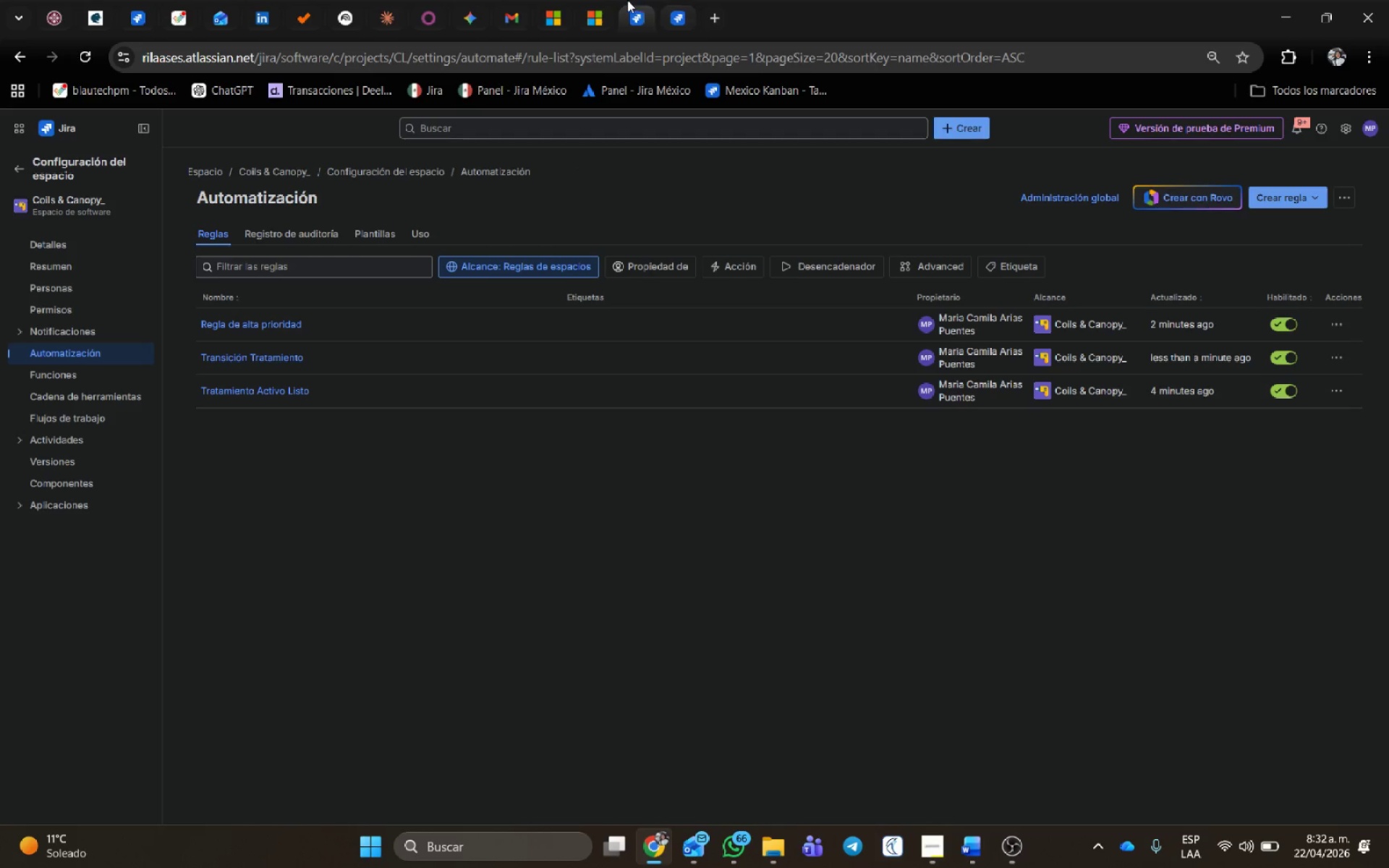 
left_click([679, 20])
 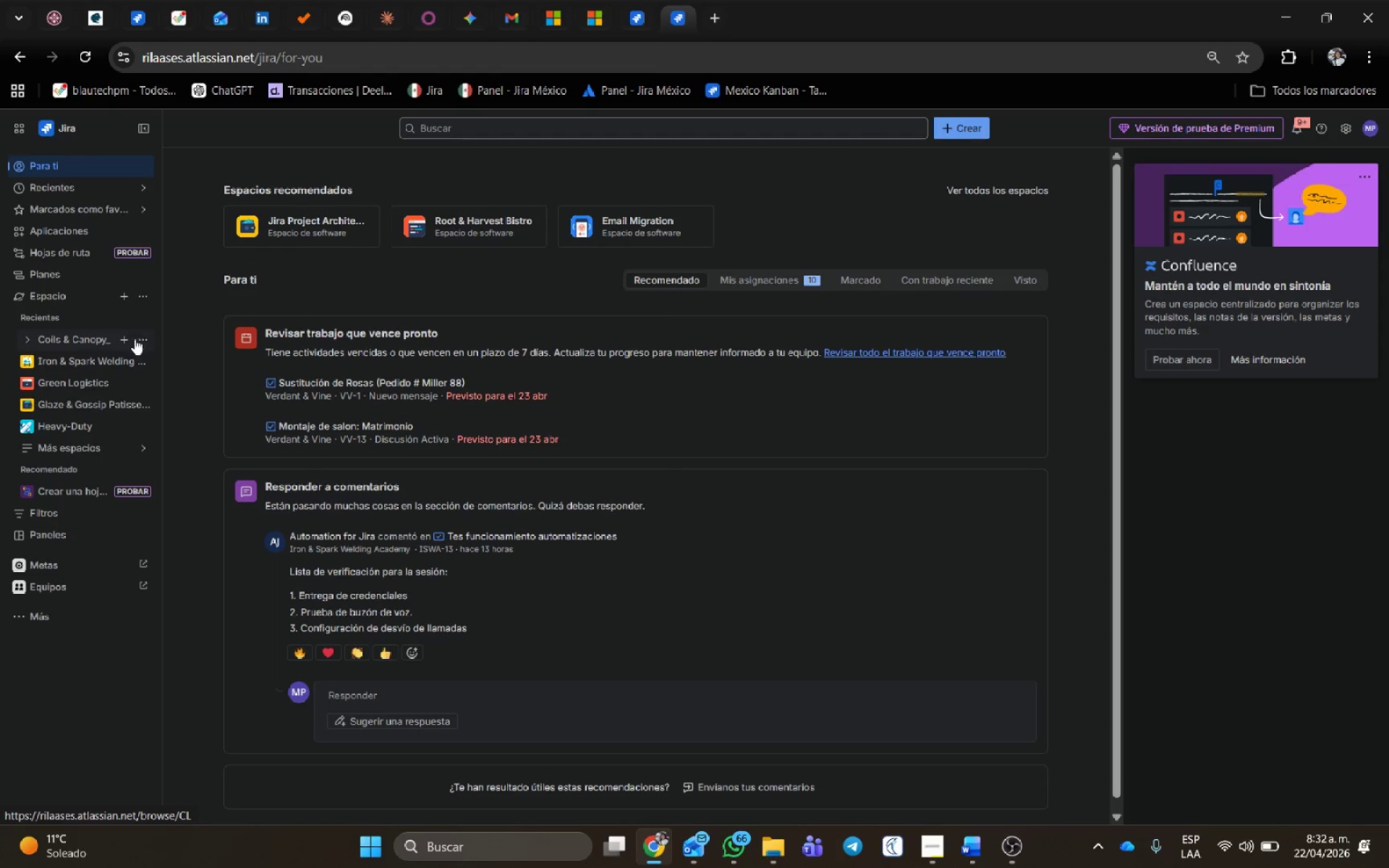 
left_click([63, 336])
 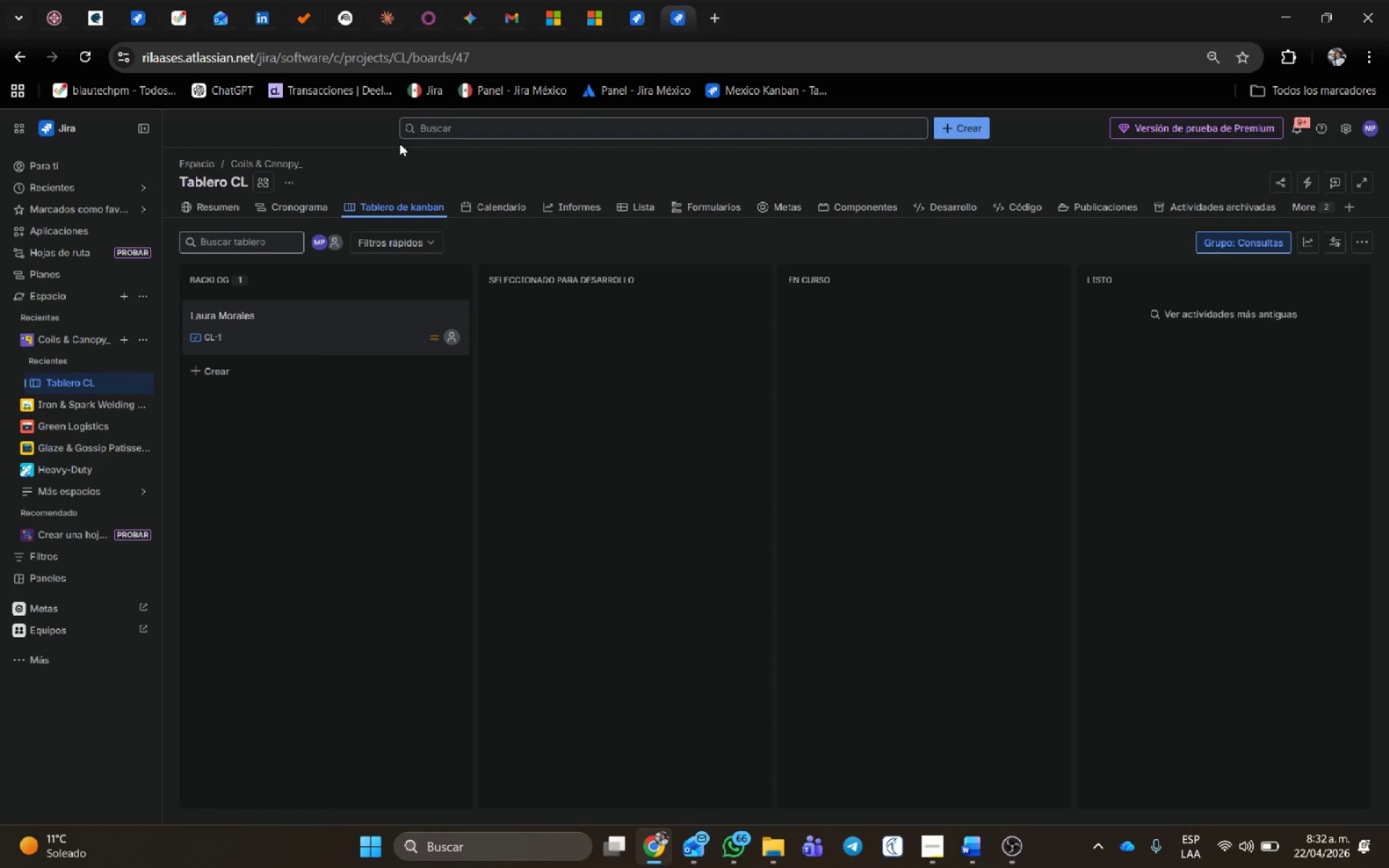 
left_click([290, 204])
 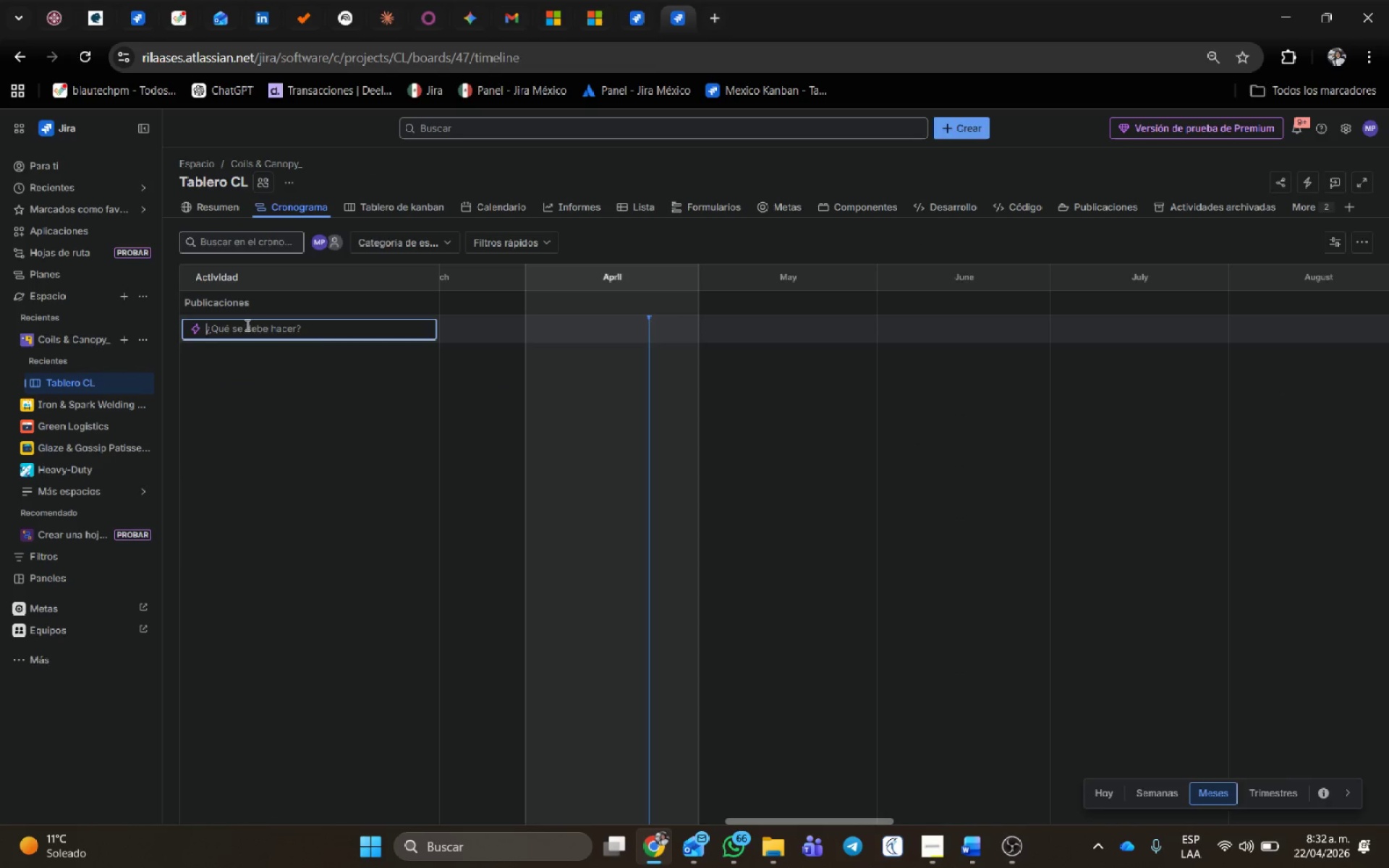 
left_click([247, 333])
 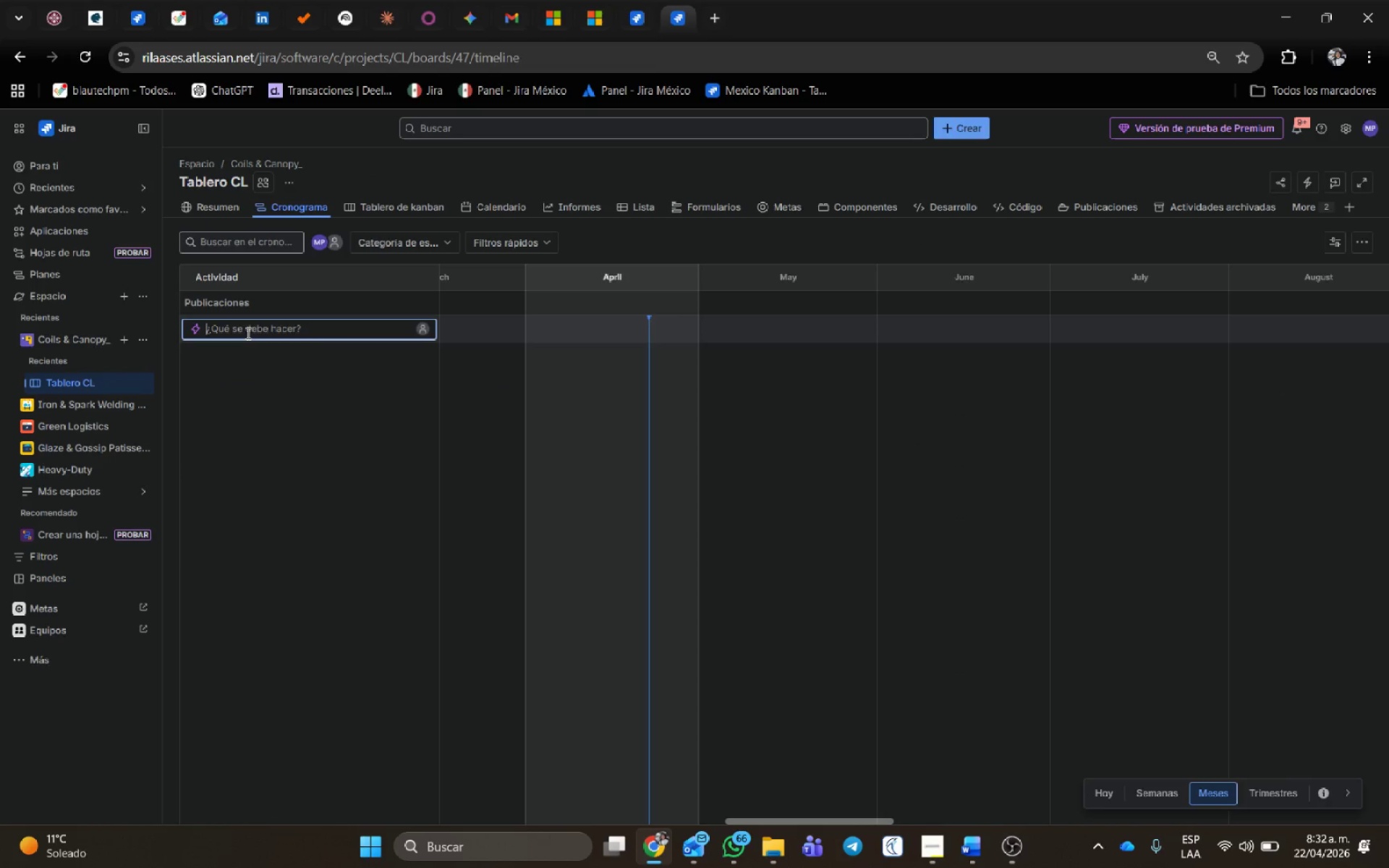 
type(Sal;on de Belleza)
 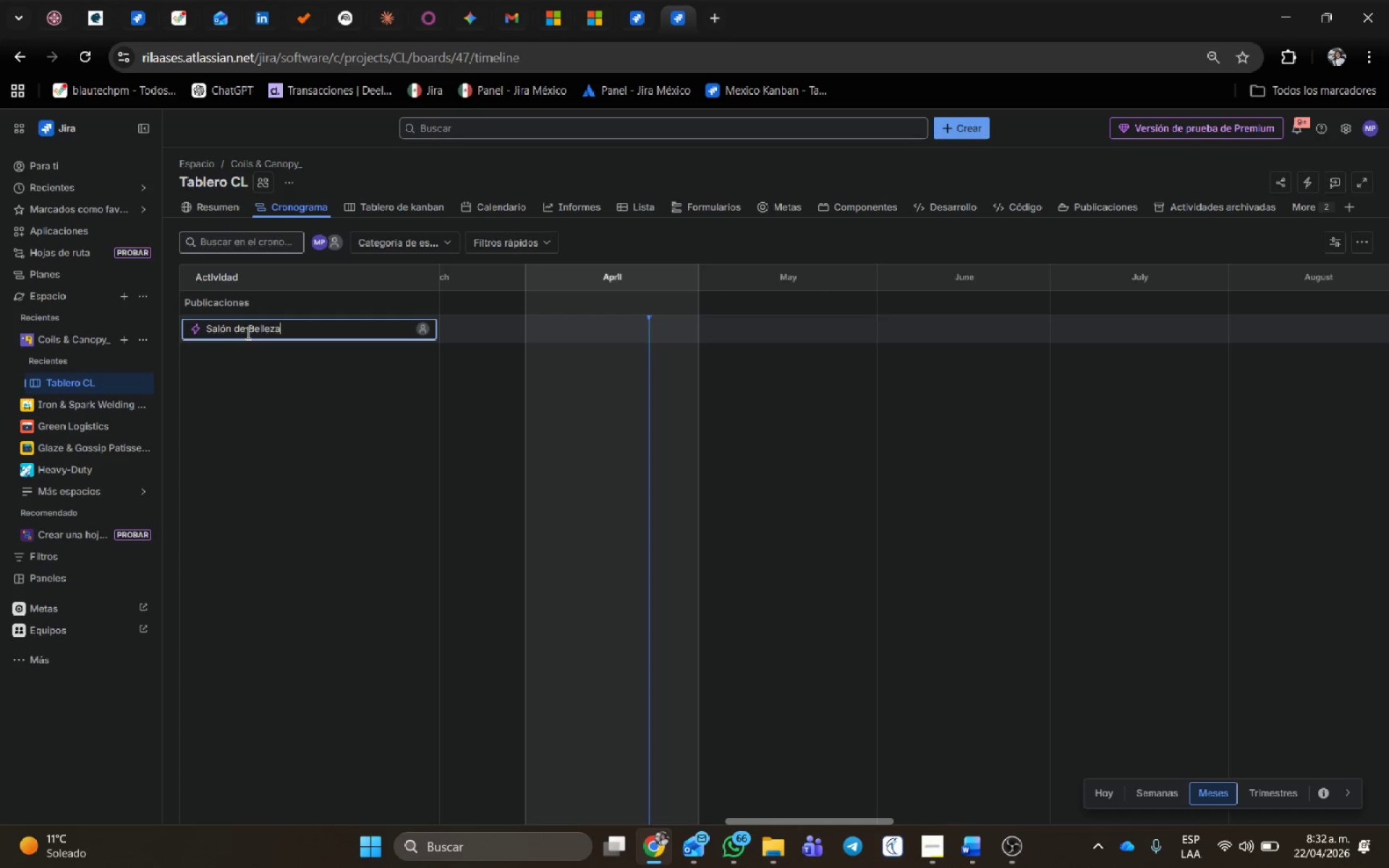 
key(Enter)
 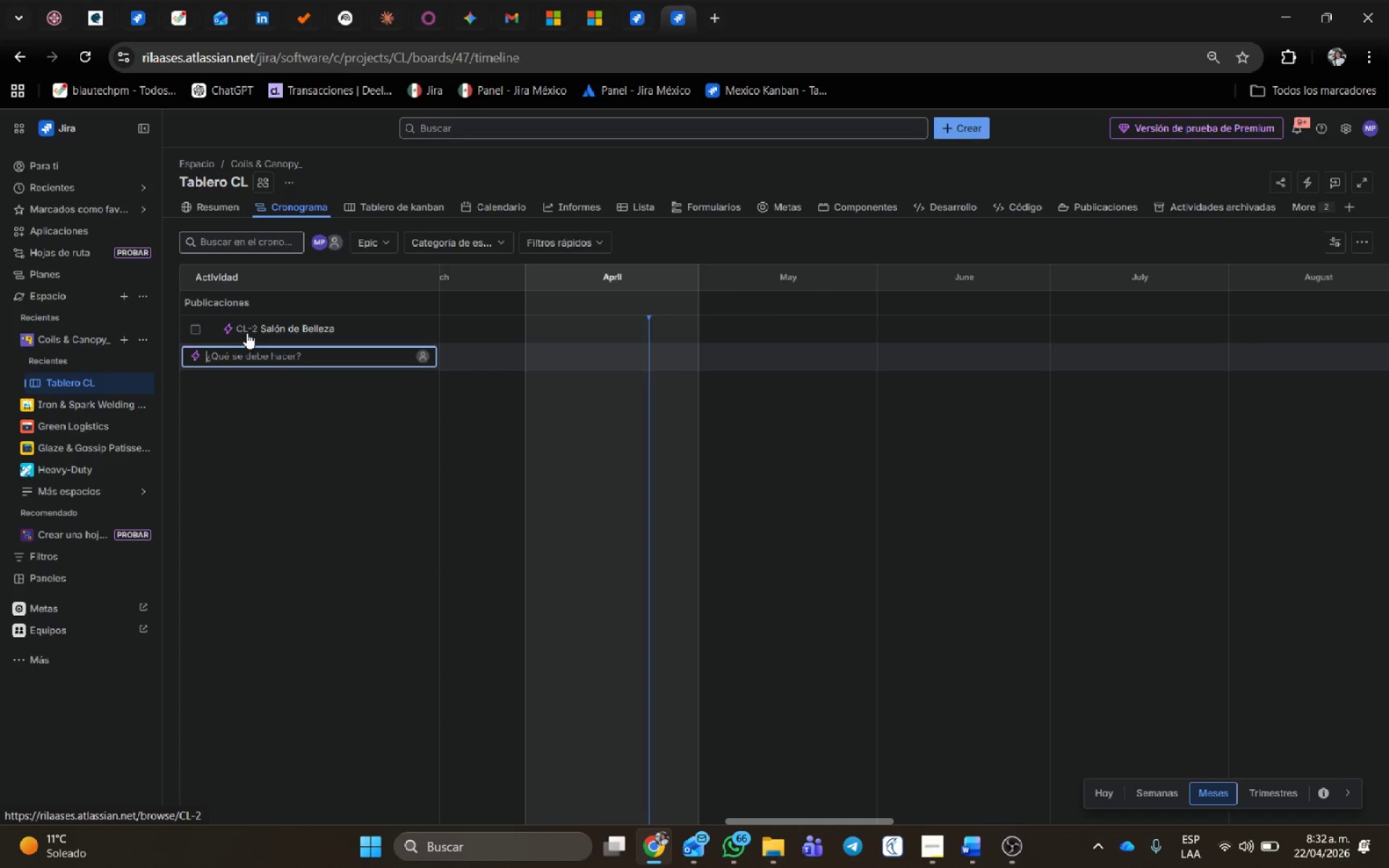 
wait(10.28)
 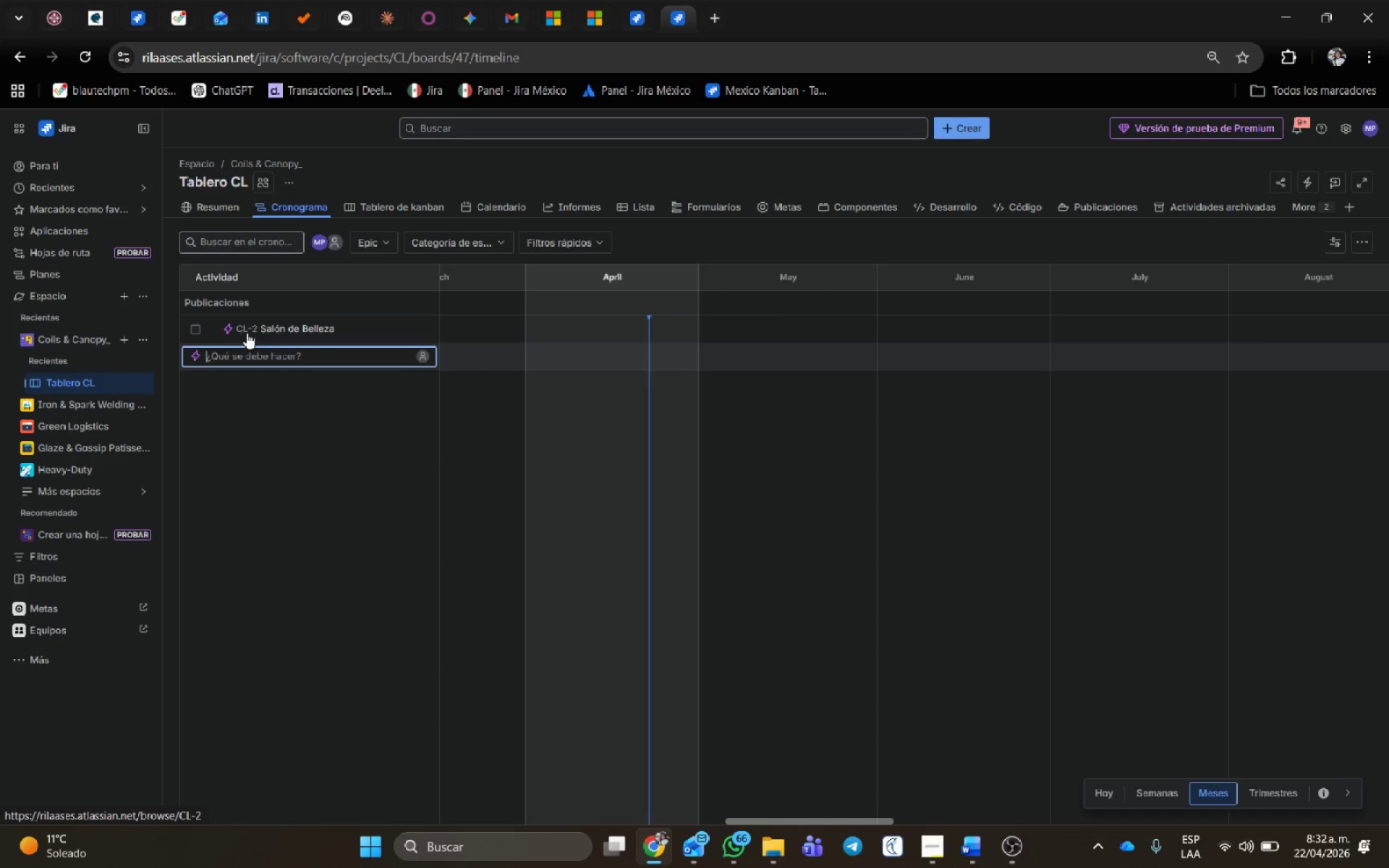 
left_click([434, 236])
 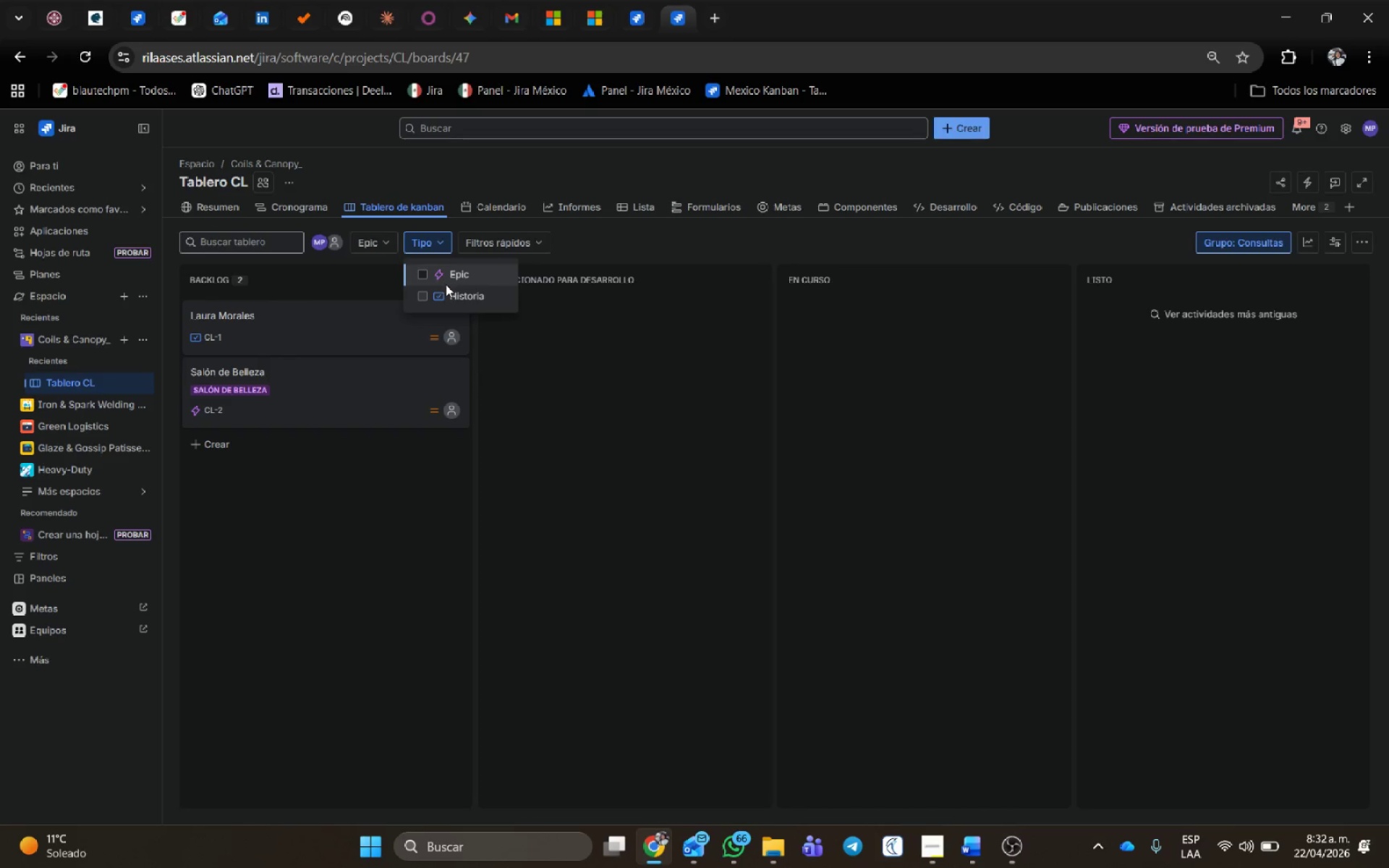 
left_click([447, 294])
 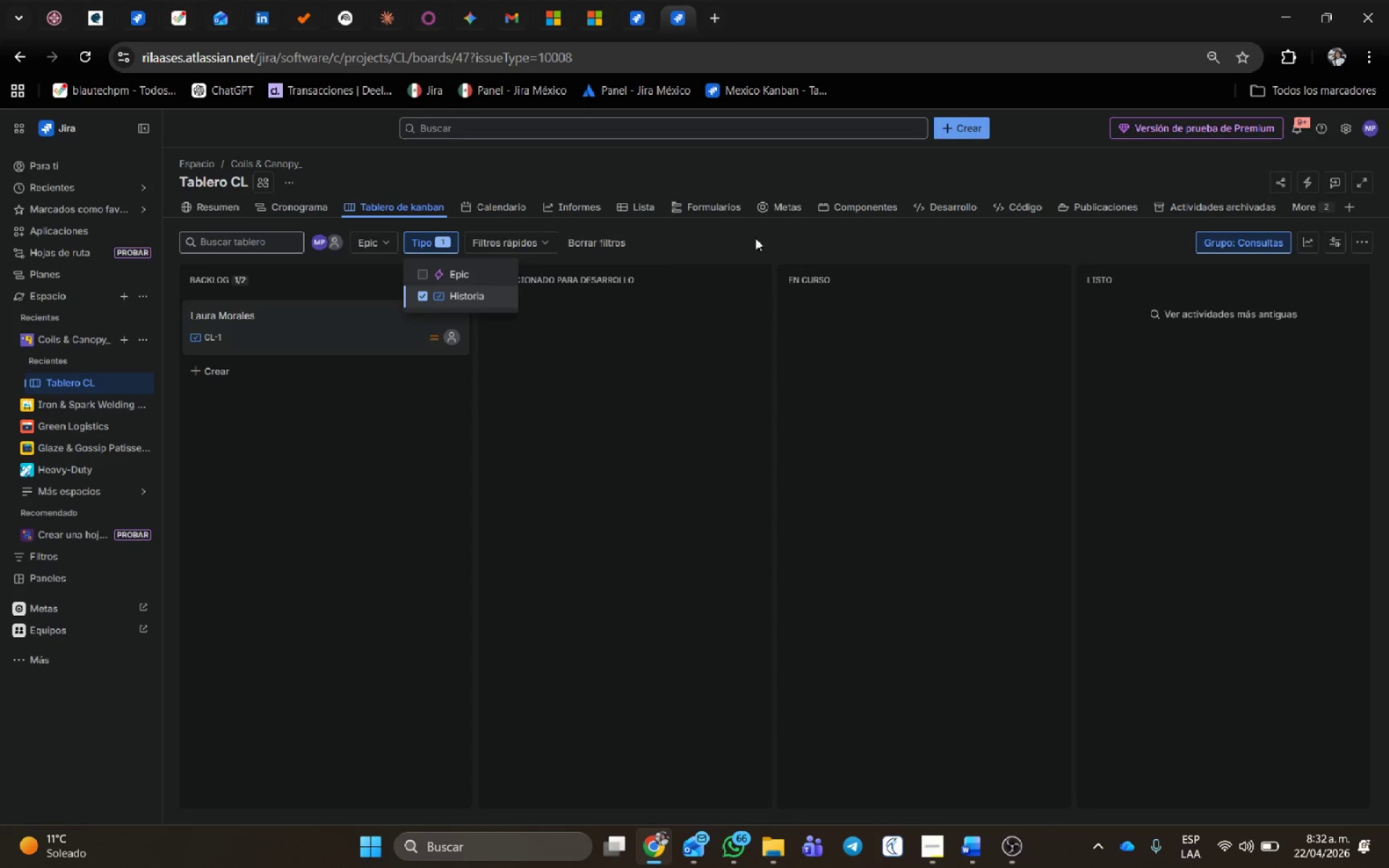 
left_click([374, 164])
 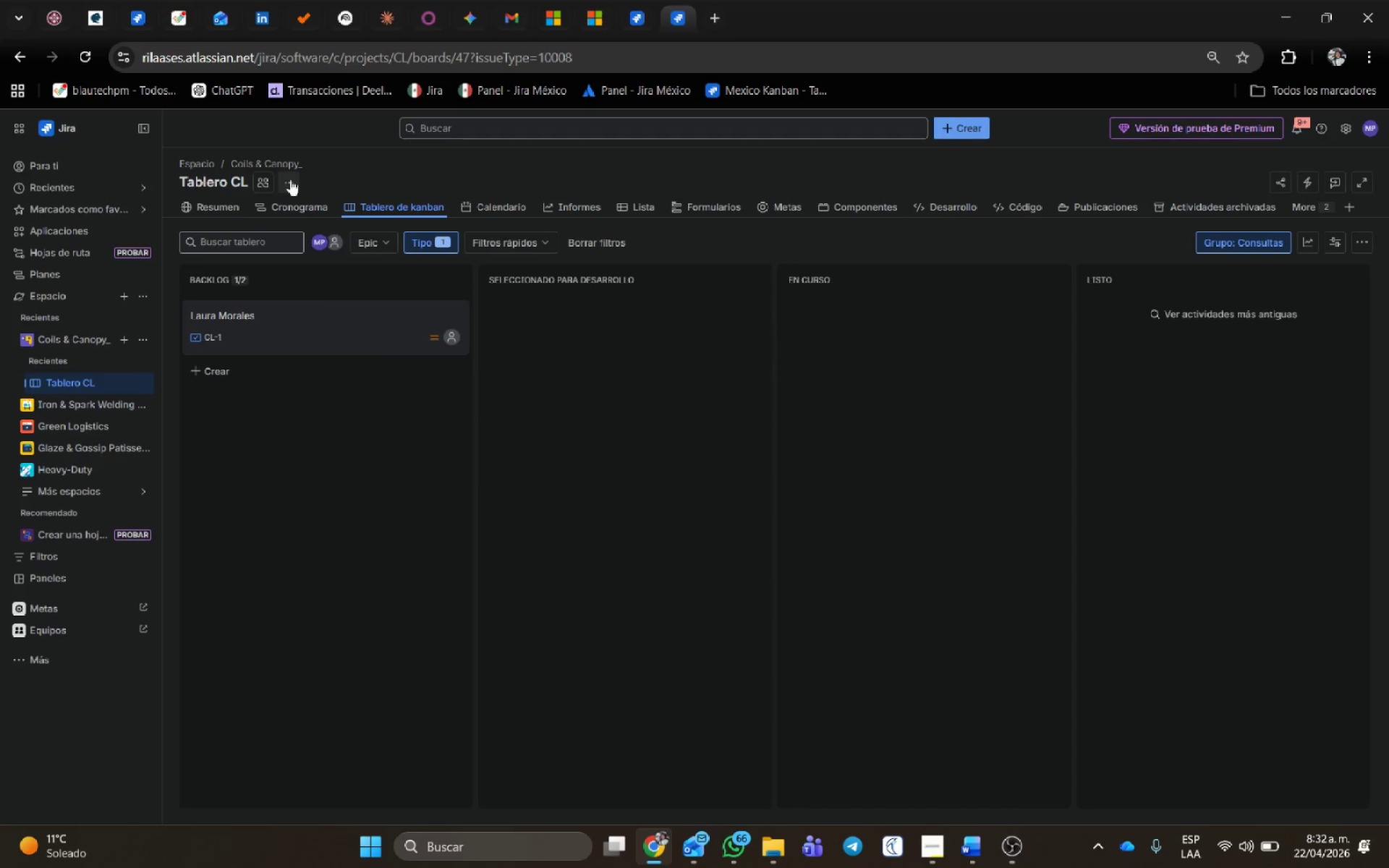 
left_click([290, 179])
 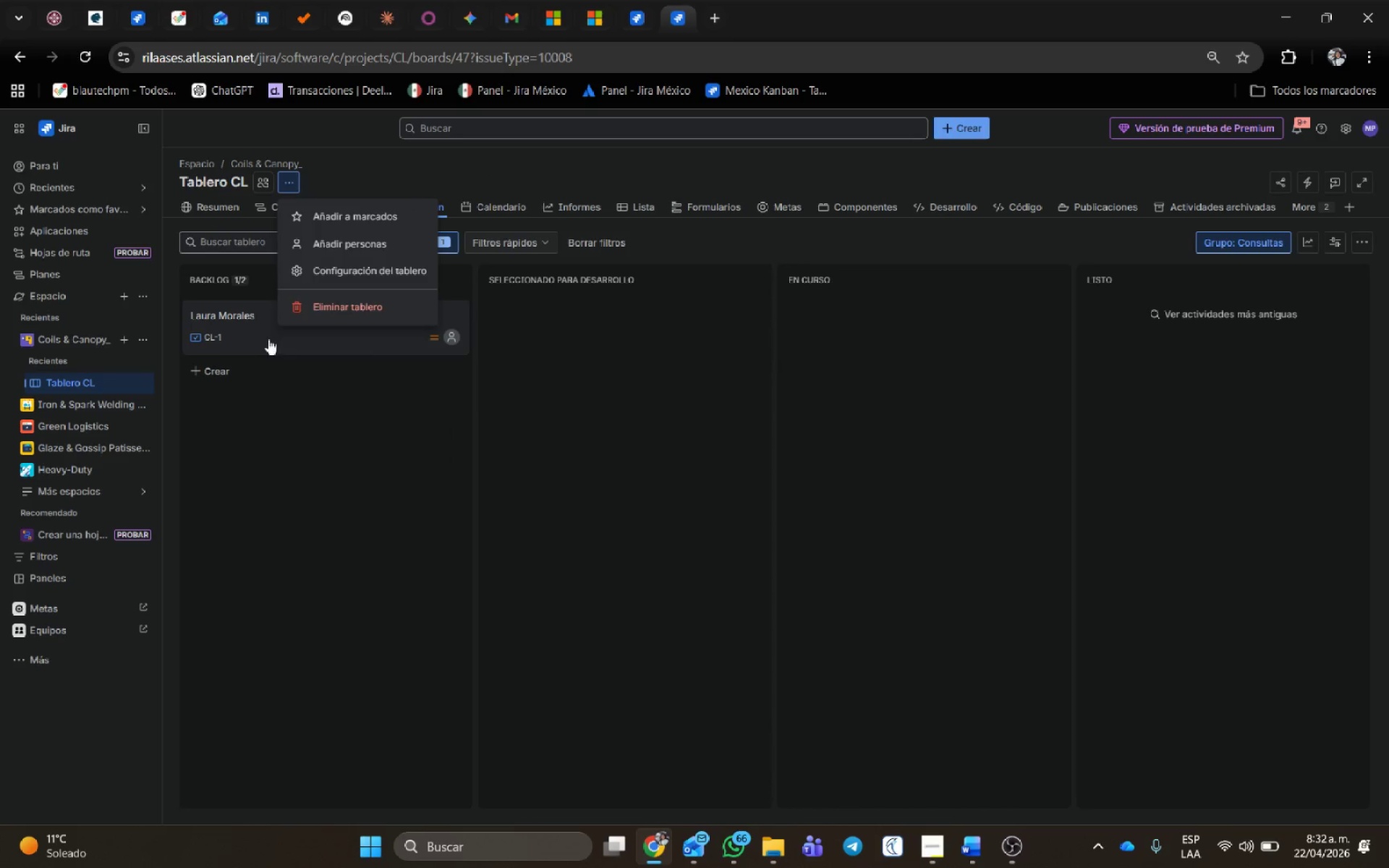 
left_click_drag(start_coordinate=[315, 273], to_coordinate=[318, 273])
 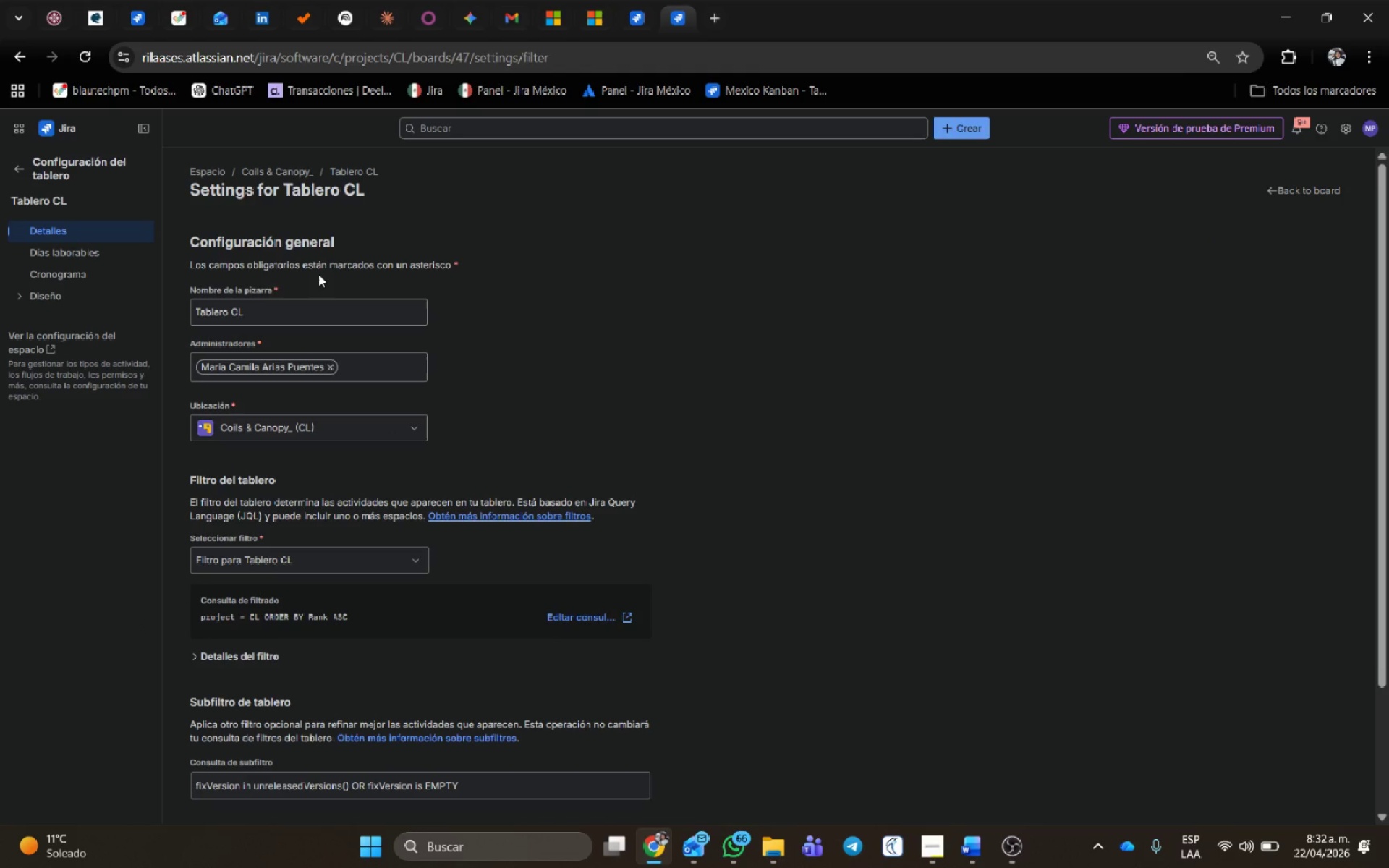 
wait(7.02)
 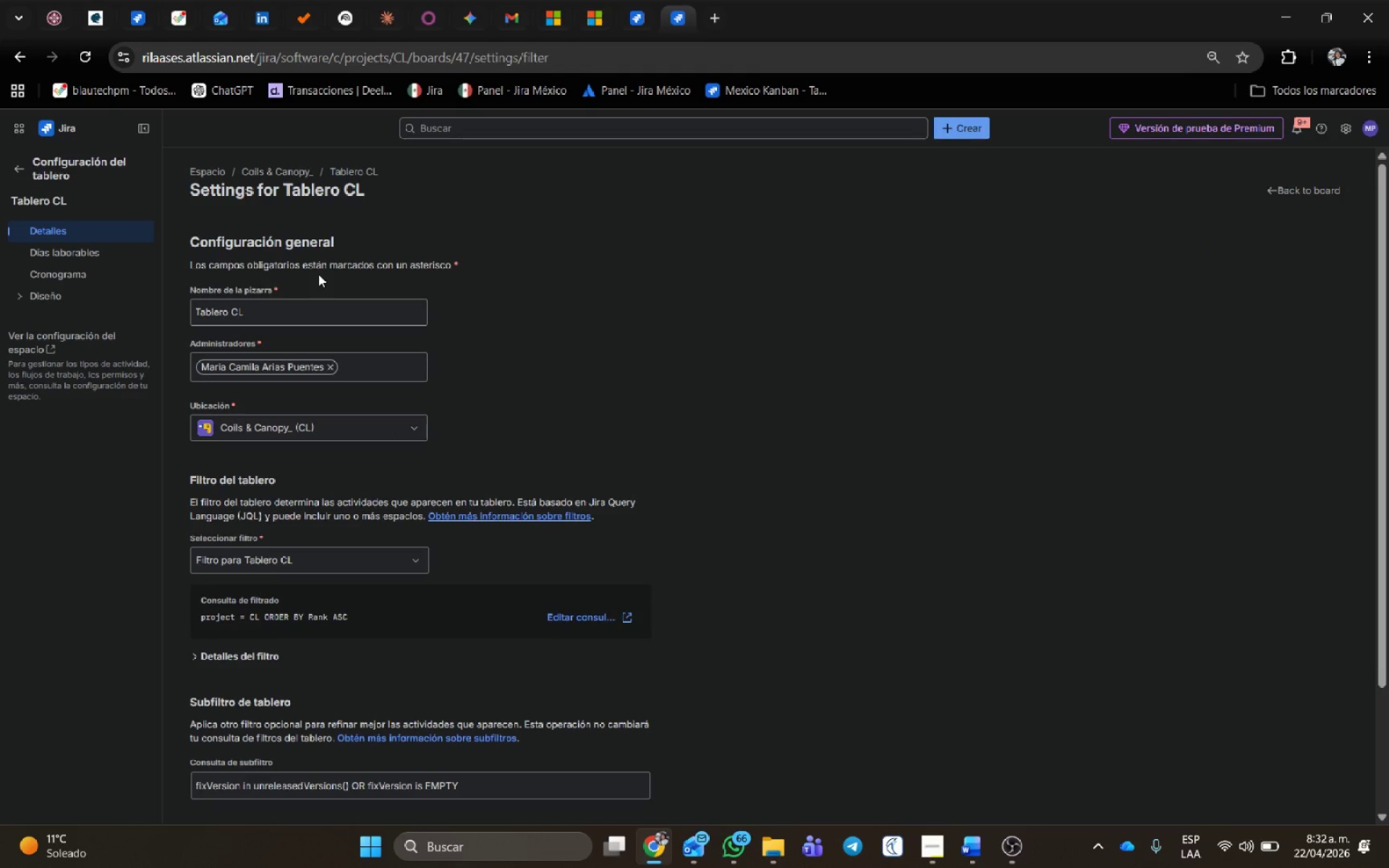 
left_click([21, 292])
 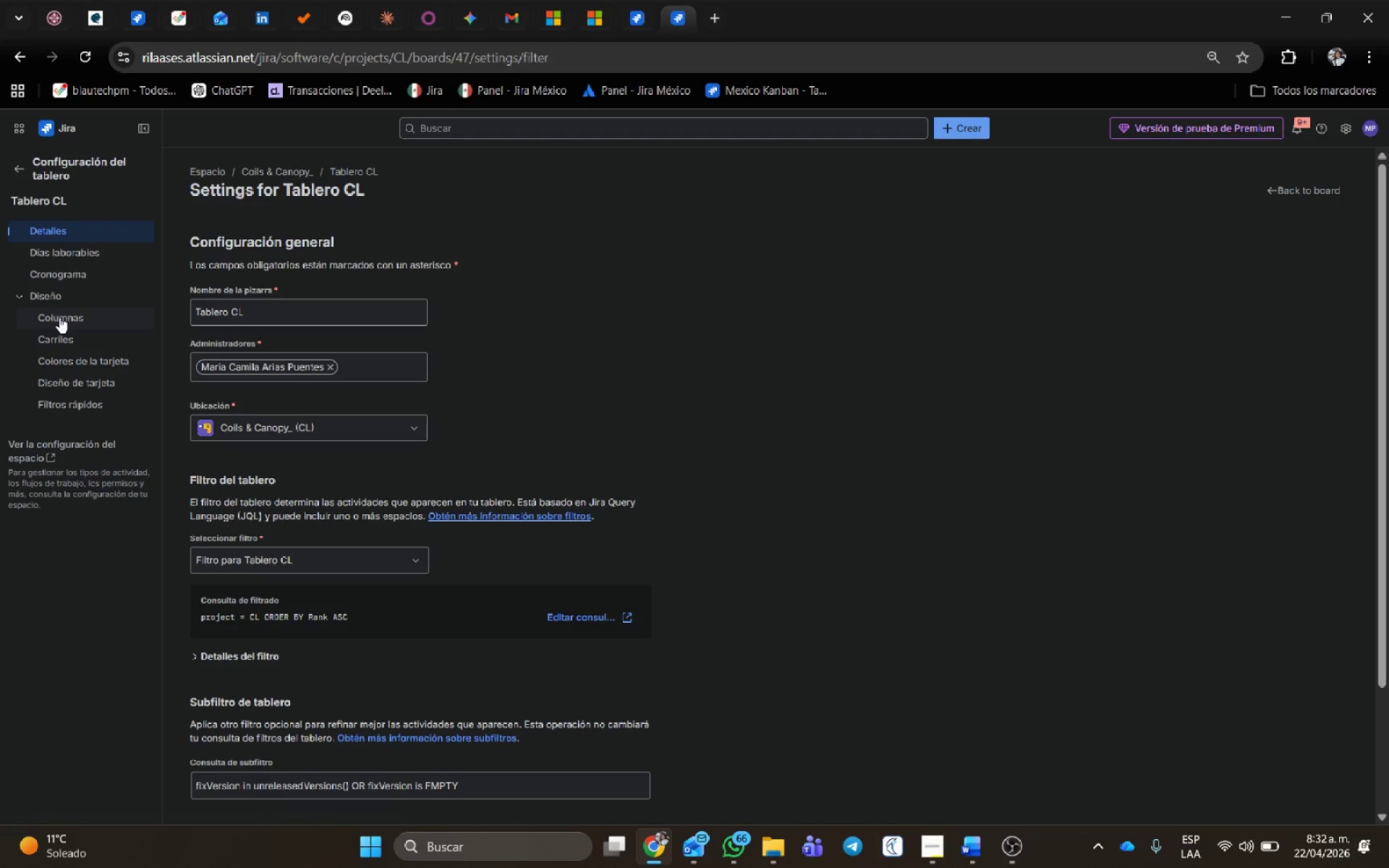 
left_click([60, 317])
 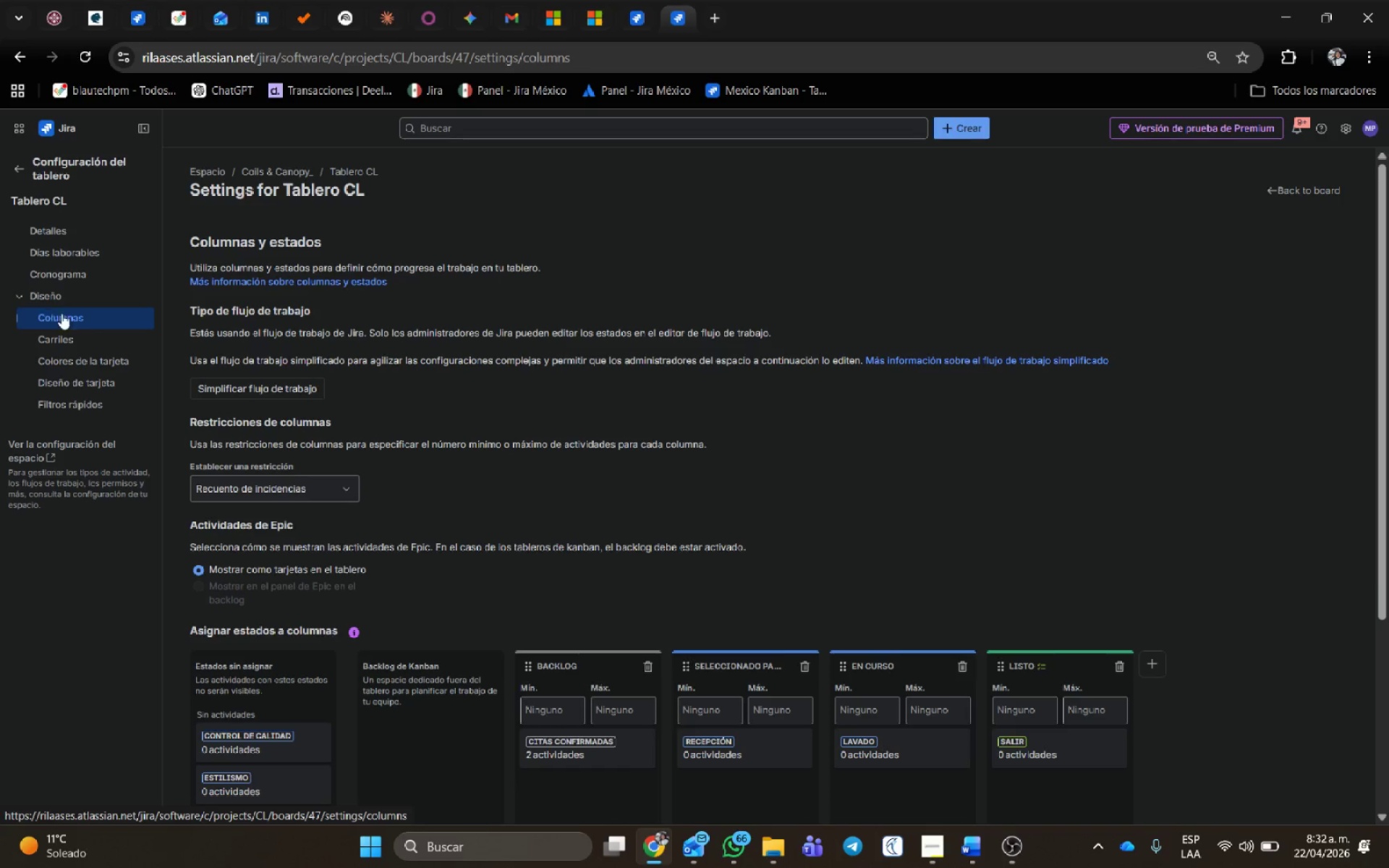 
scroll: coordinate [395, 320], scroll_direction: down, amount: 3.0
 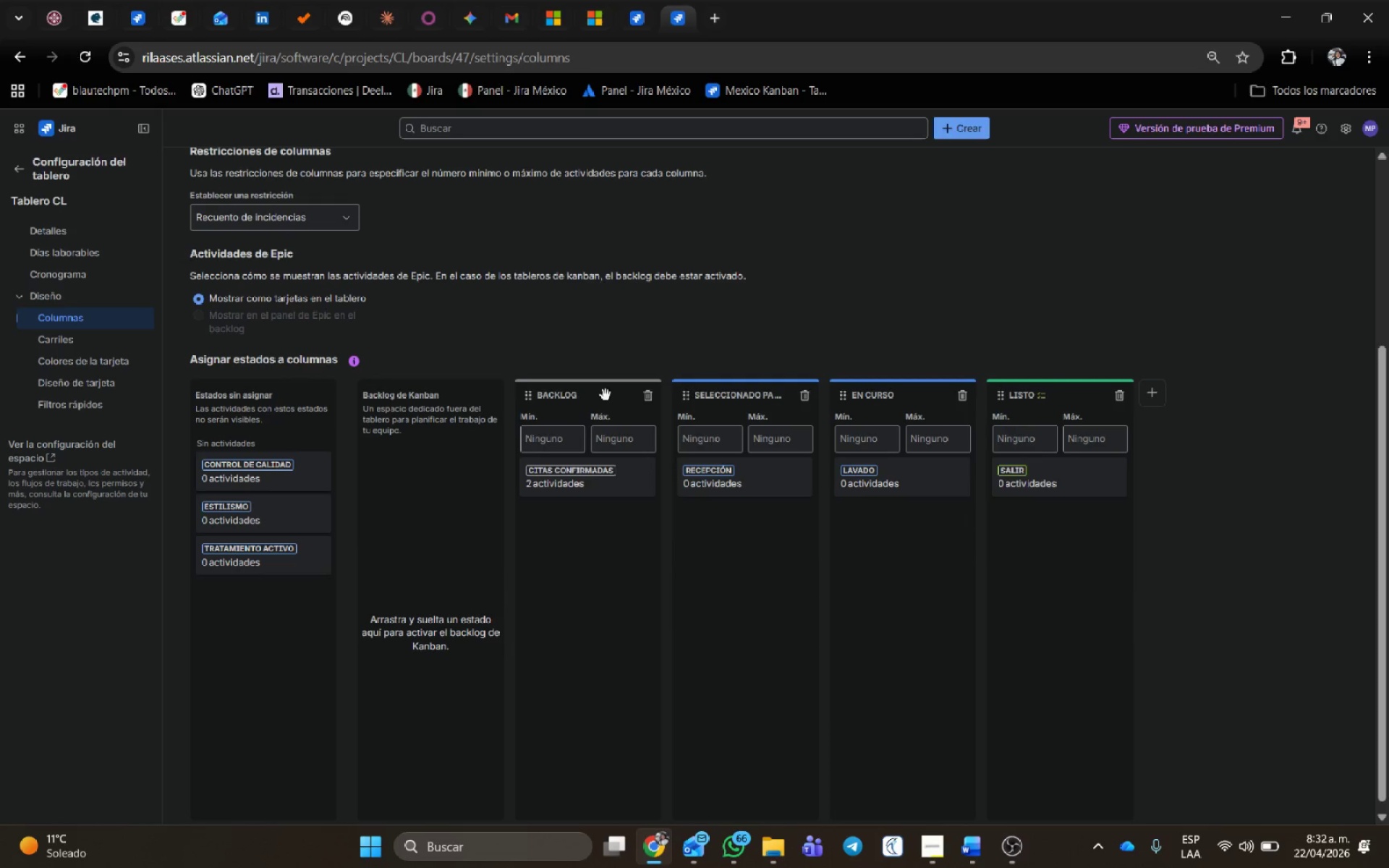 
left_click([574, 396])
 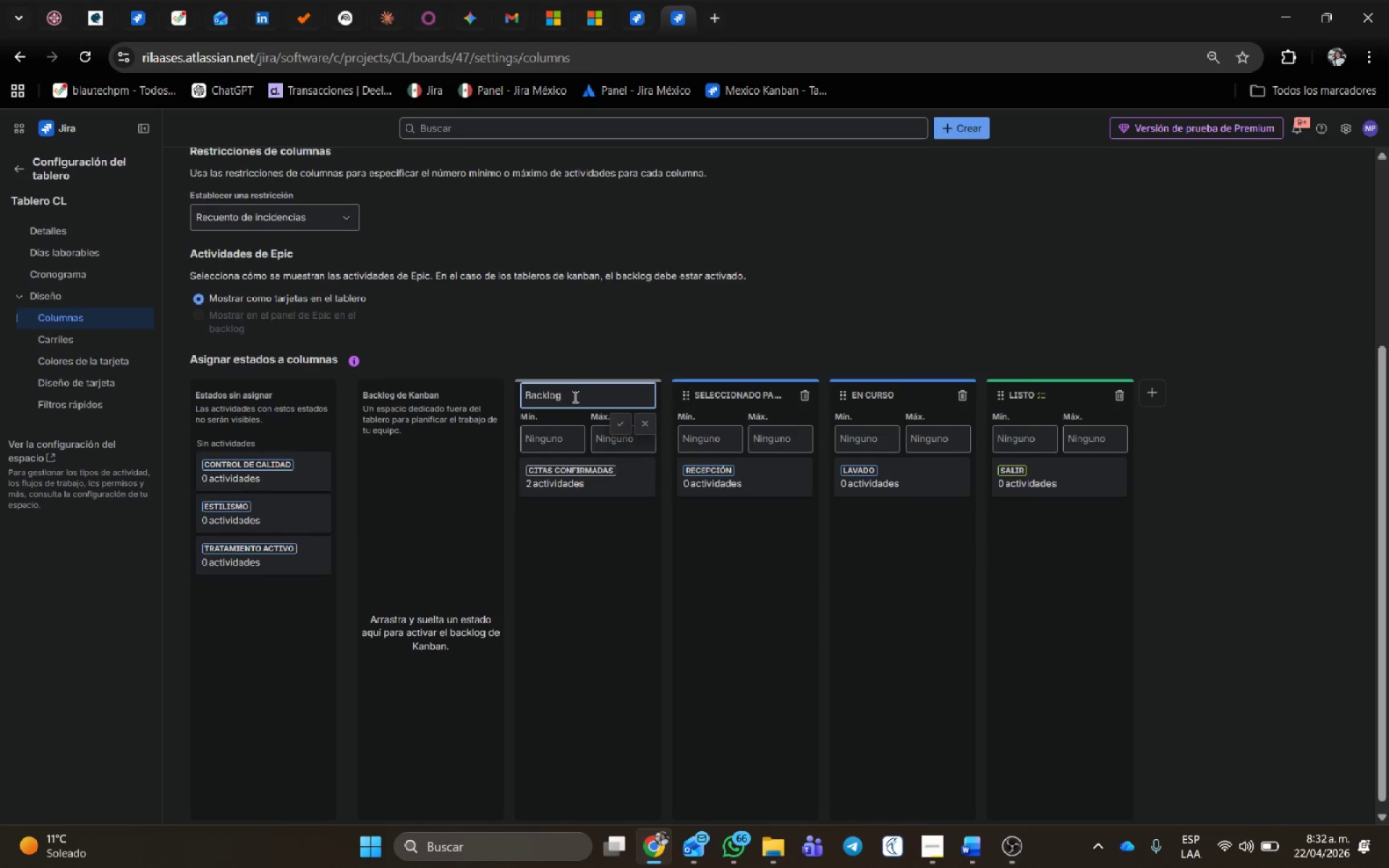 
hold_key(key=Backspace, duration=0.98)
 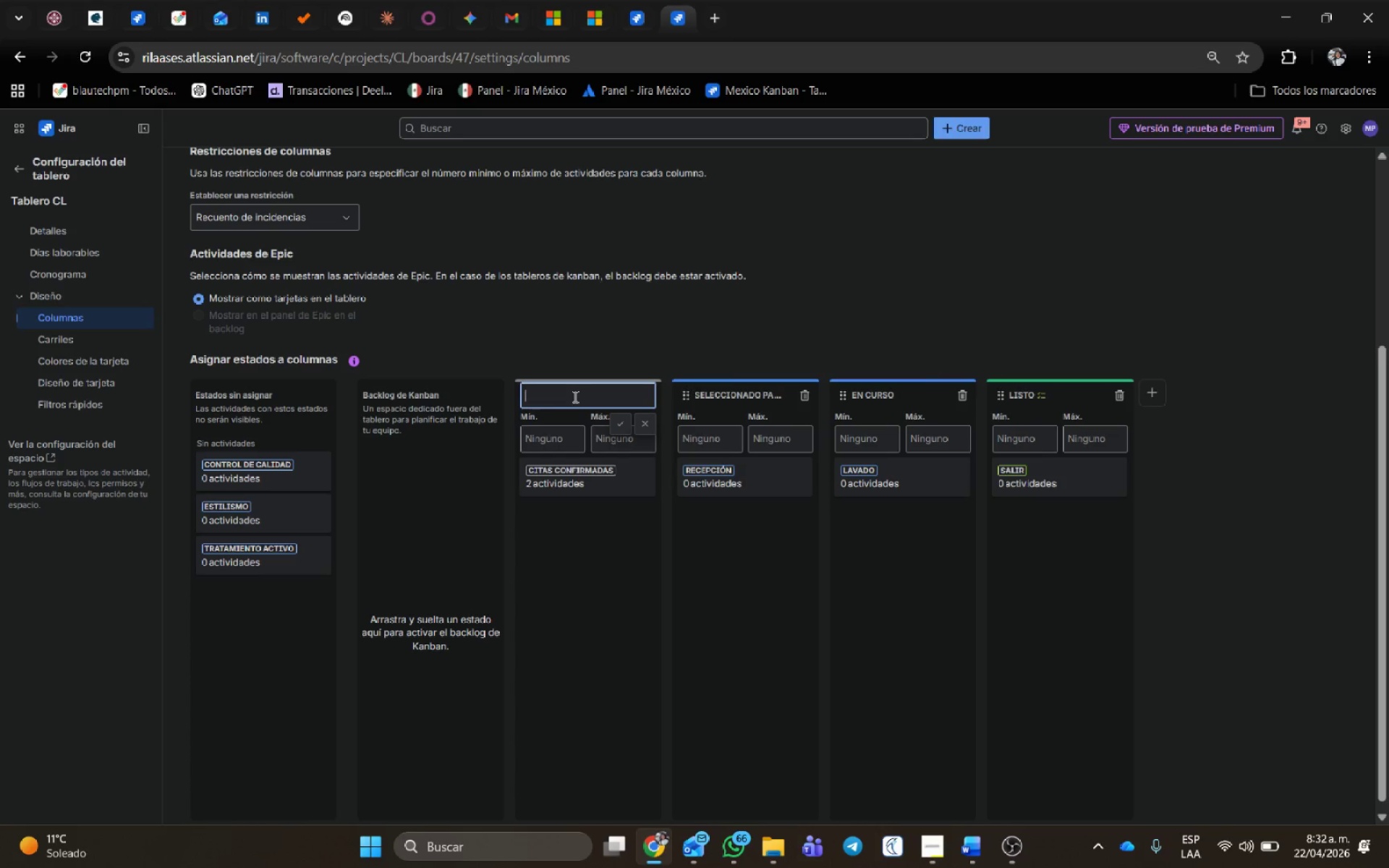 
type(Citas confirmadas)
 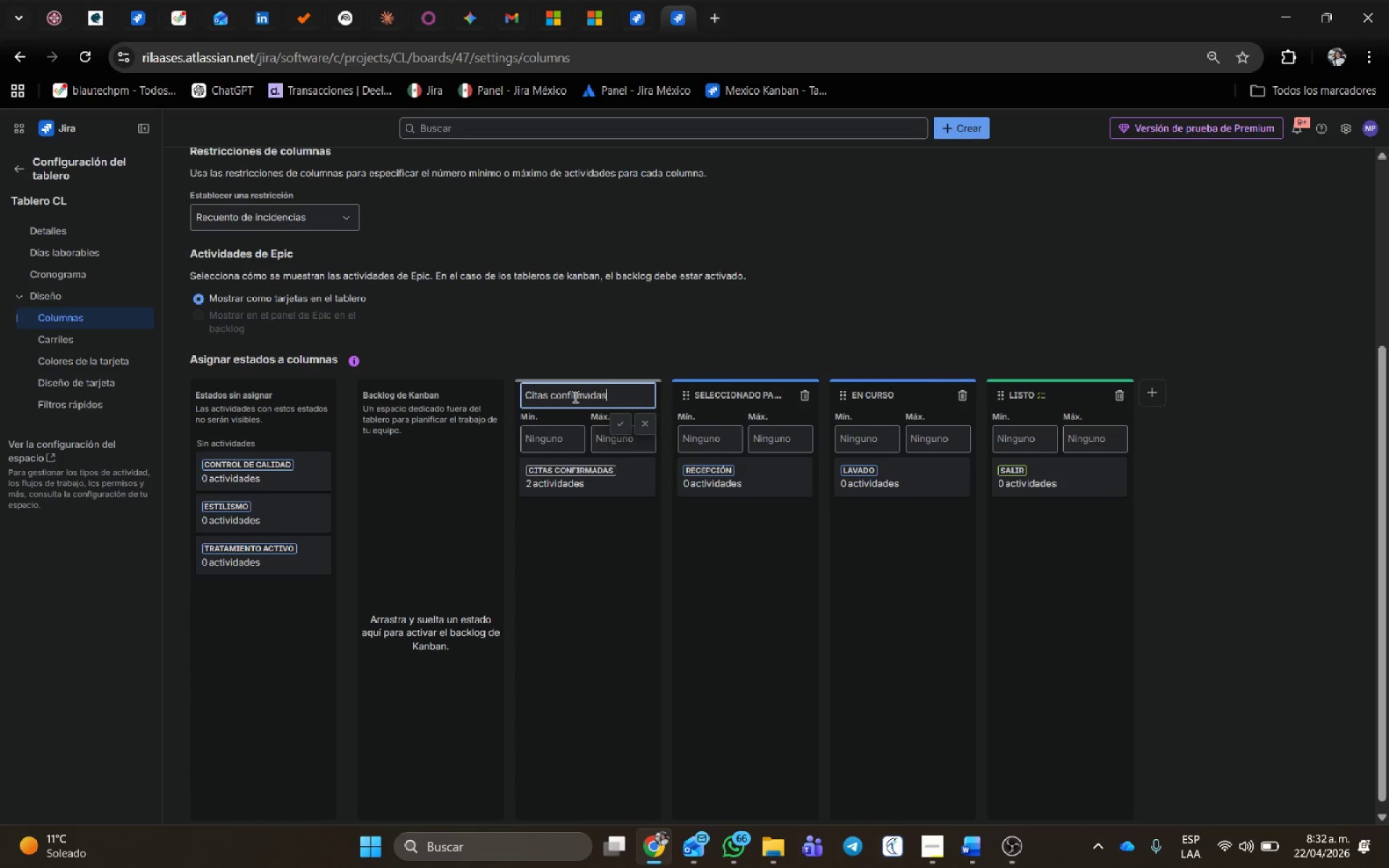 
key(Enter)
 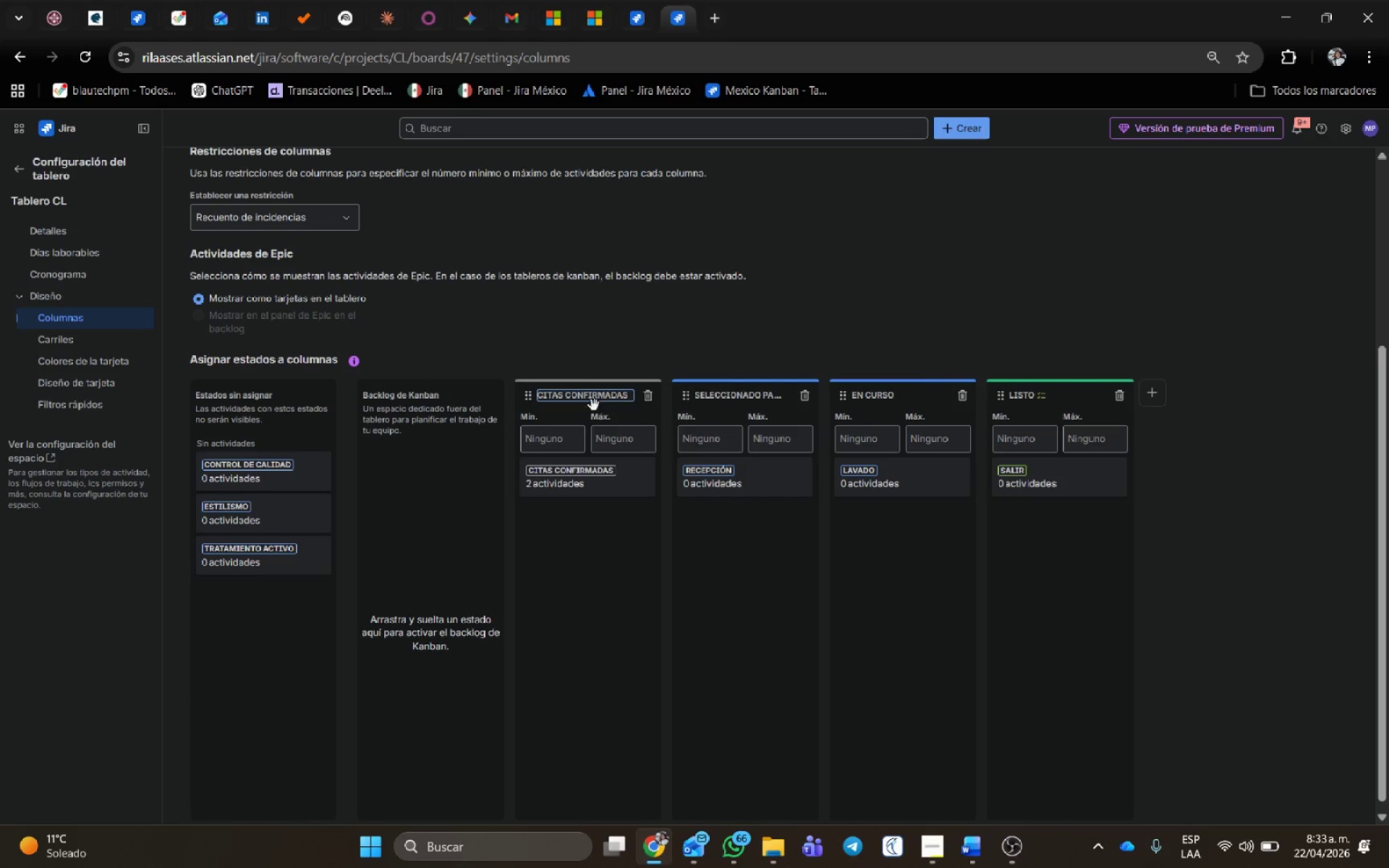 
left_click([717, 398])
 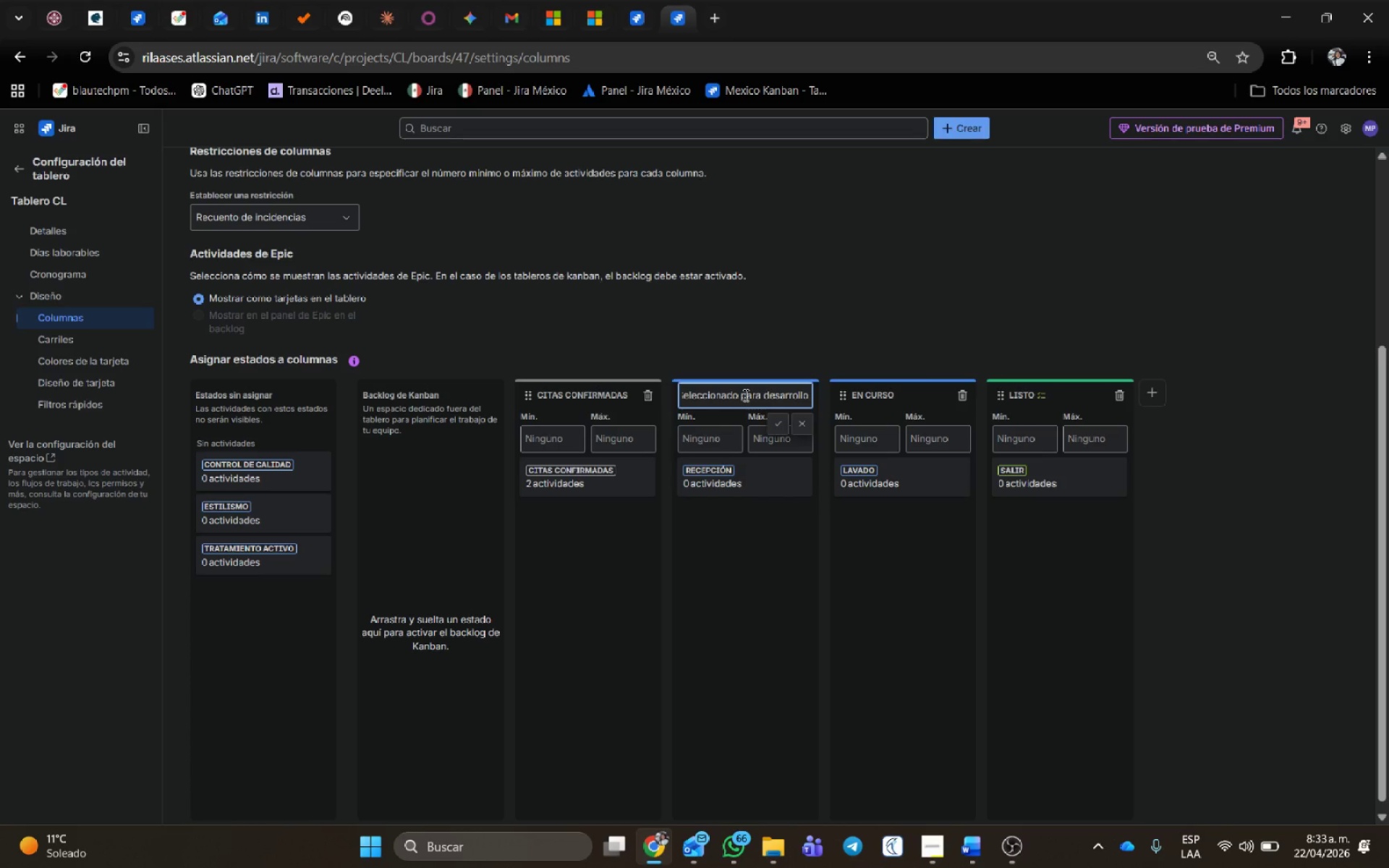 
type([Home])
key(Backspace)
type(EntradaRecepci;on)
 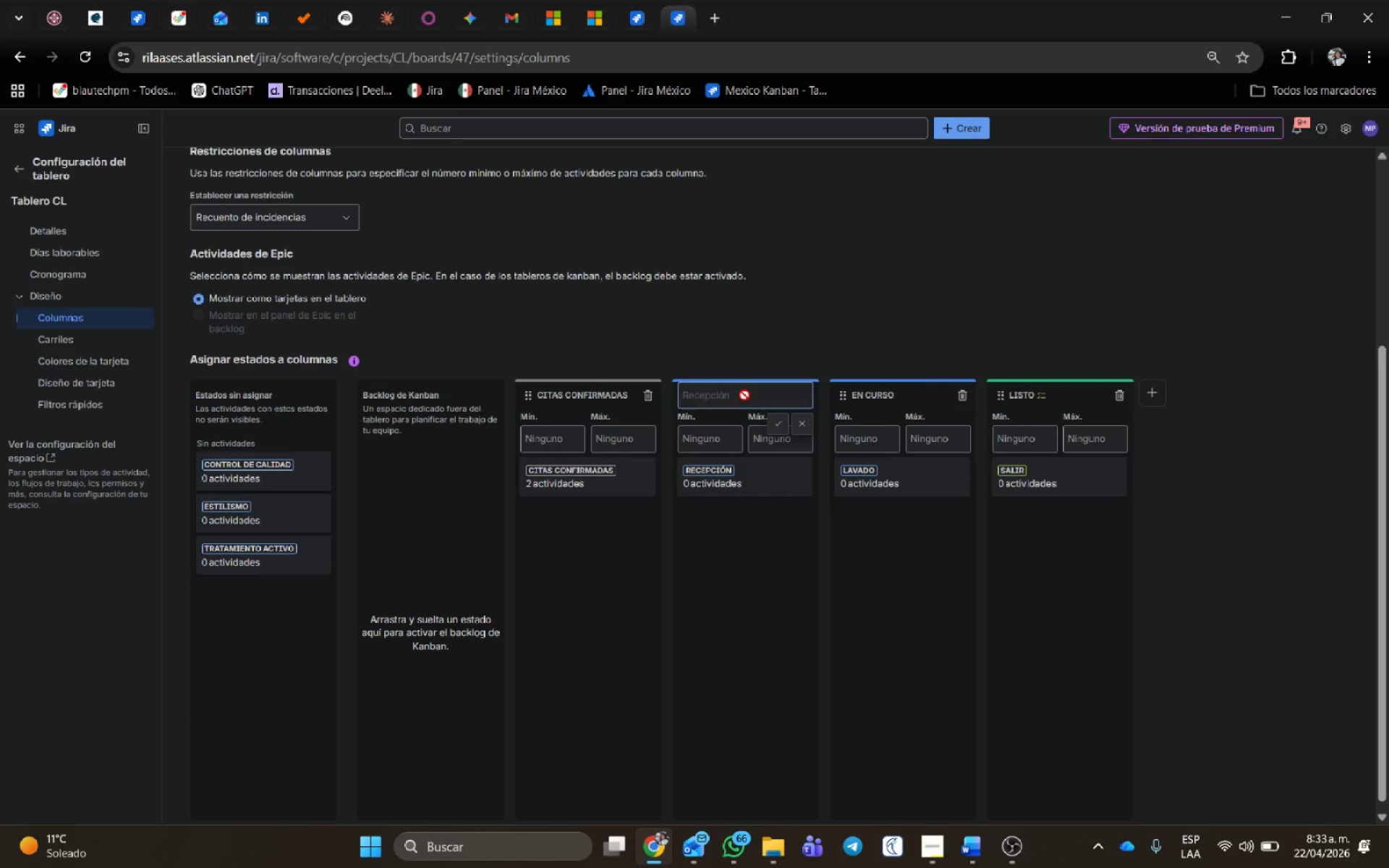 
 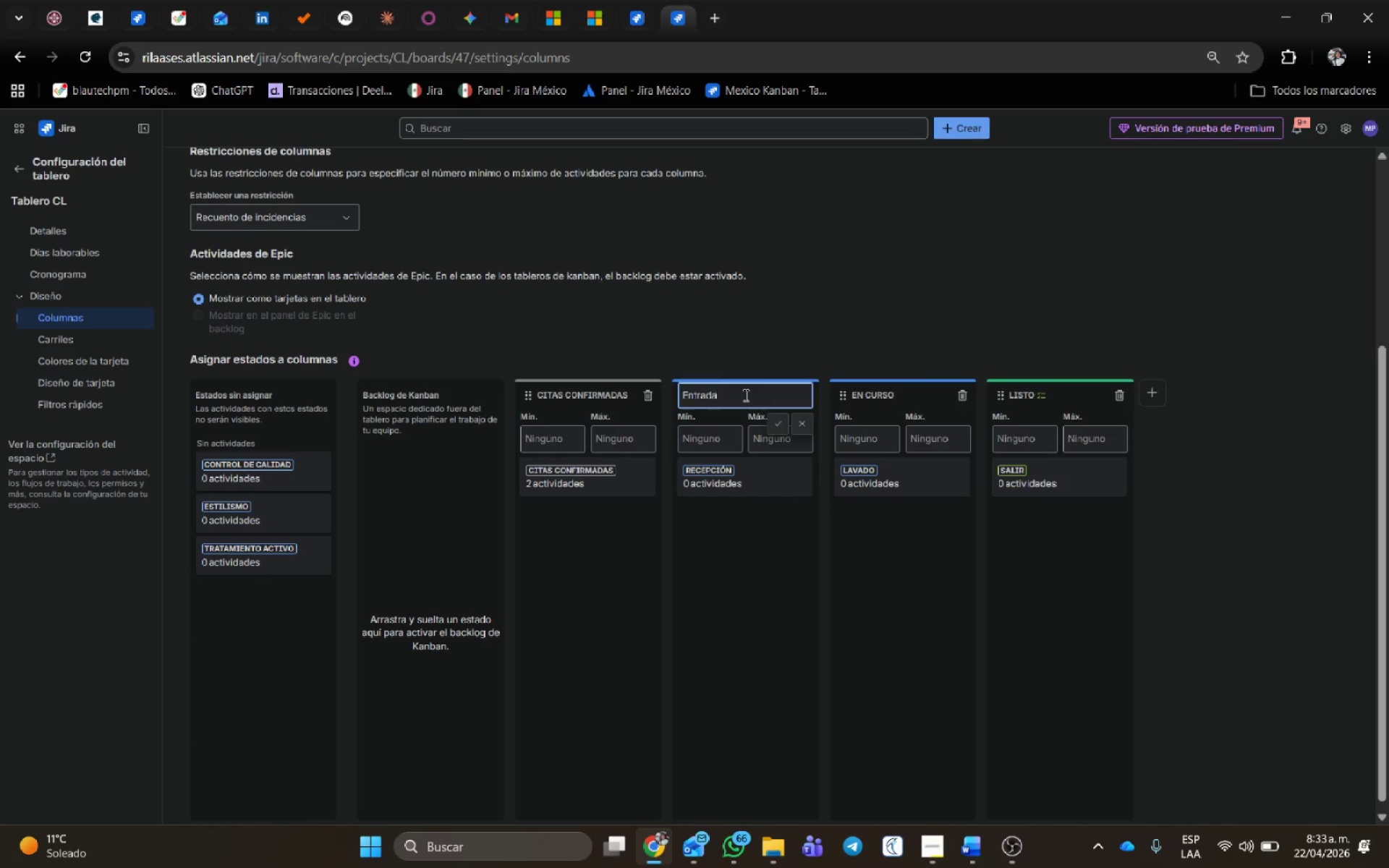 
key(Enter)
 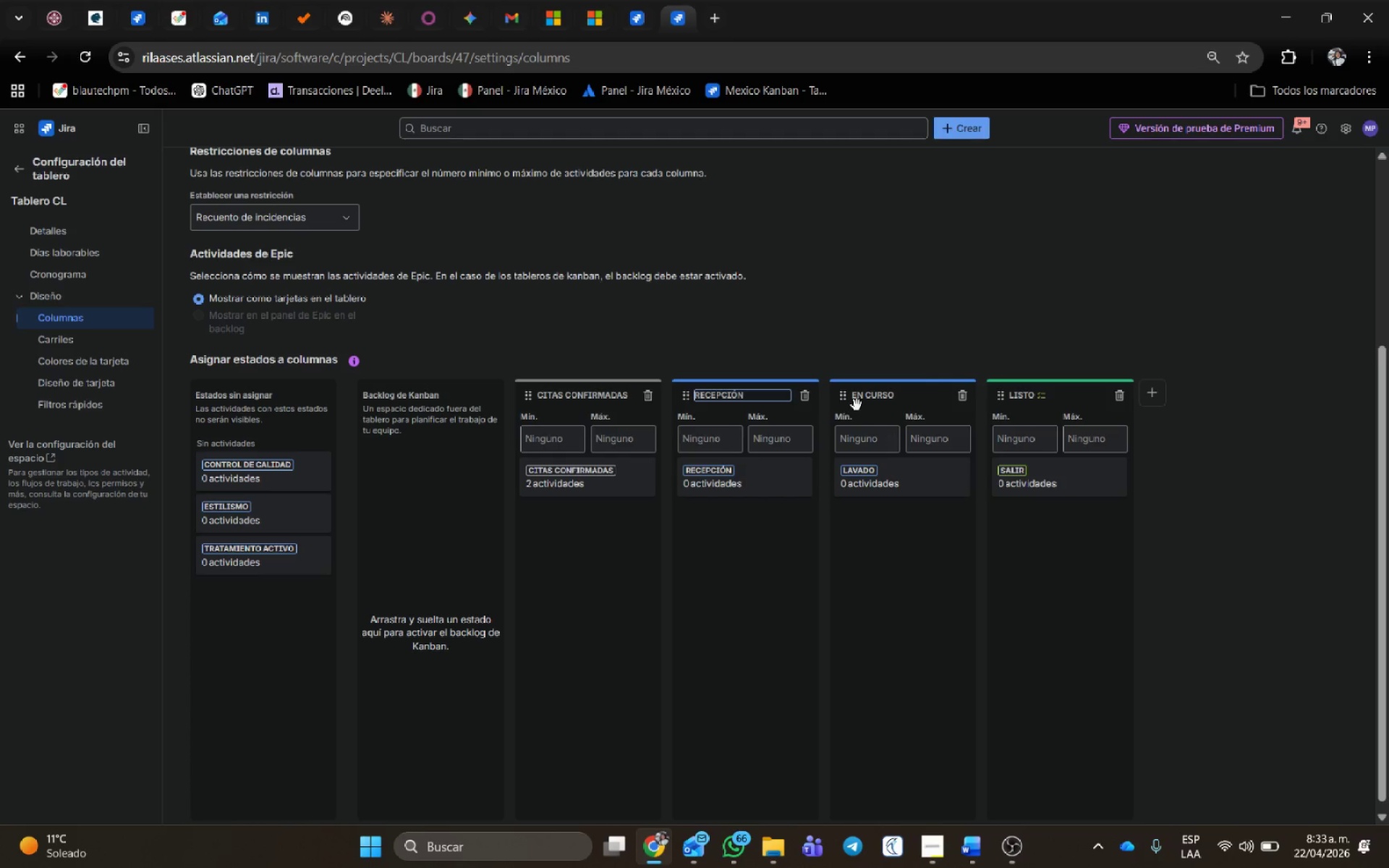 
left_click([863, 399])
 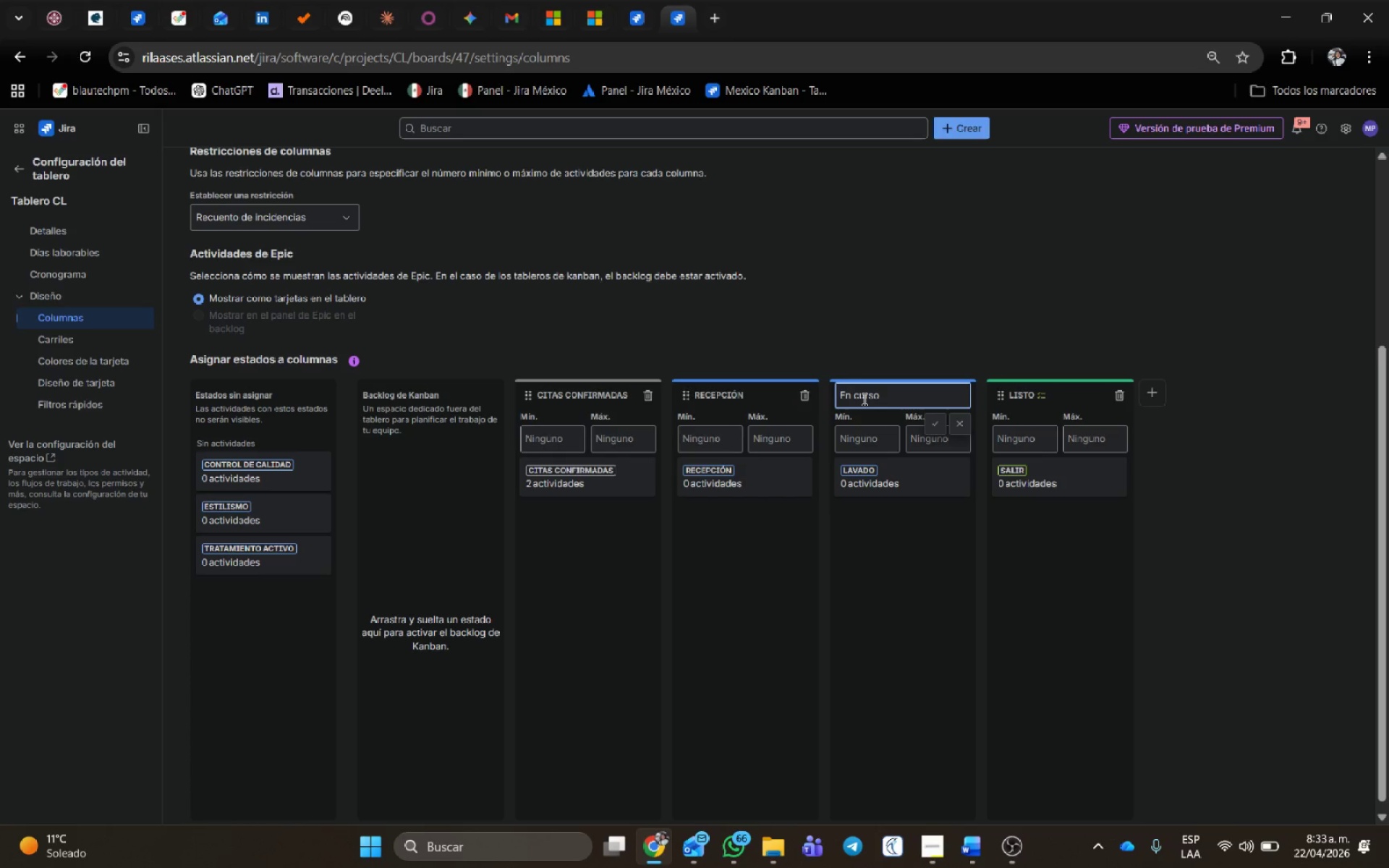 
key(Shift+ShiftLeft)
 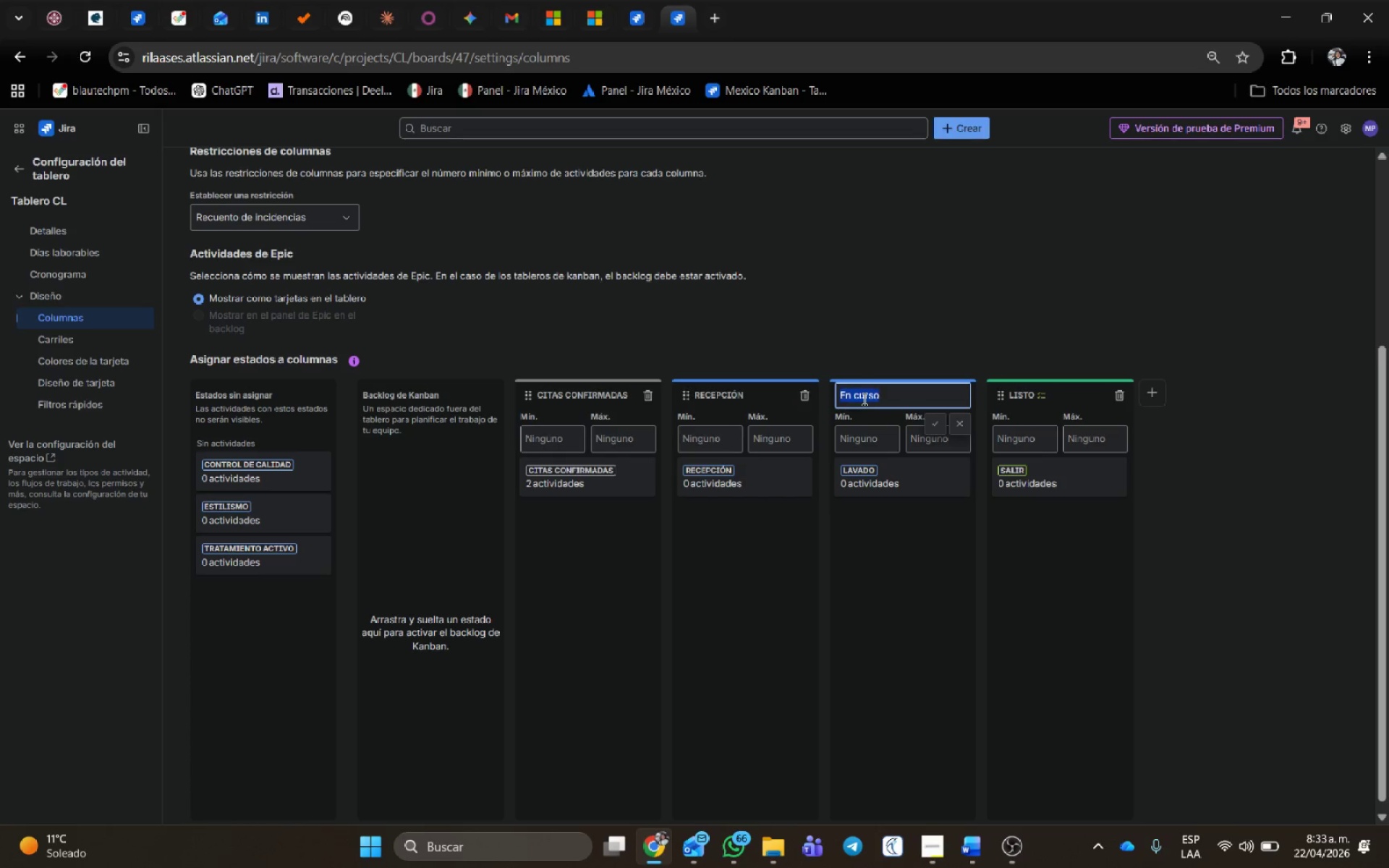 
key(Shift+Home)
 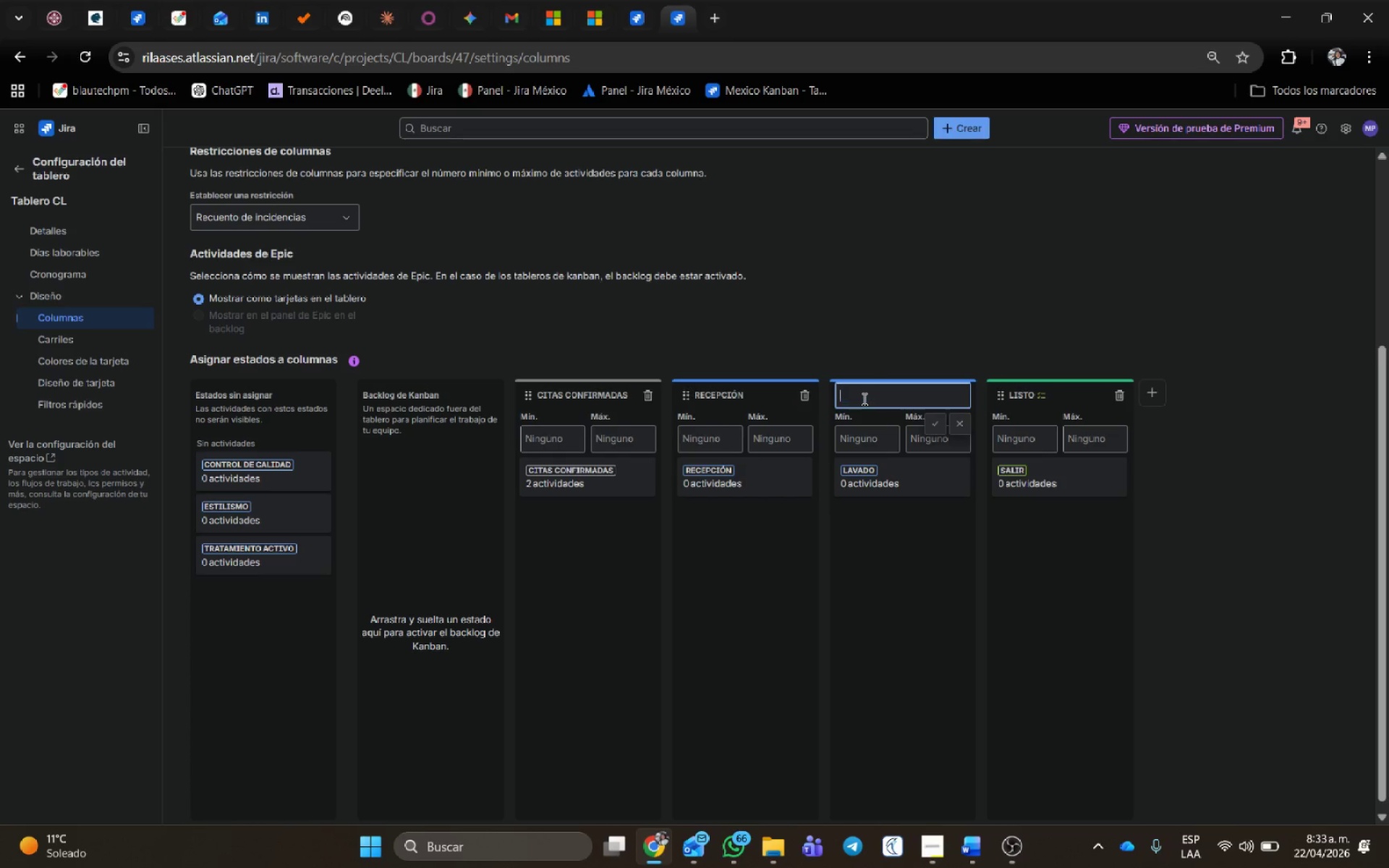 
key(Backspace)
 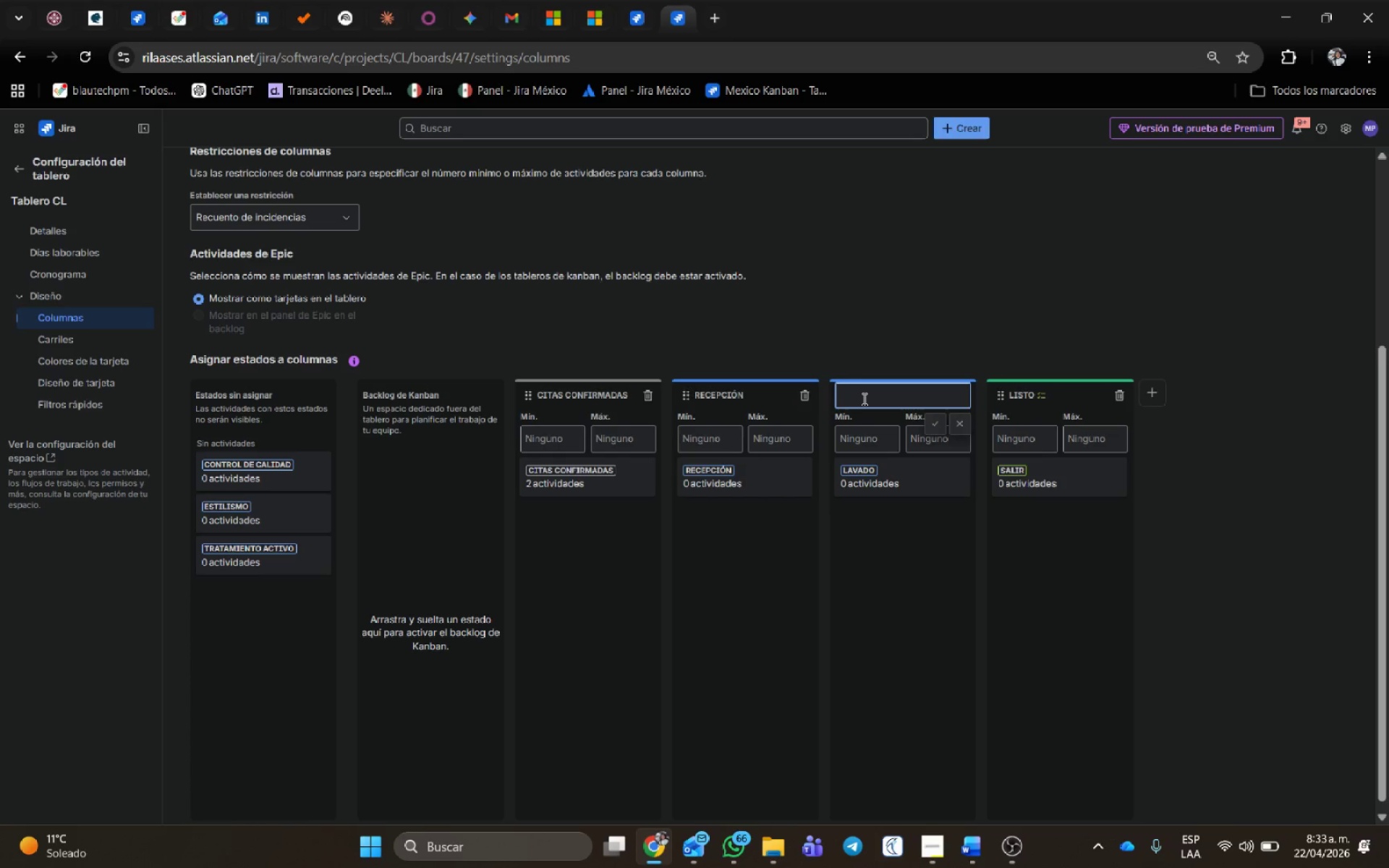 
type(Lavado)
 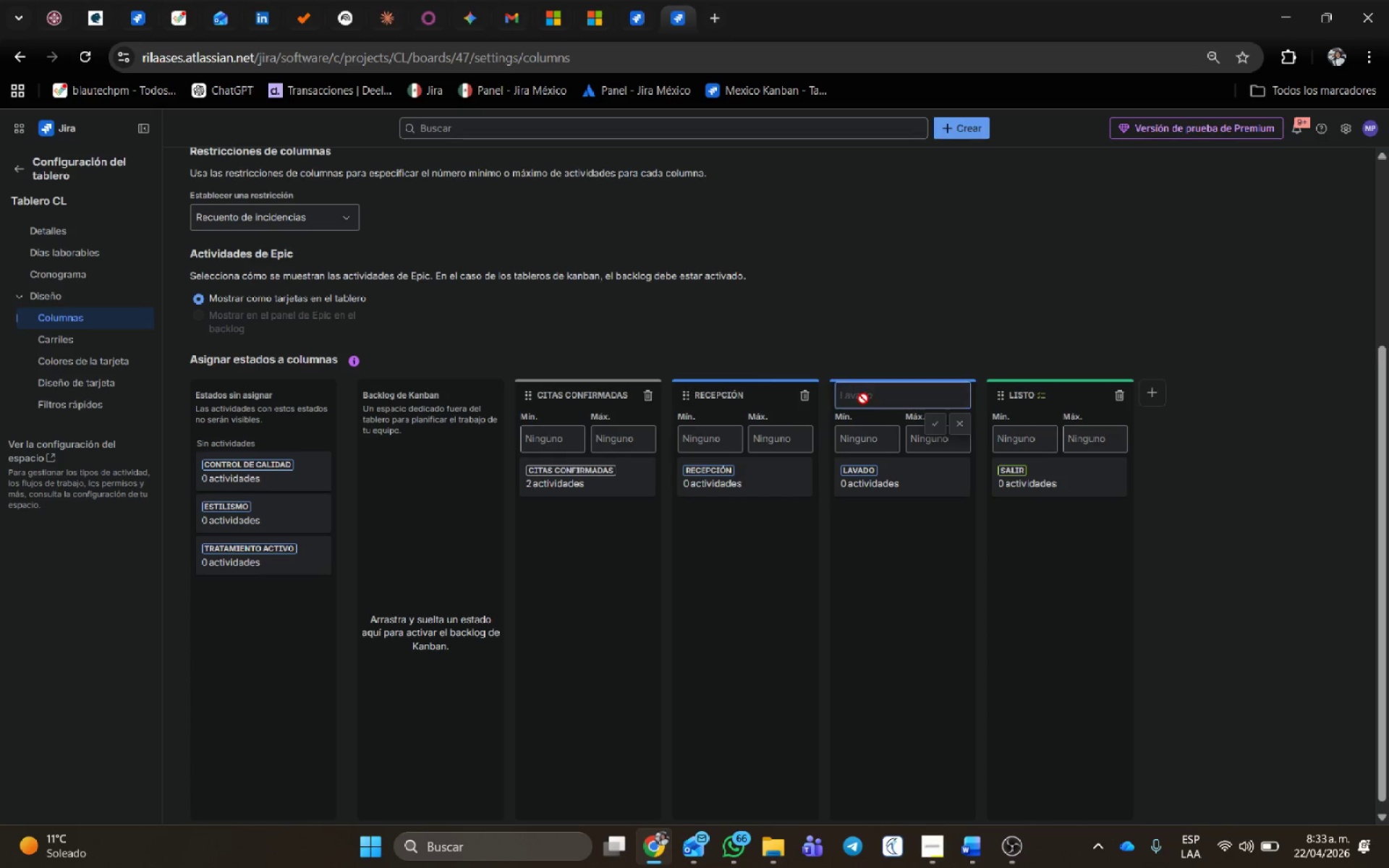 
key(Enter)
 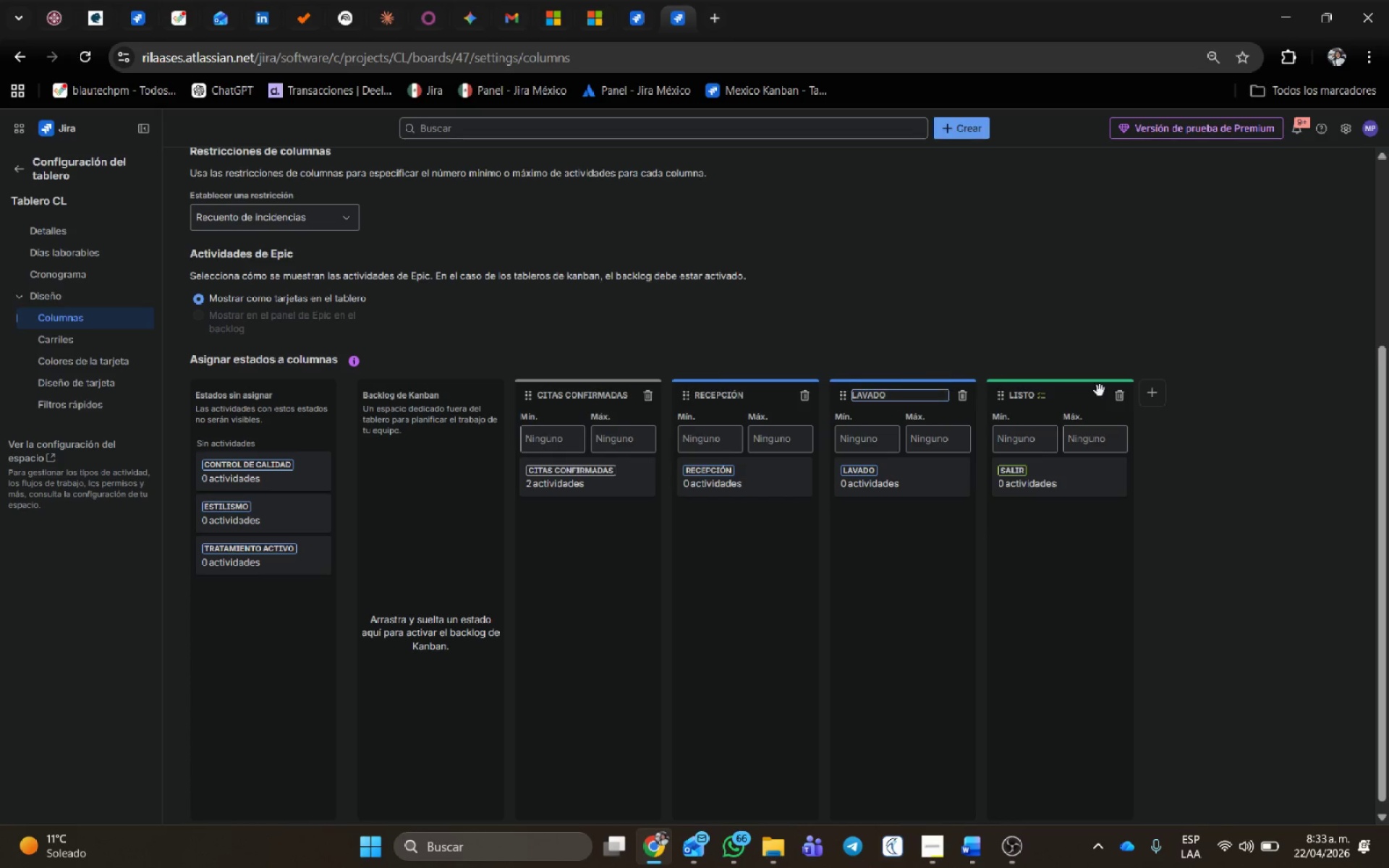 
left_click([1160, 398])
 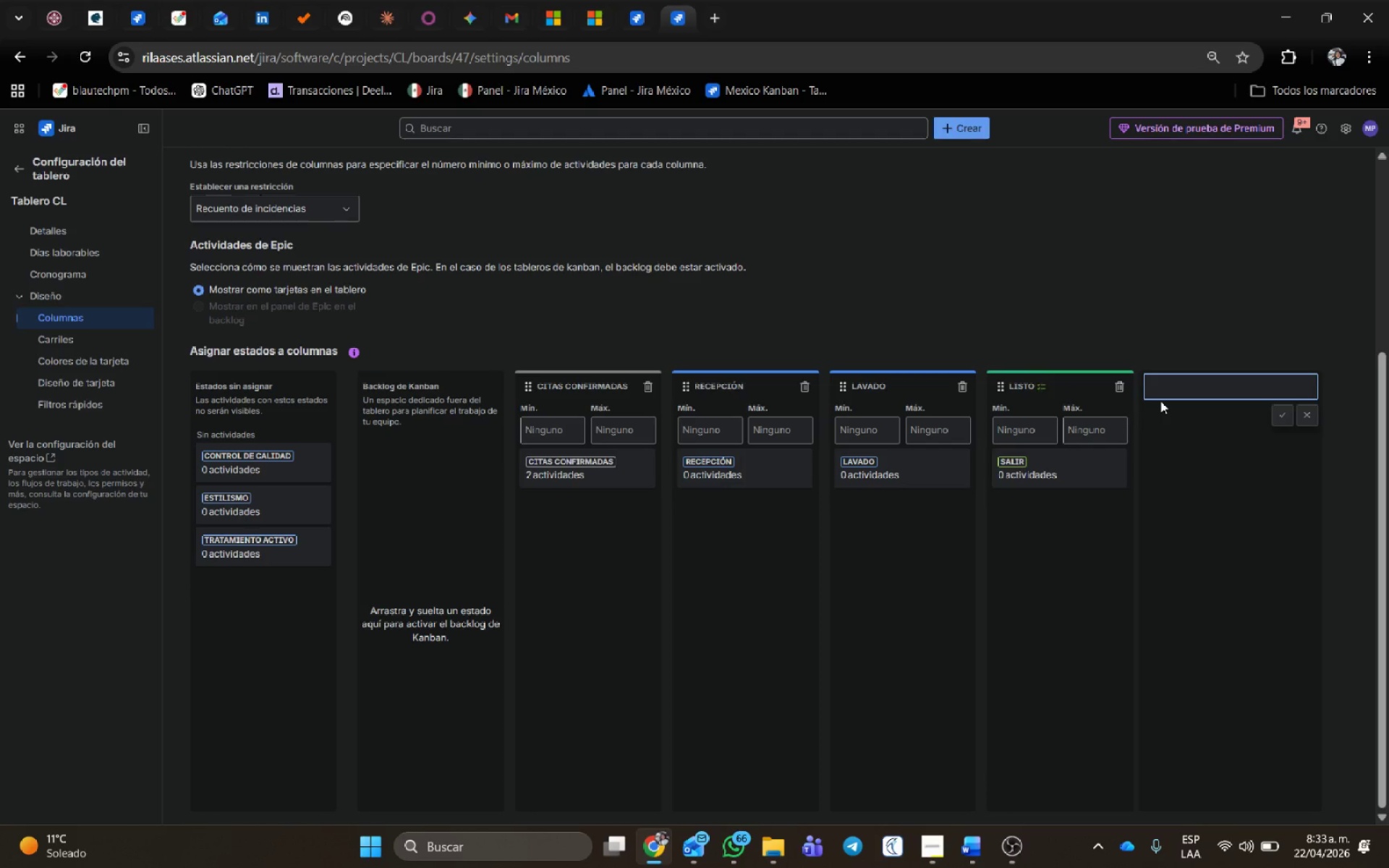 
type(Tratamiento Activo)
 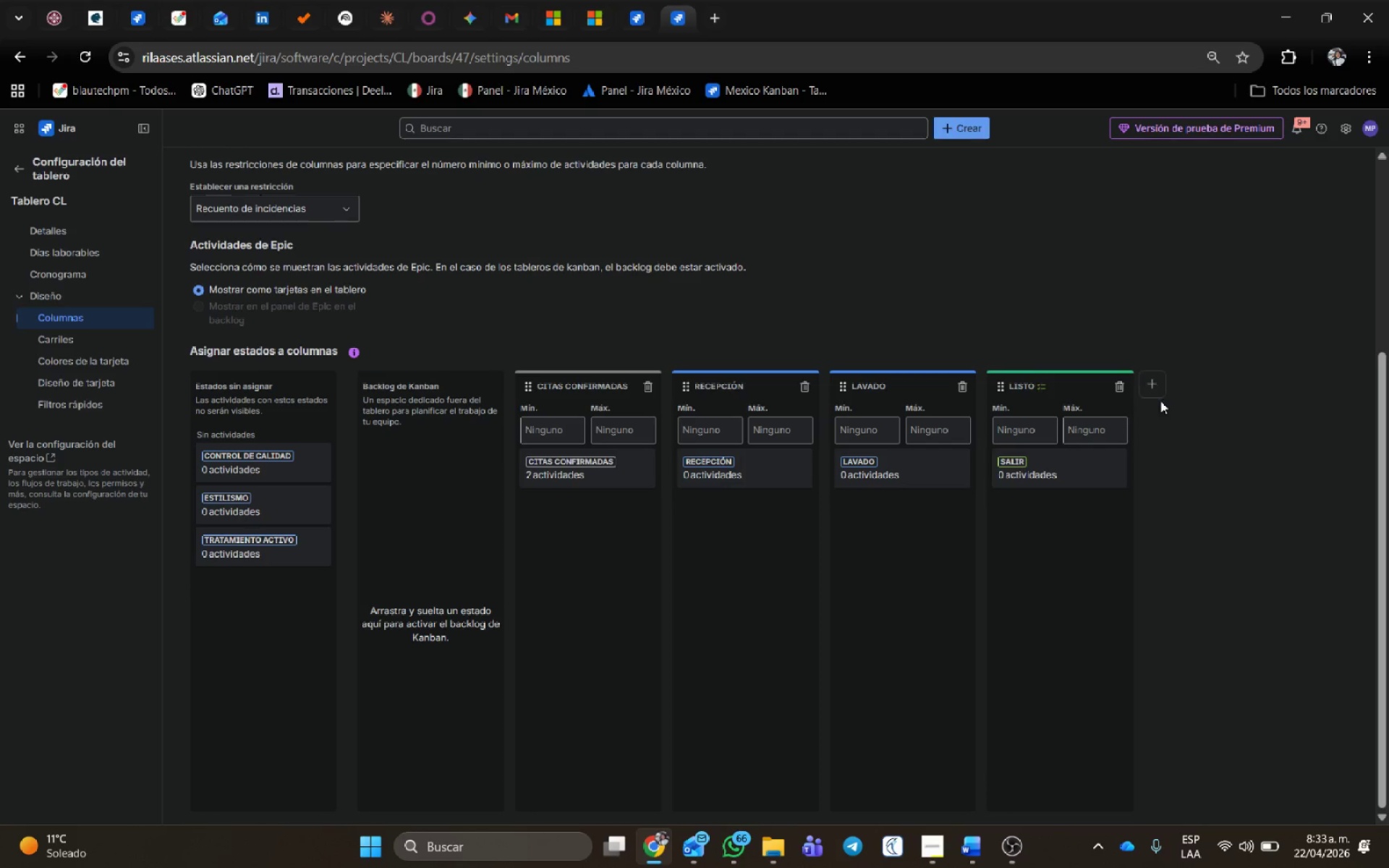 
key(Enter)
 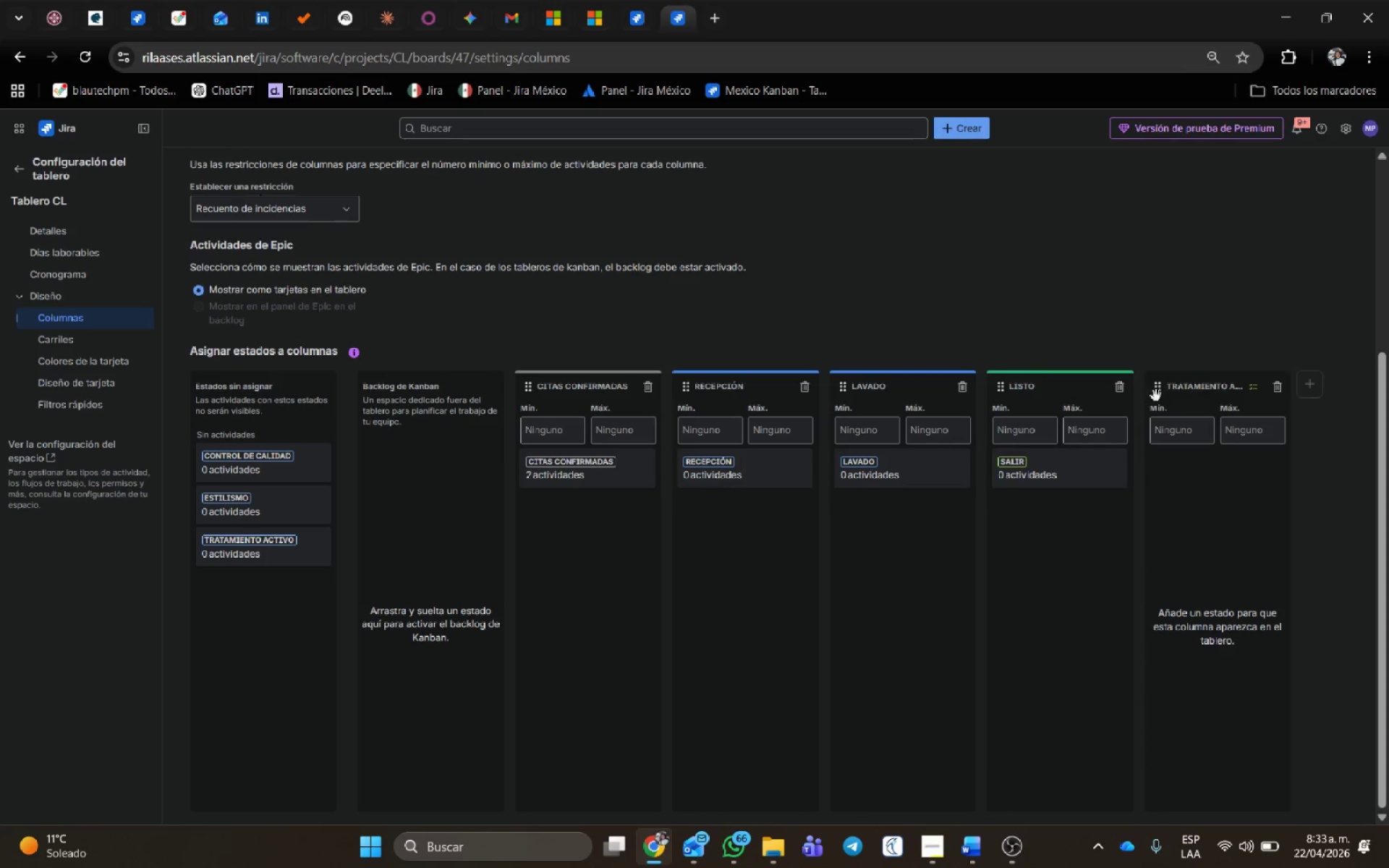 
left_click_drag(start_coordinate=[1190, 391], to_coordinate=[1030, 393])
 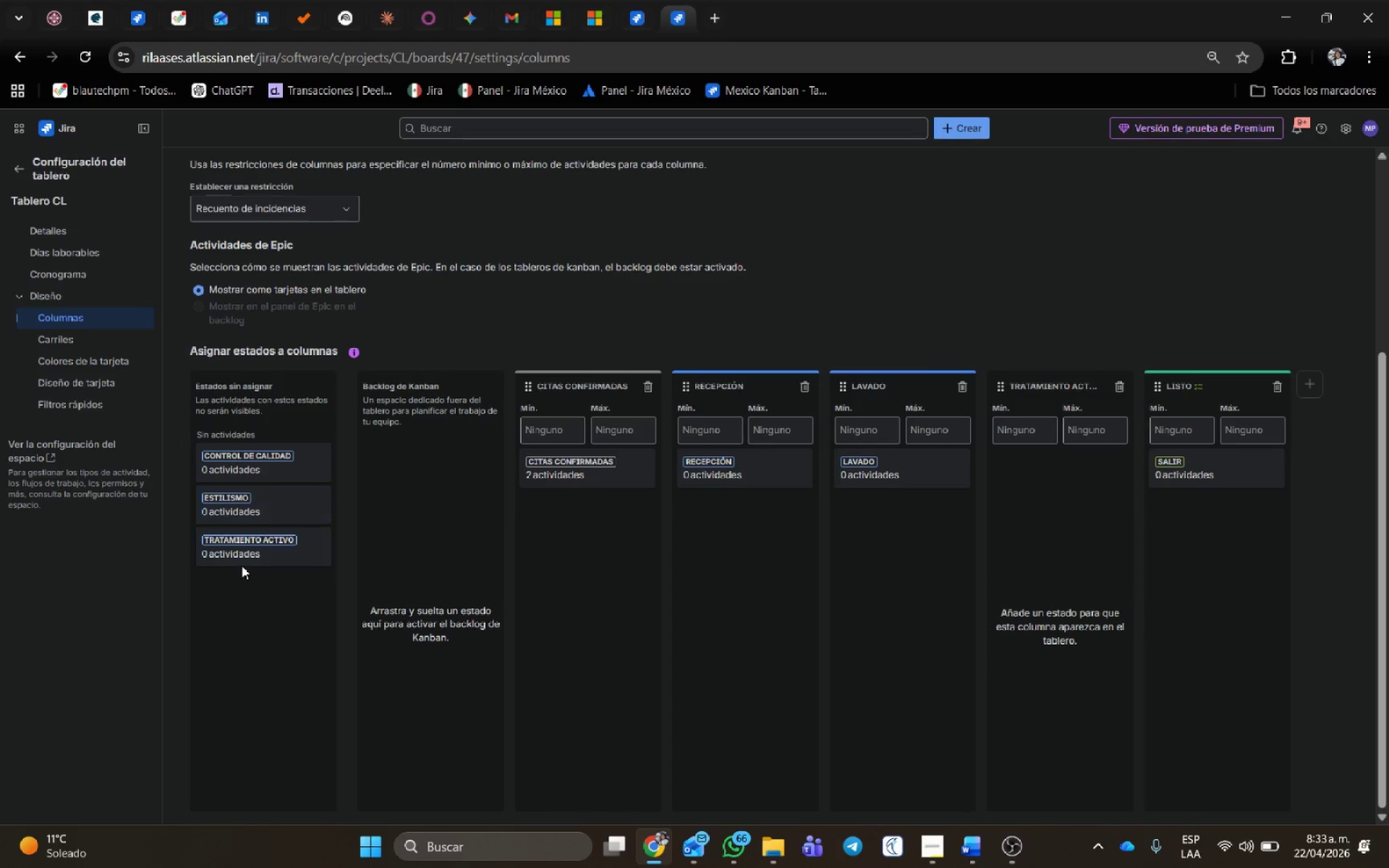 
left_click_drag(start_coordinate=[253, 550], to_coordinate=[1055, 475])
 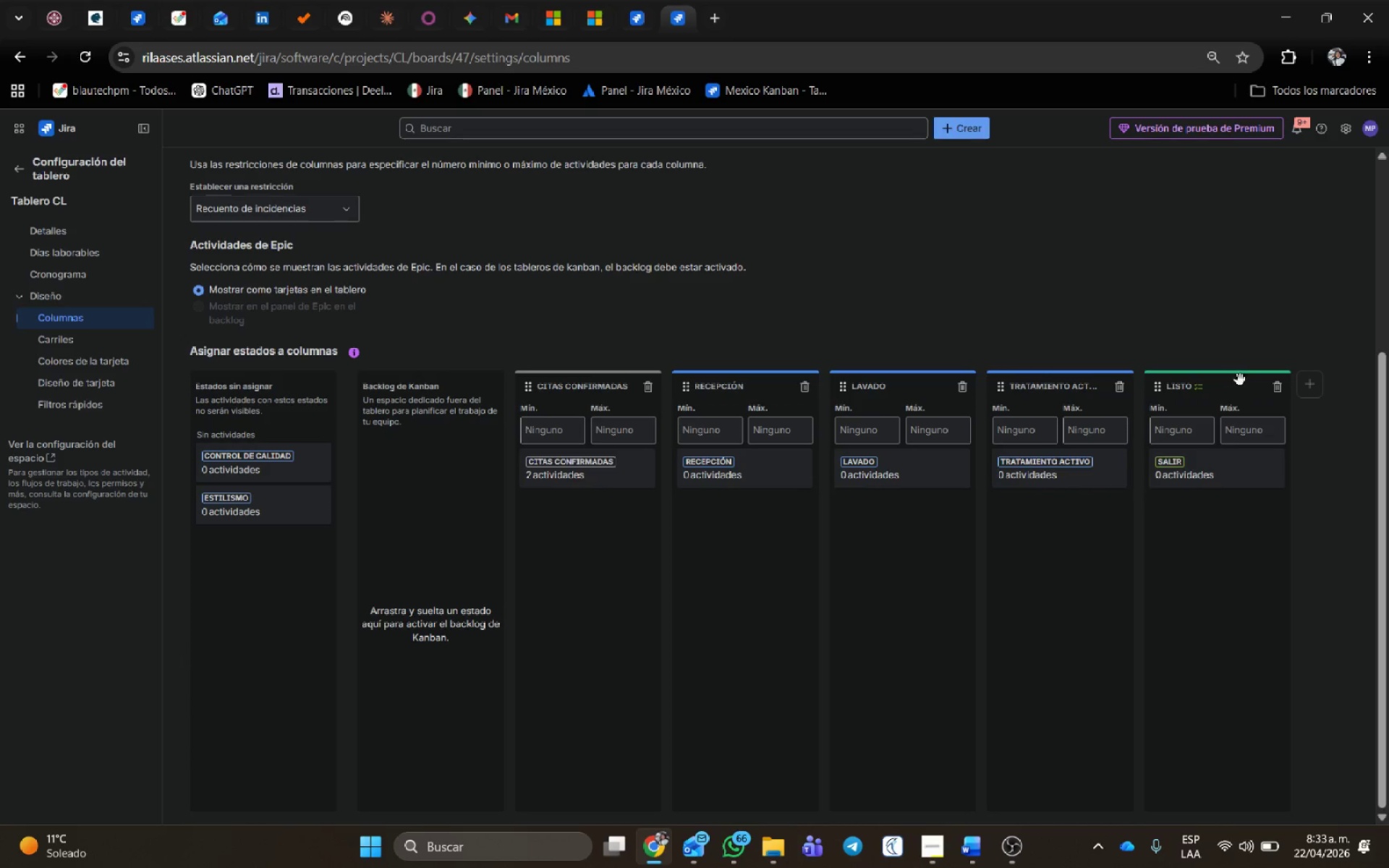 
left_click([1320, 377])
 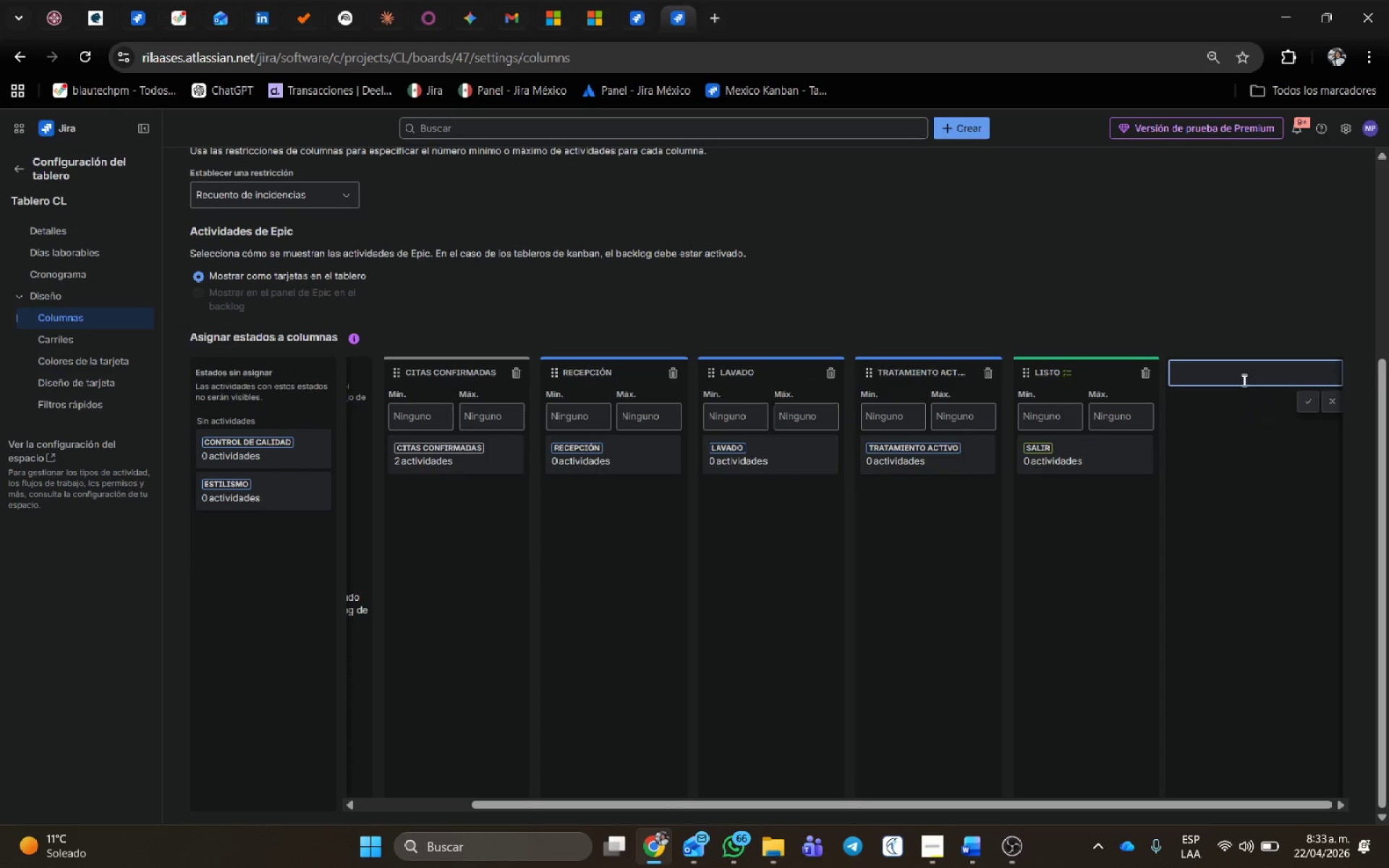 
left_click([1239, 375])
 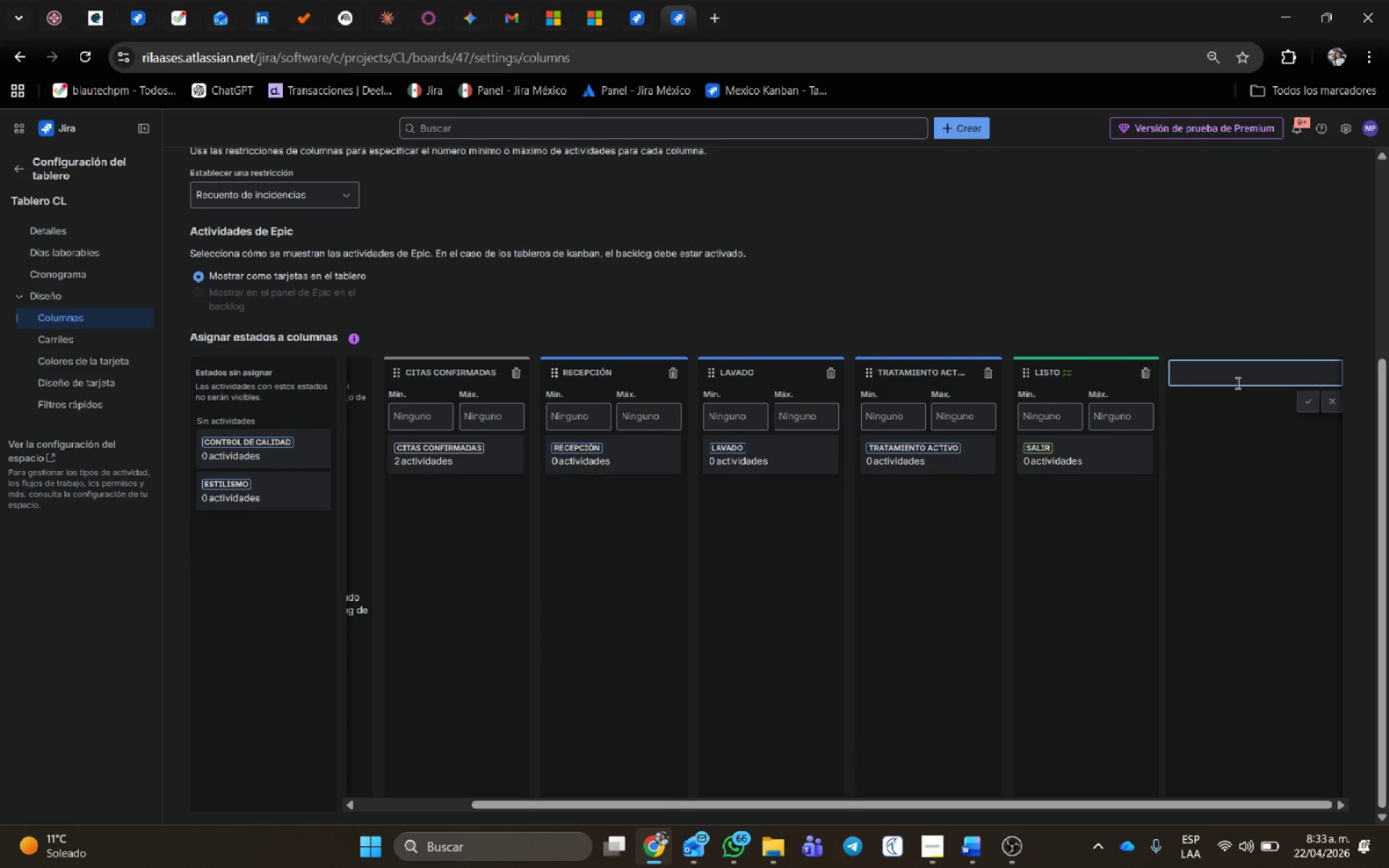 
type(Estilismo)
 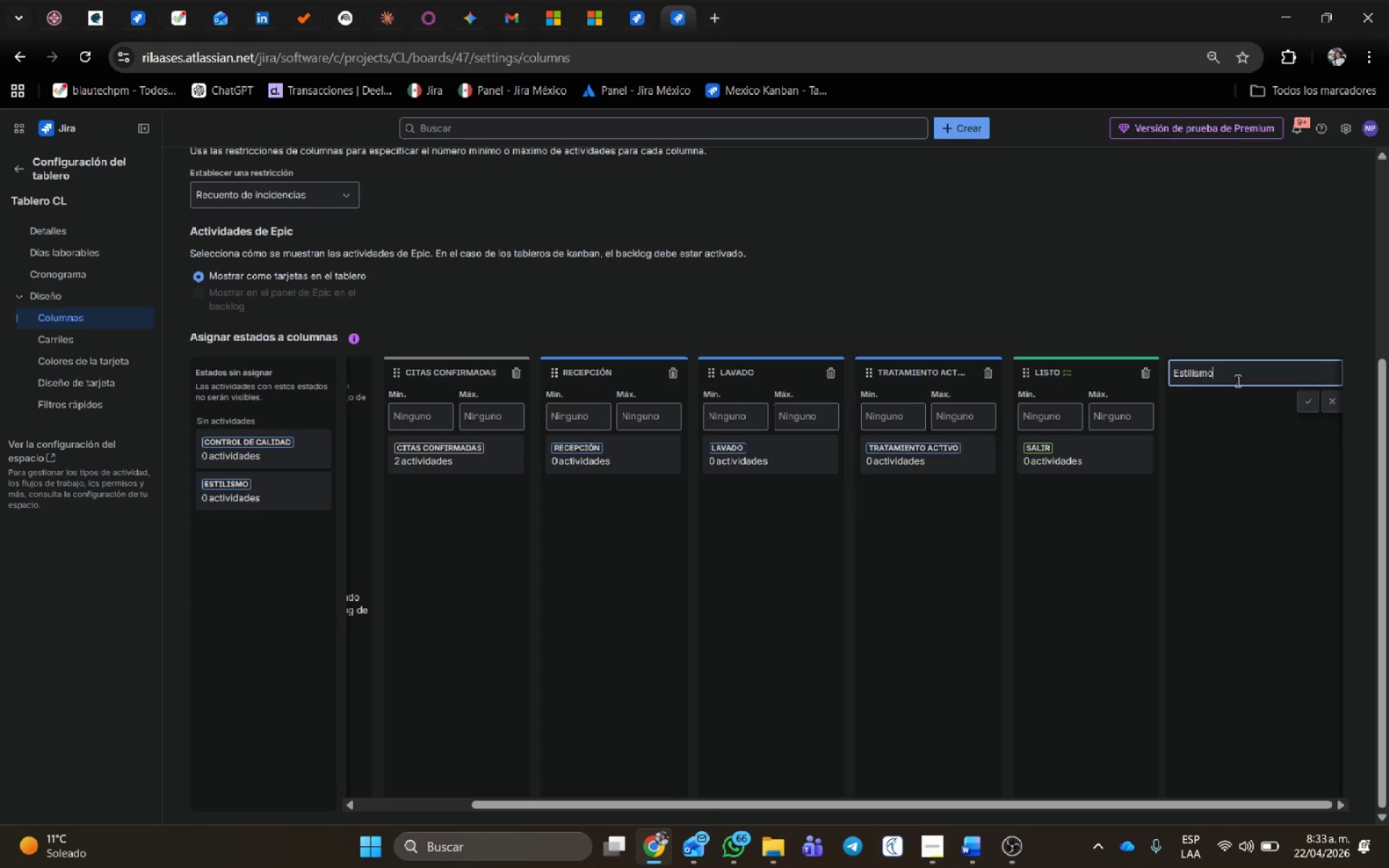 
key(Enter)
 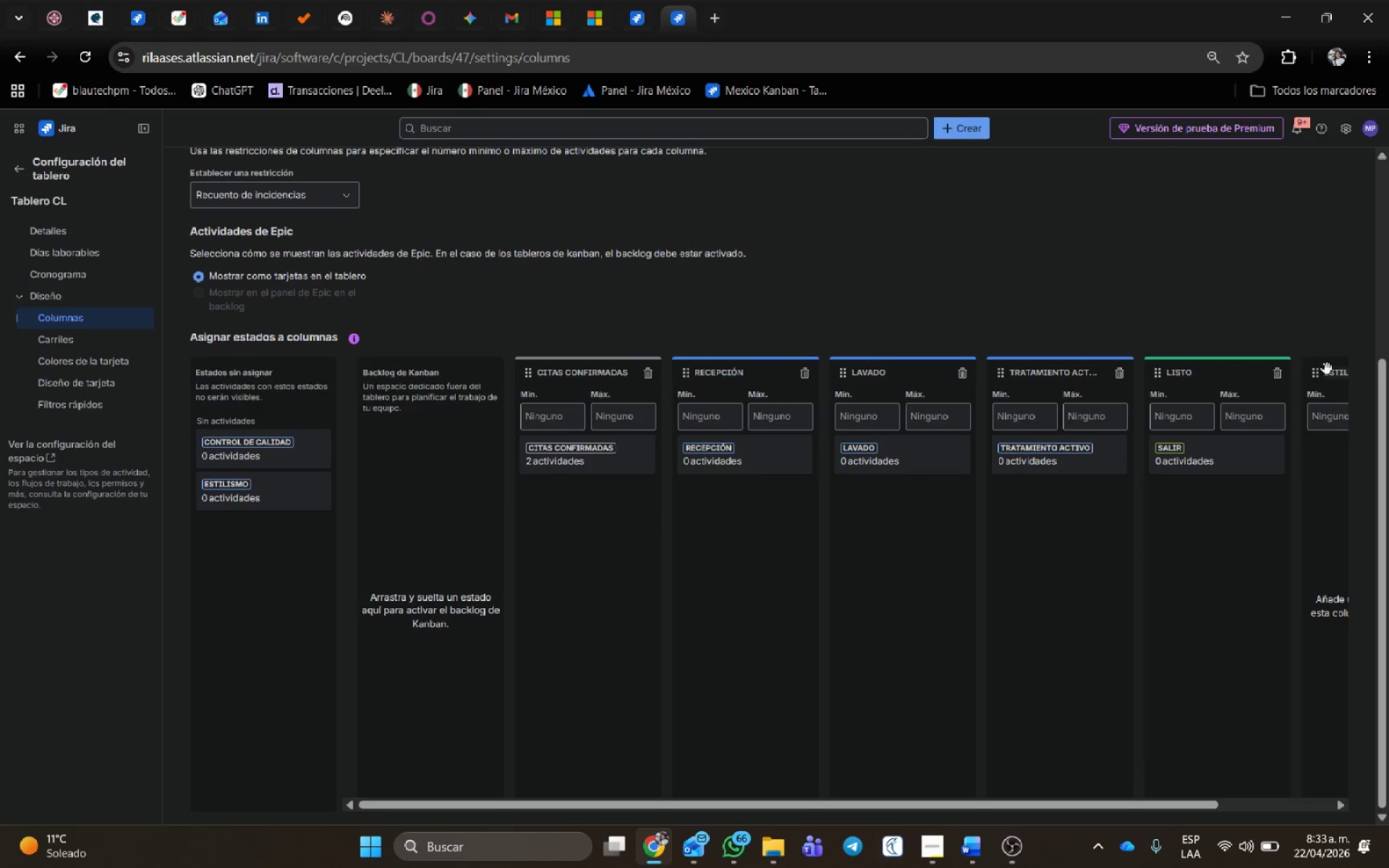 
left_click_drag(start_coordinate=[1328, 365], to_coordinate=[1076, 365])
 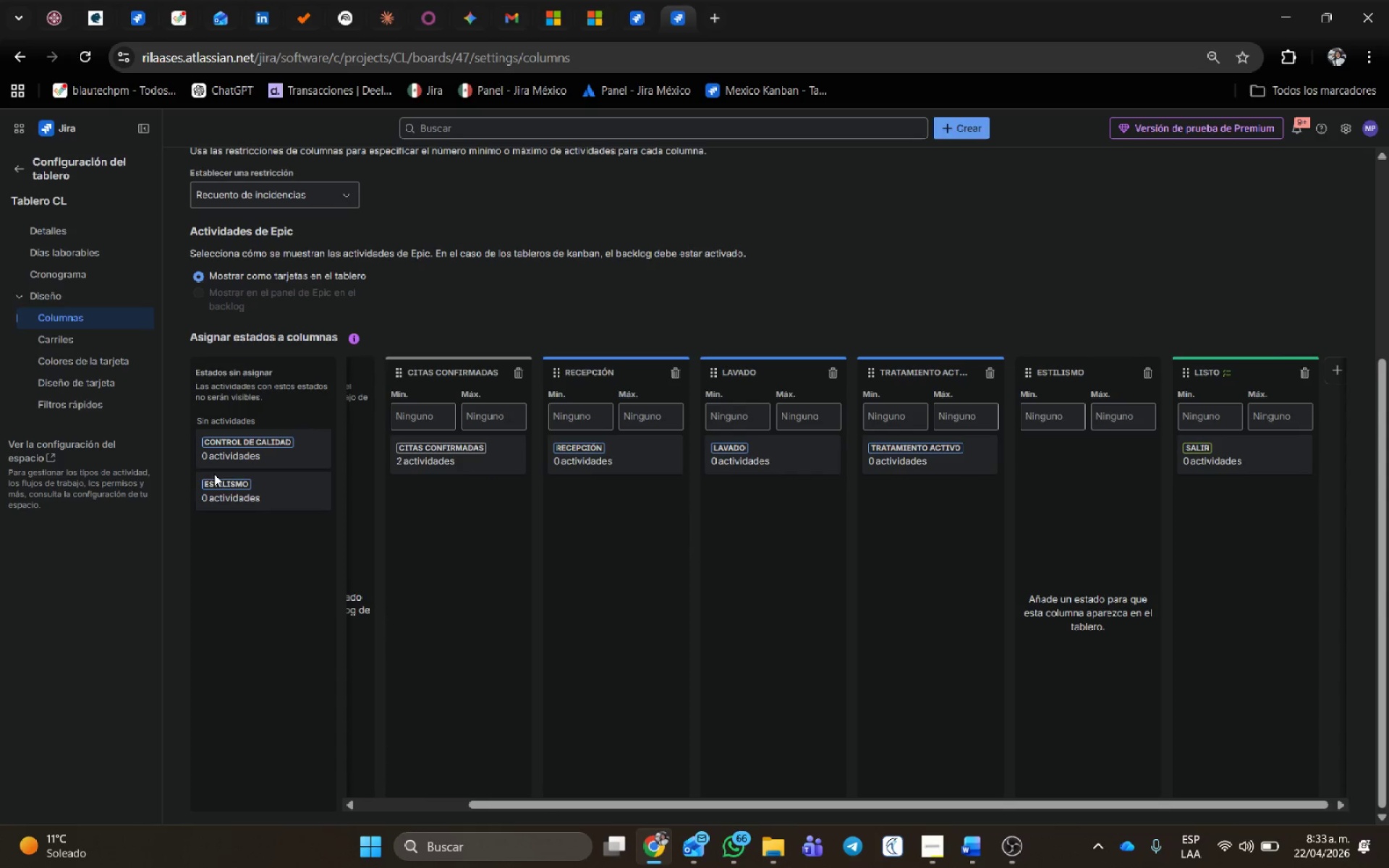 
left_click_drag(start_coordinate=[232, 492], to_coordinate=[1069, 453])
 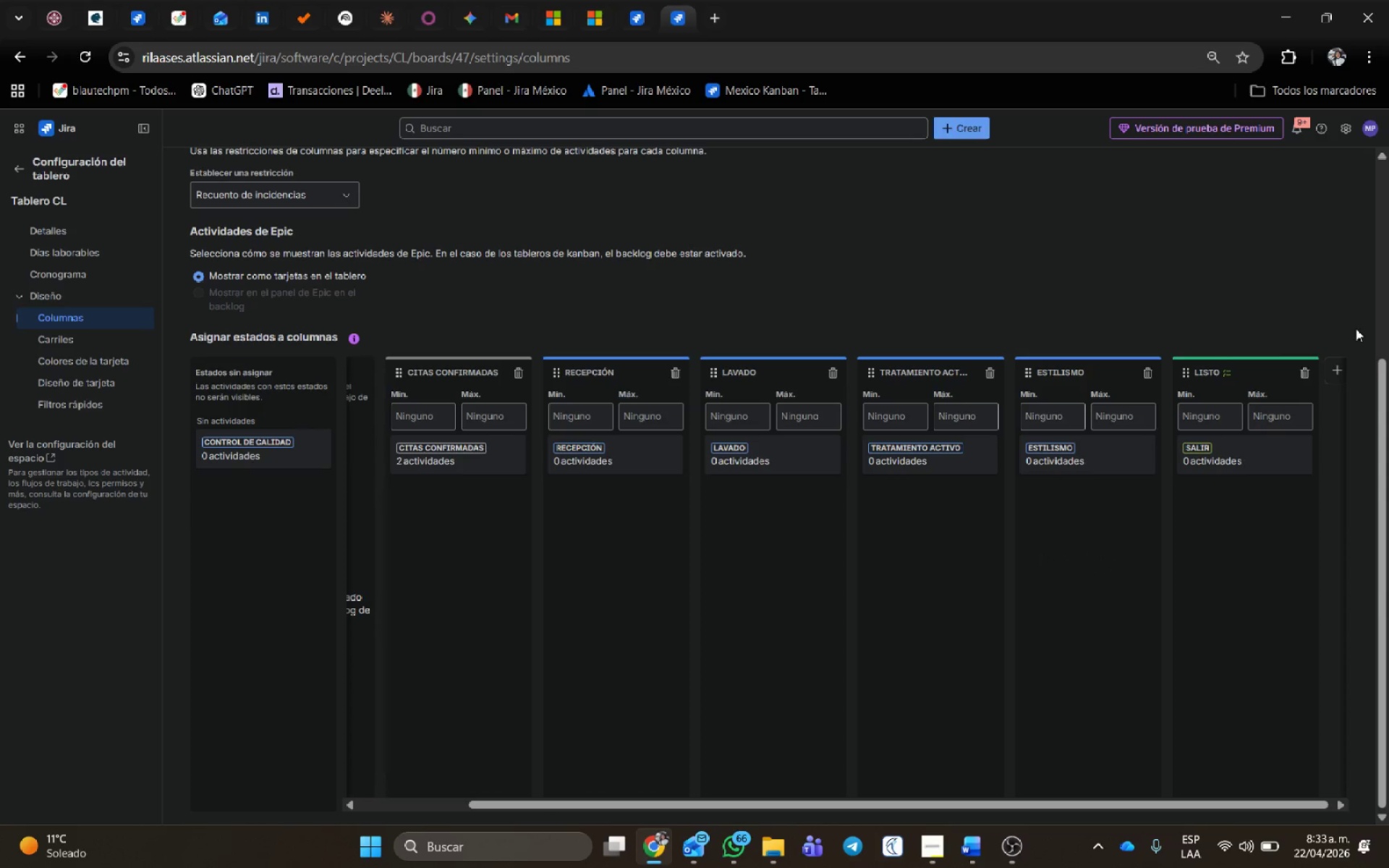 
left_click([1341, 367])
 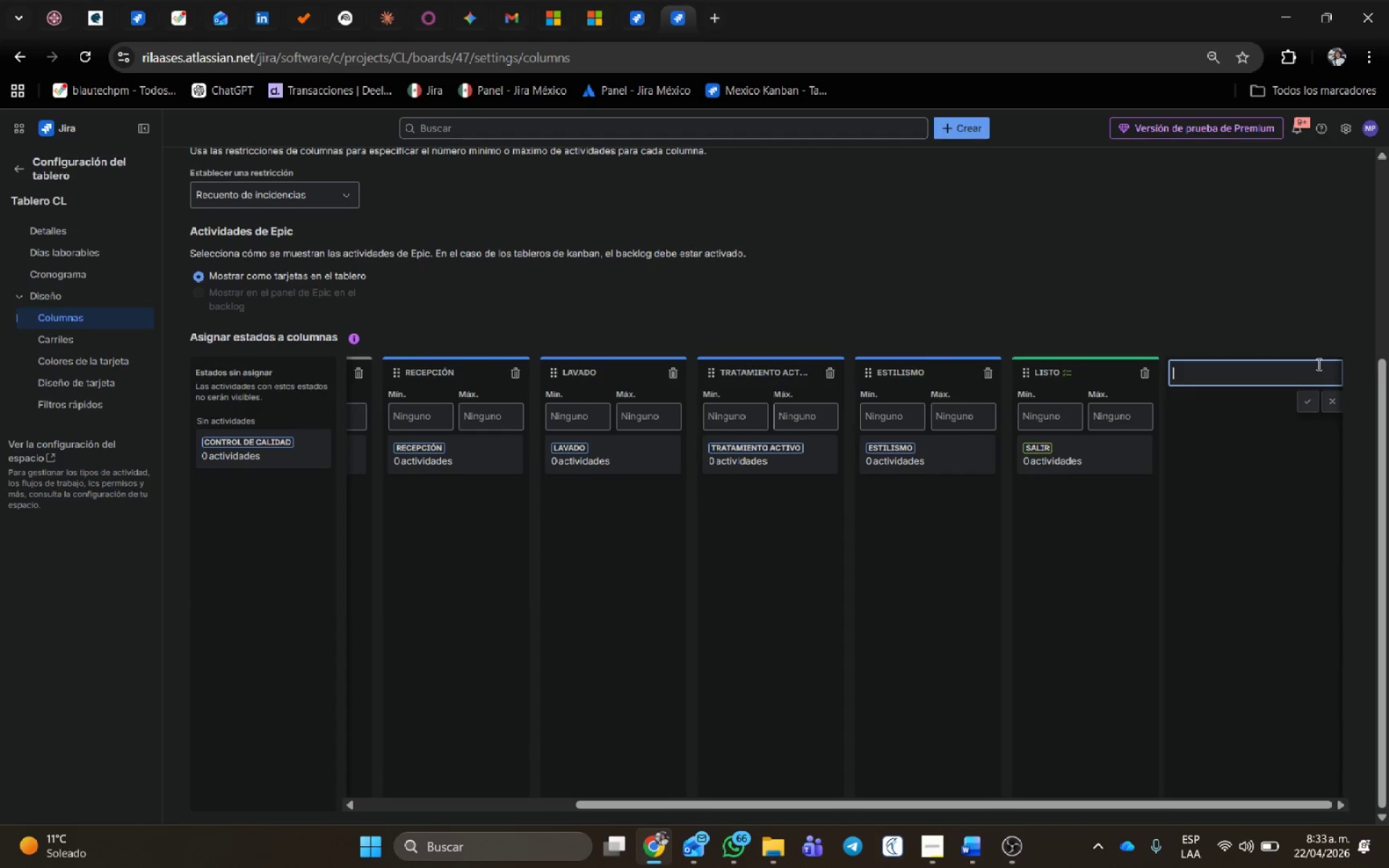 
type(Control de calidad)
 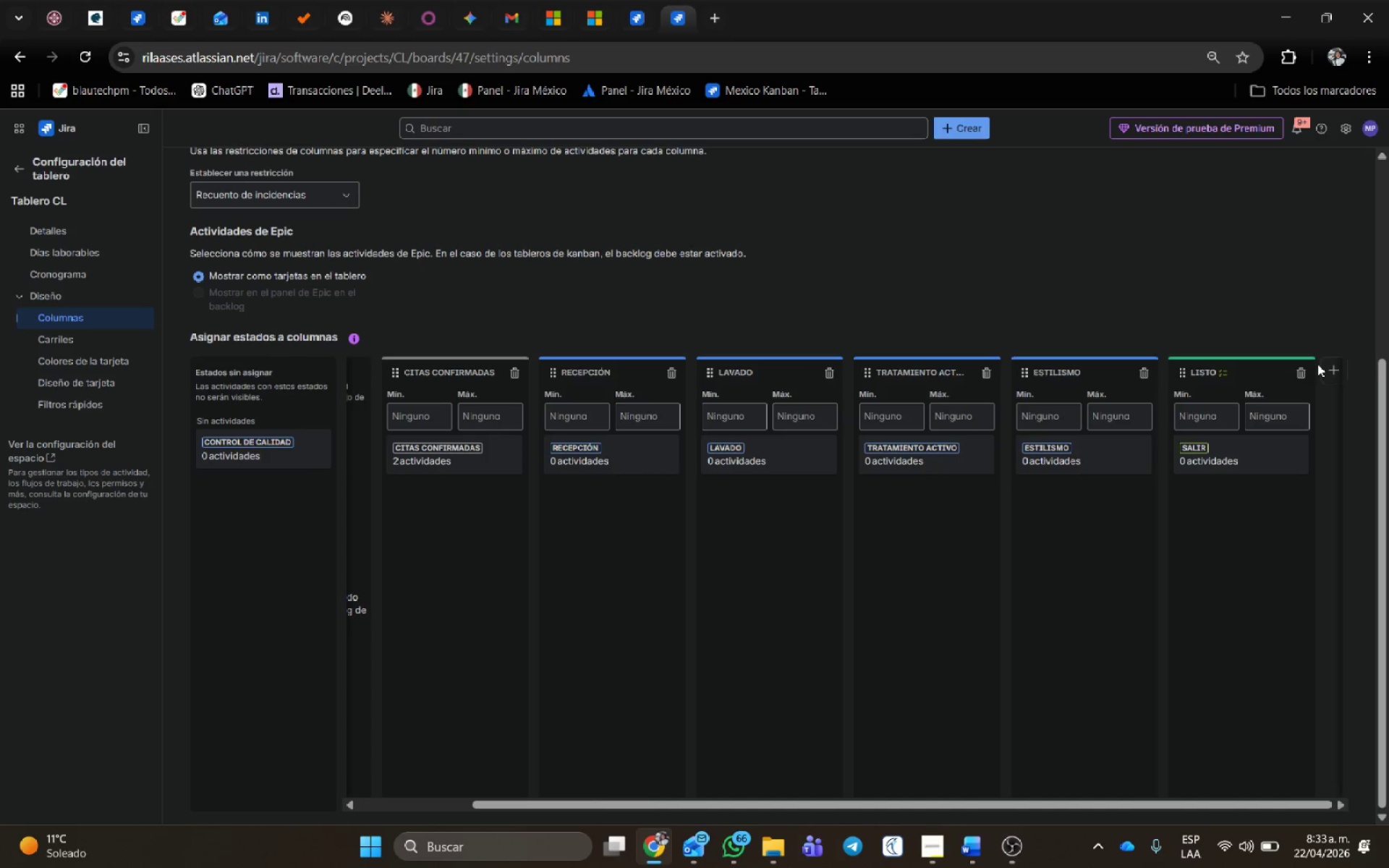 
key(Enter)
 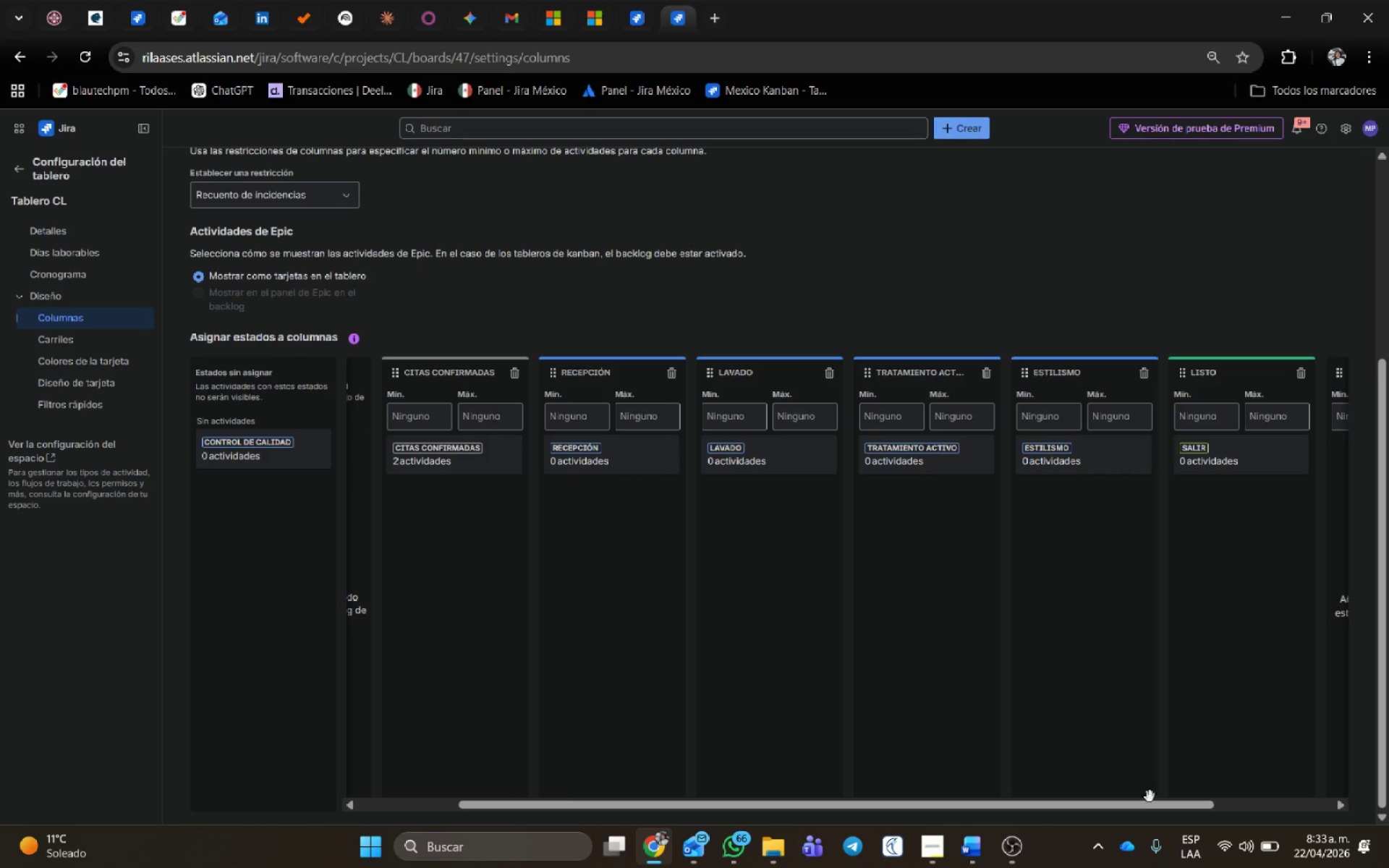 
left_click_drag(start_coordinate=[1154, 806], to_coordinate=[1290, 790])
 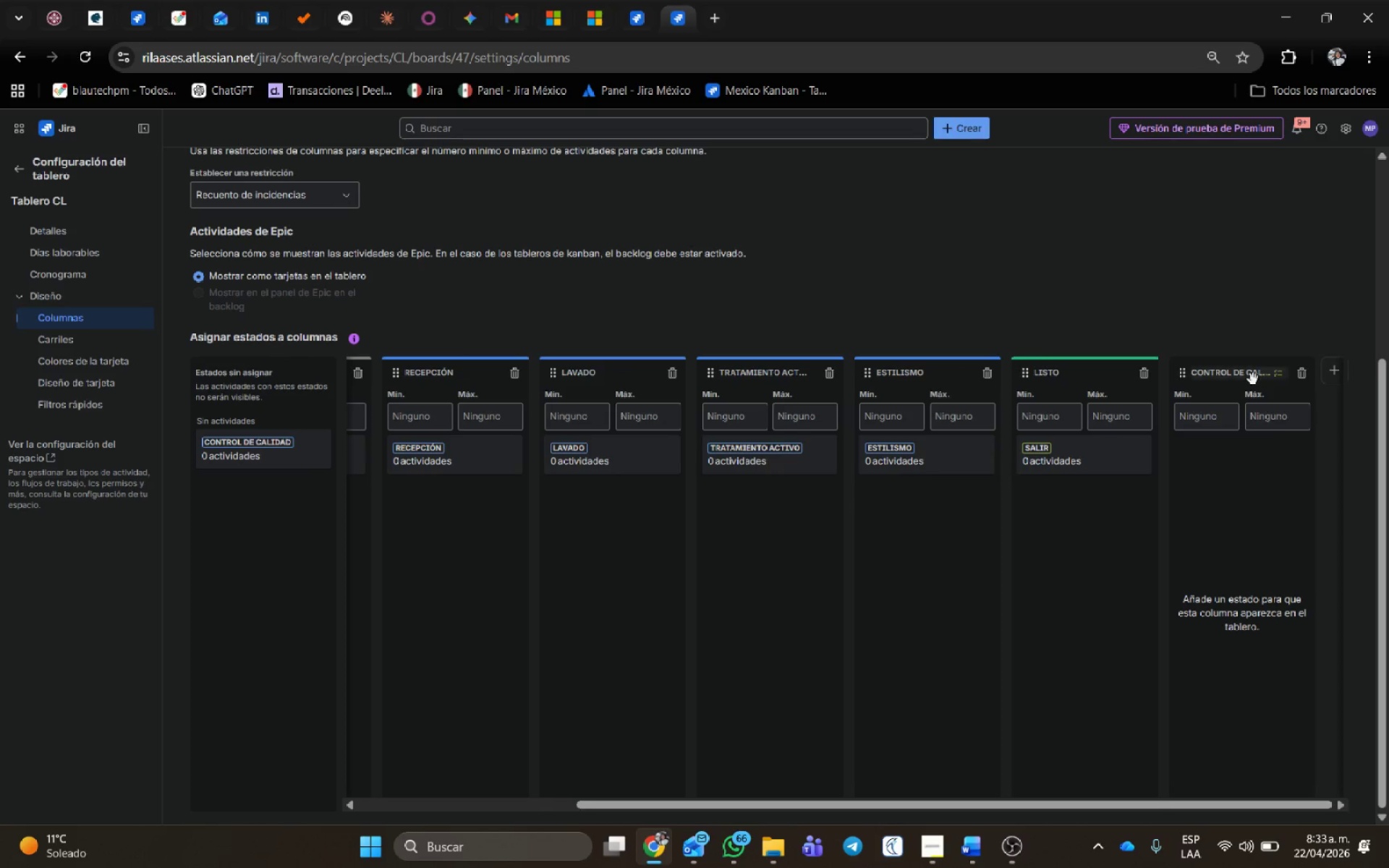 
left_click_drag(start_coordinate=[1252, 379], to_coordinate=[1063, 385])
 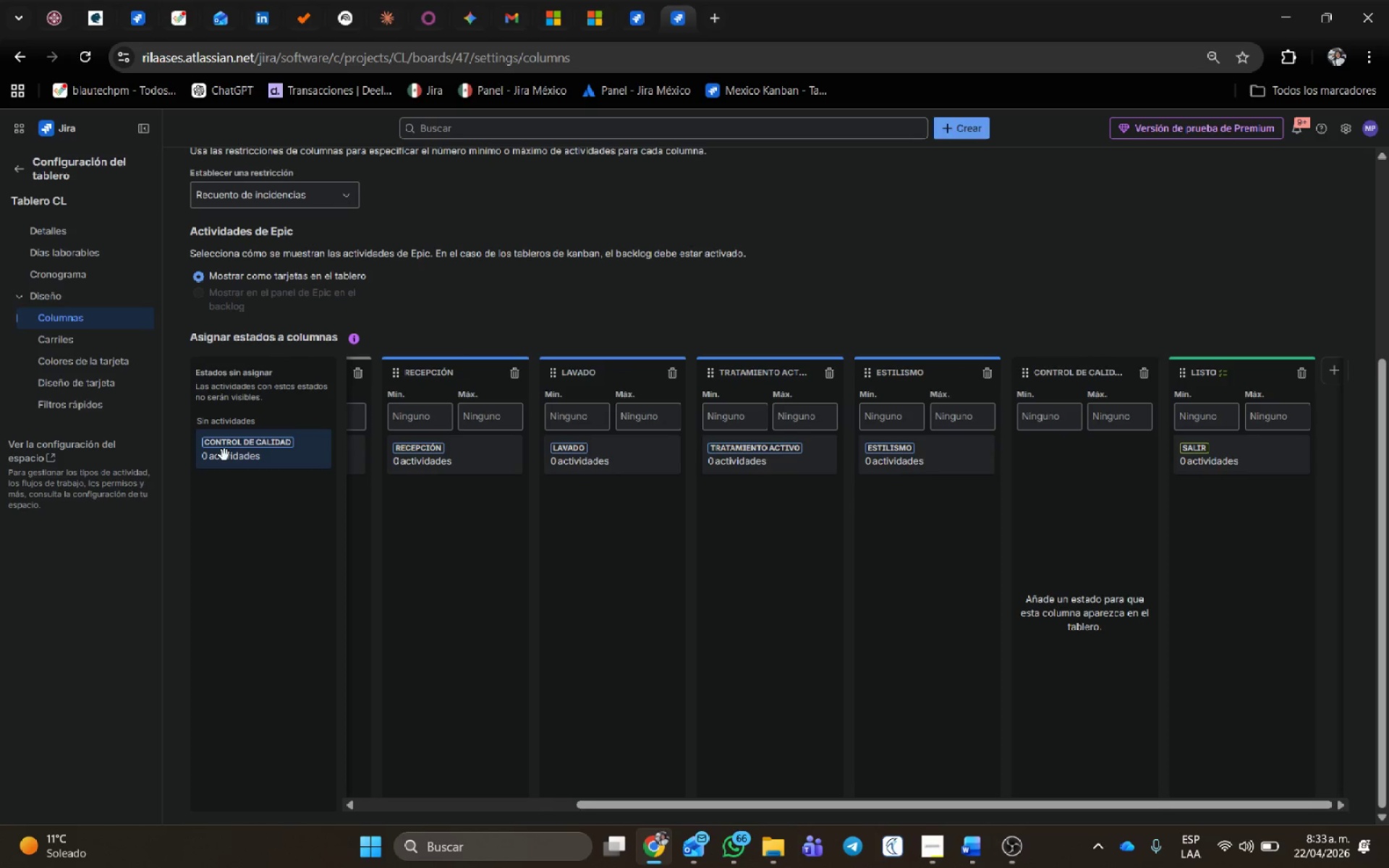 
left_click_drag(start_coordinate=[226, 457], to_coordinate=[1082, 476])
 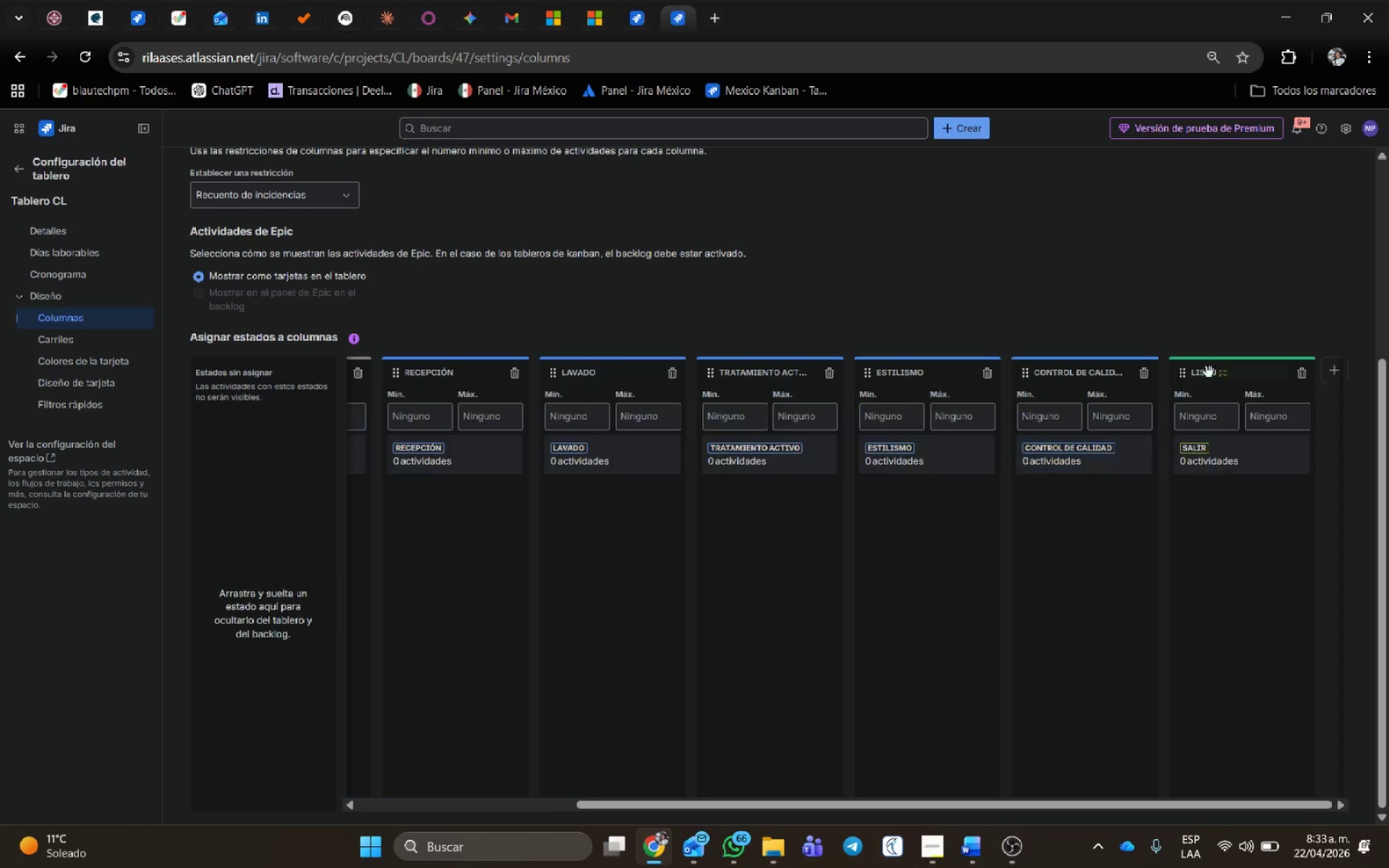 
left_click([1206, 373])
 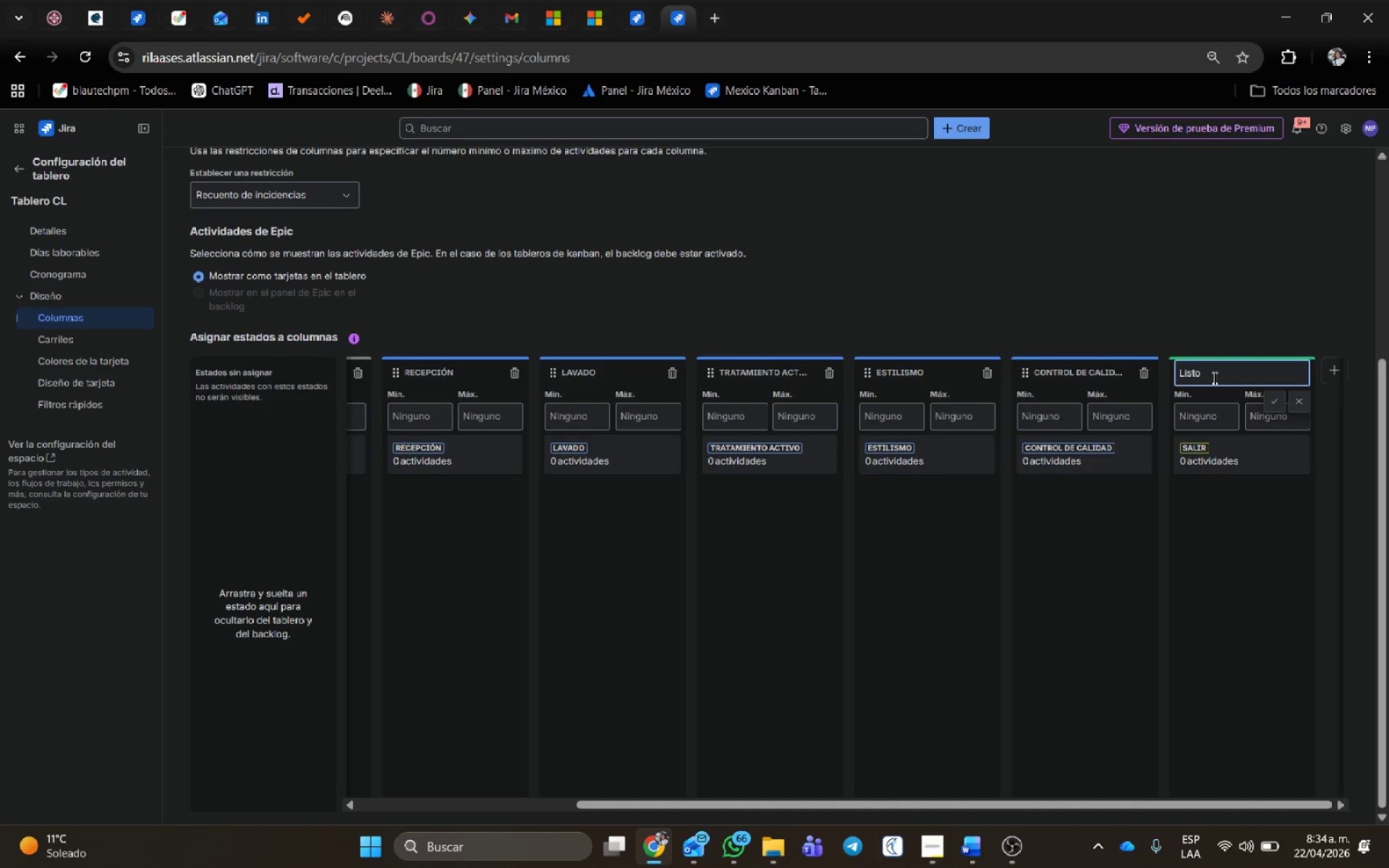 
type([Home])
key(Backspace)
type(Salida)
 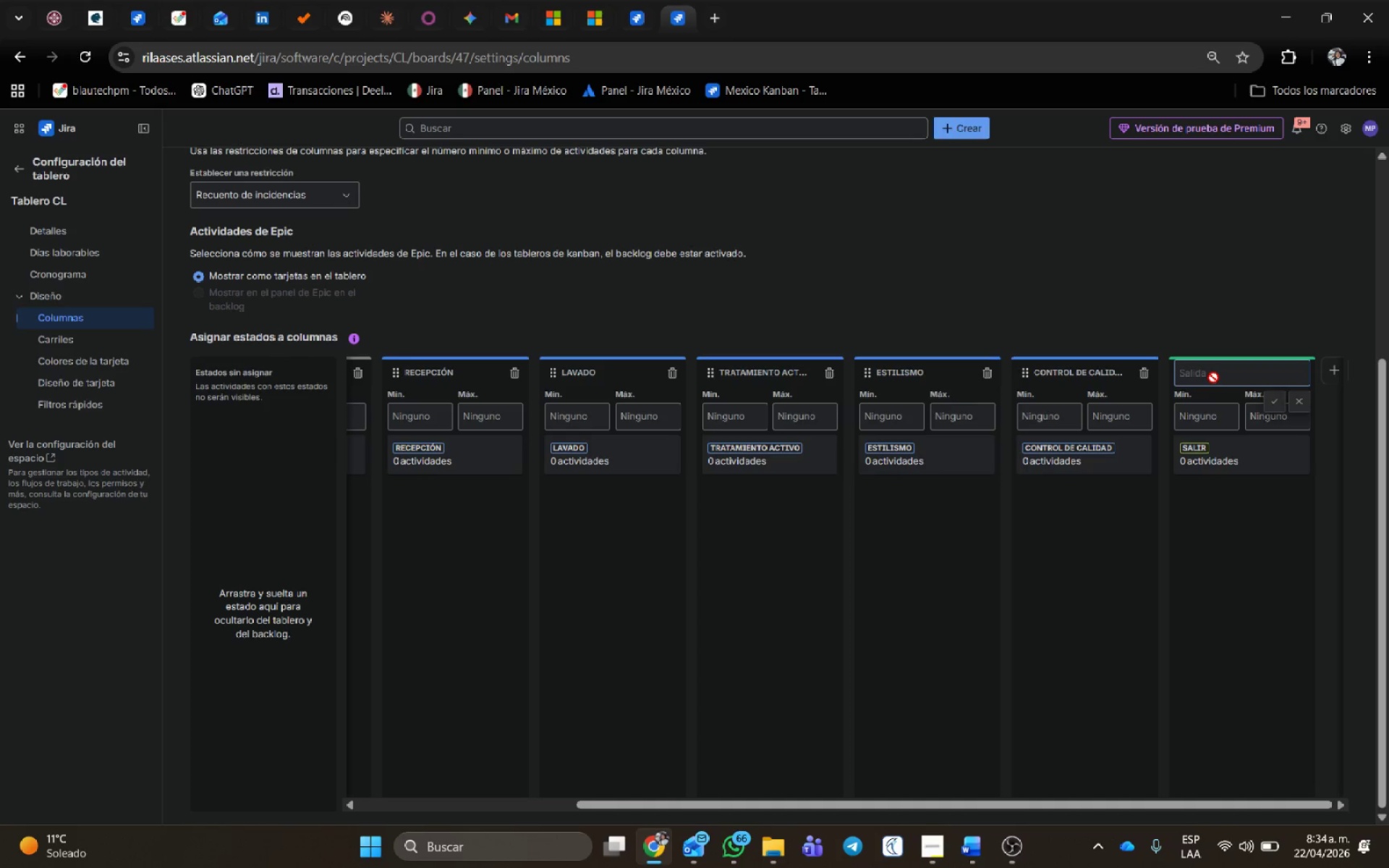 
key(Enter)
 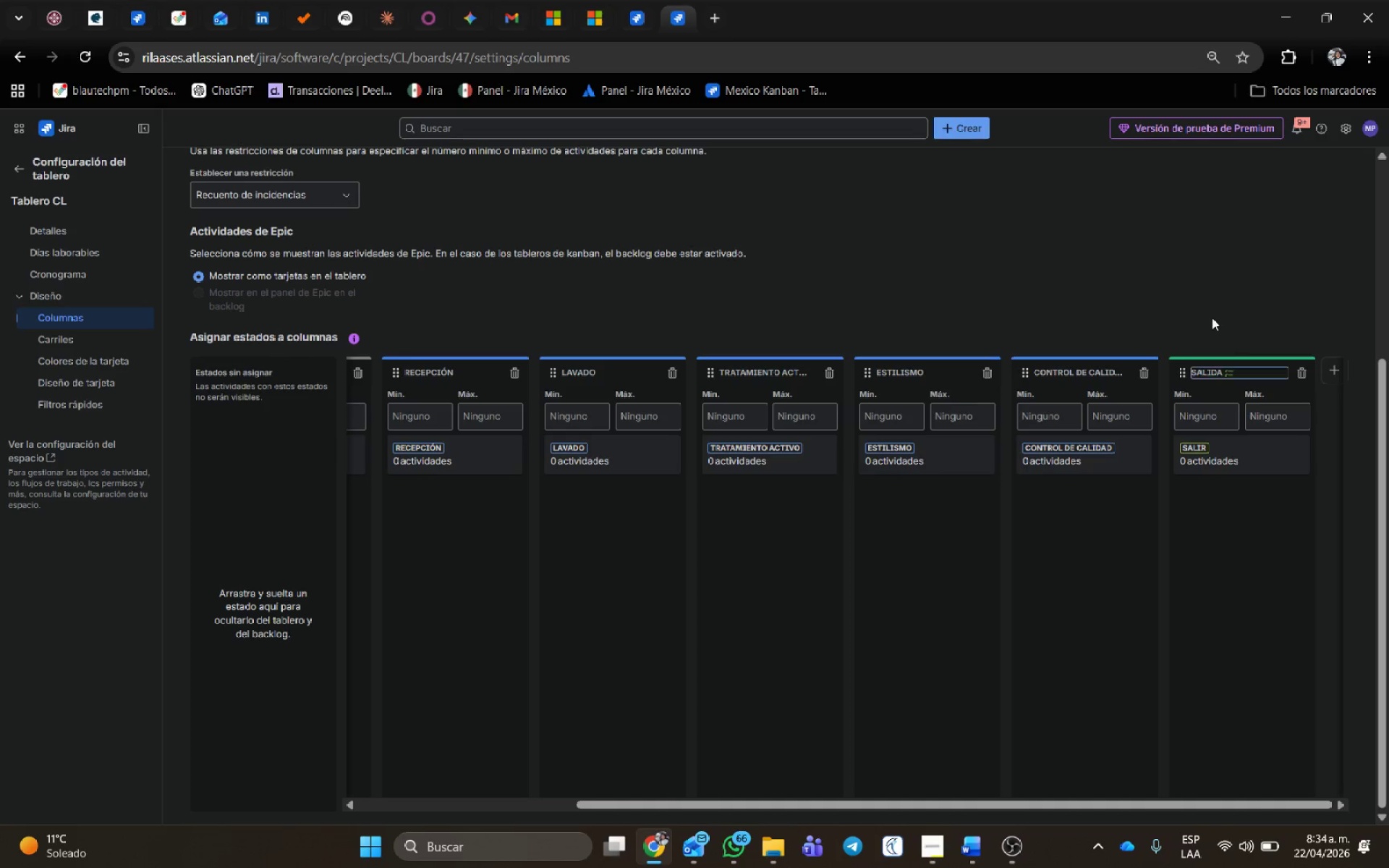 
left_click([1210, 315])
 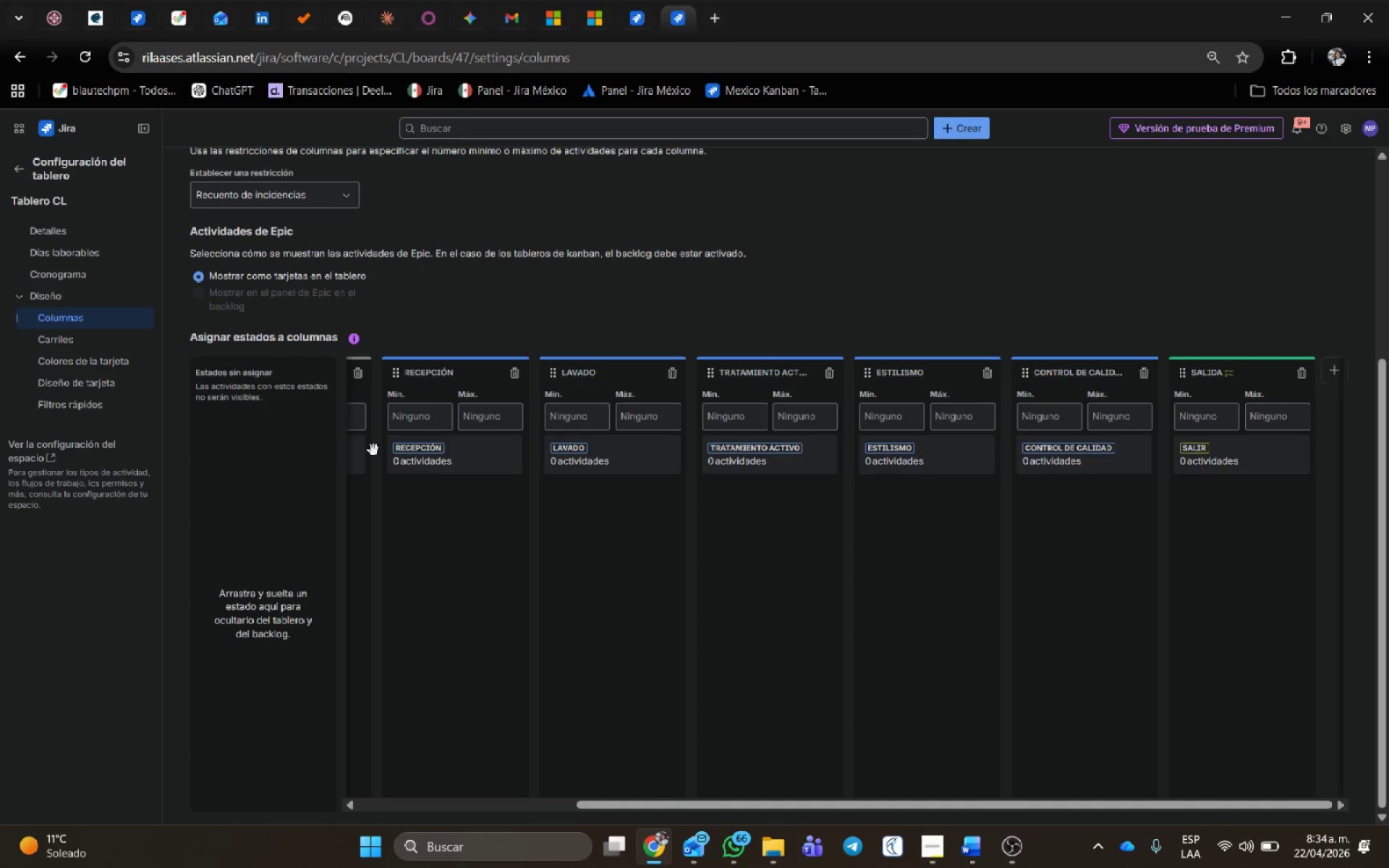 
scroll: coordinate [556, 566], scroll_direction: down, amount: 4.0
 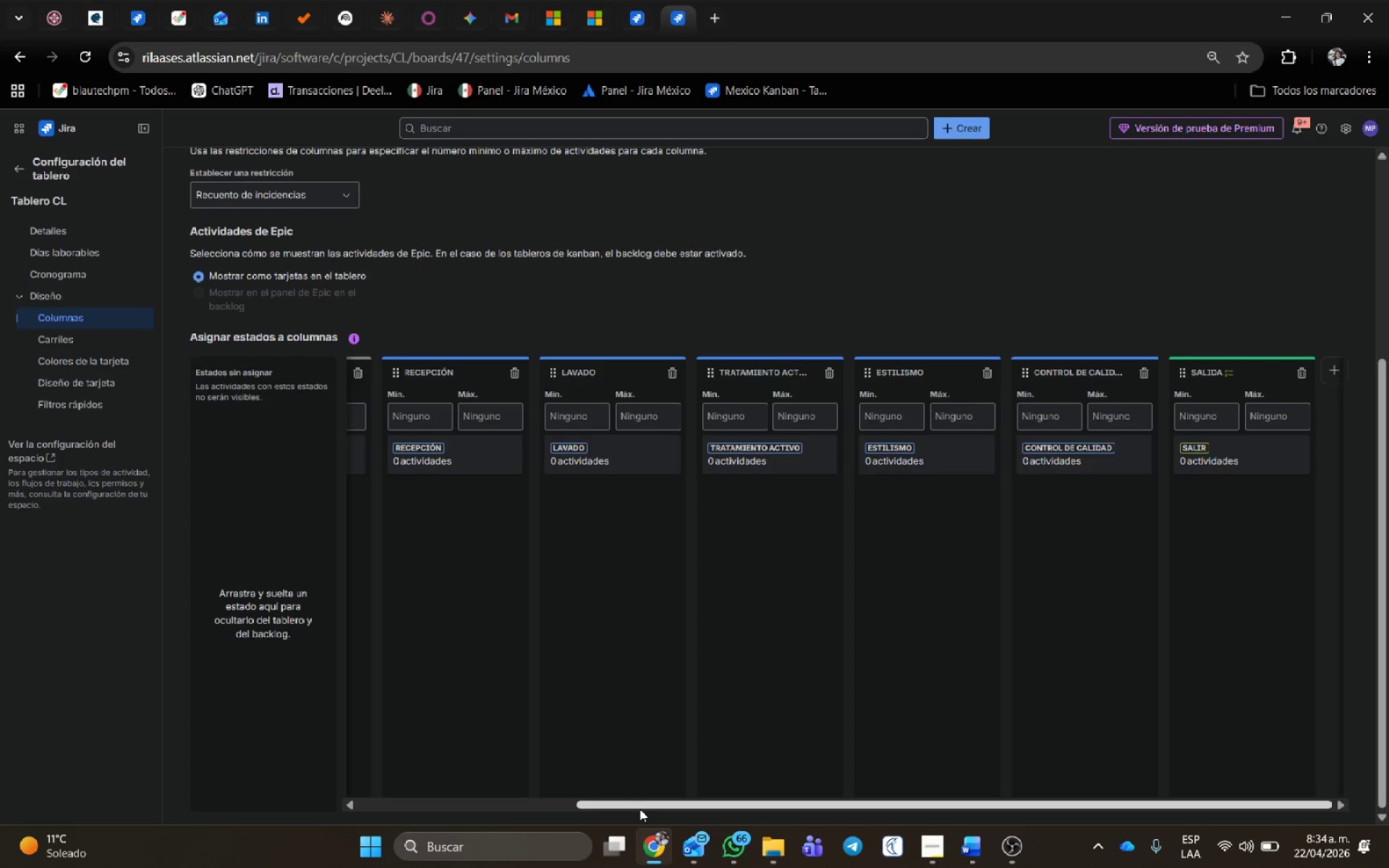 
left_click_drag(start_coordinate=[640, 807], to_coordinate=[409, 811])
 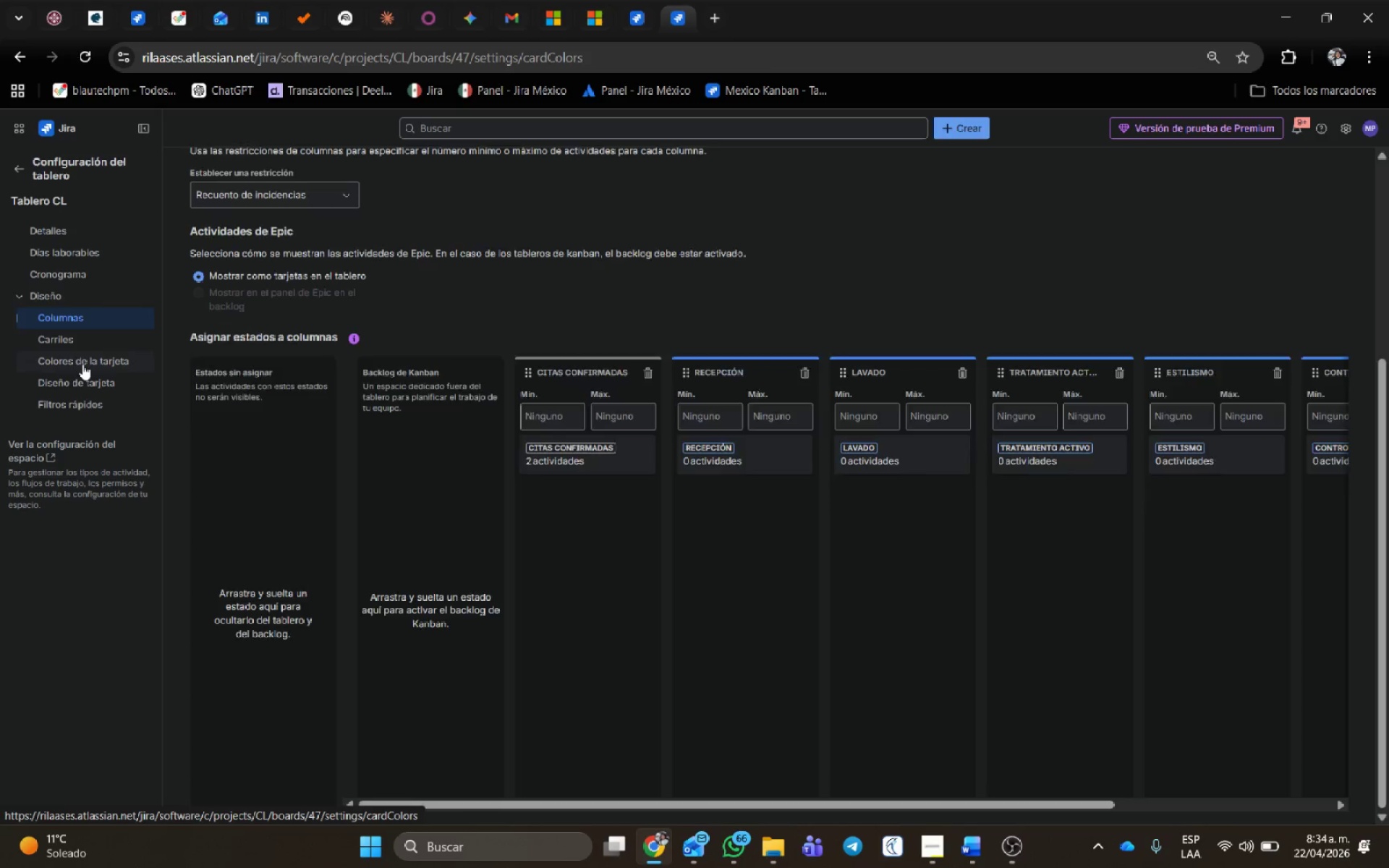 
wait(6.61)
 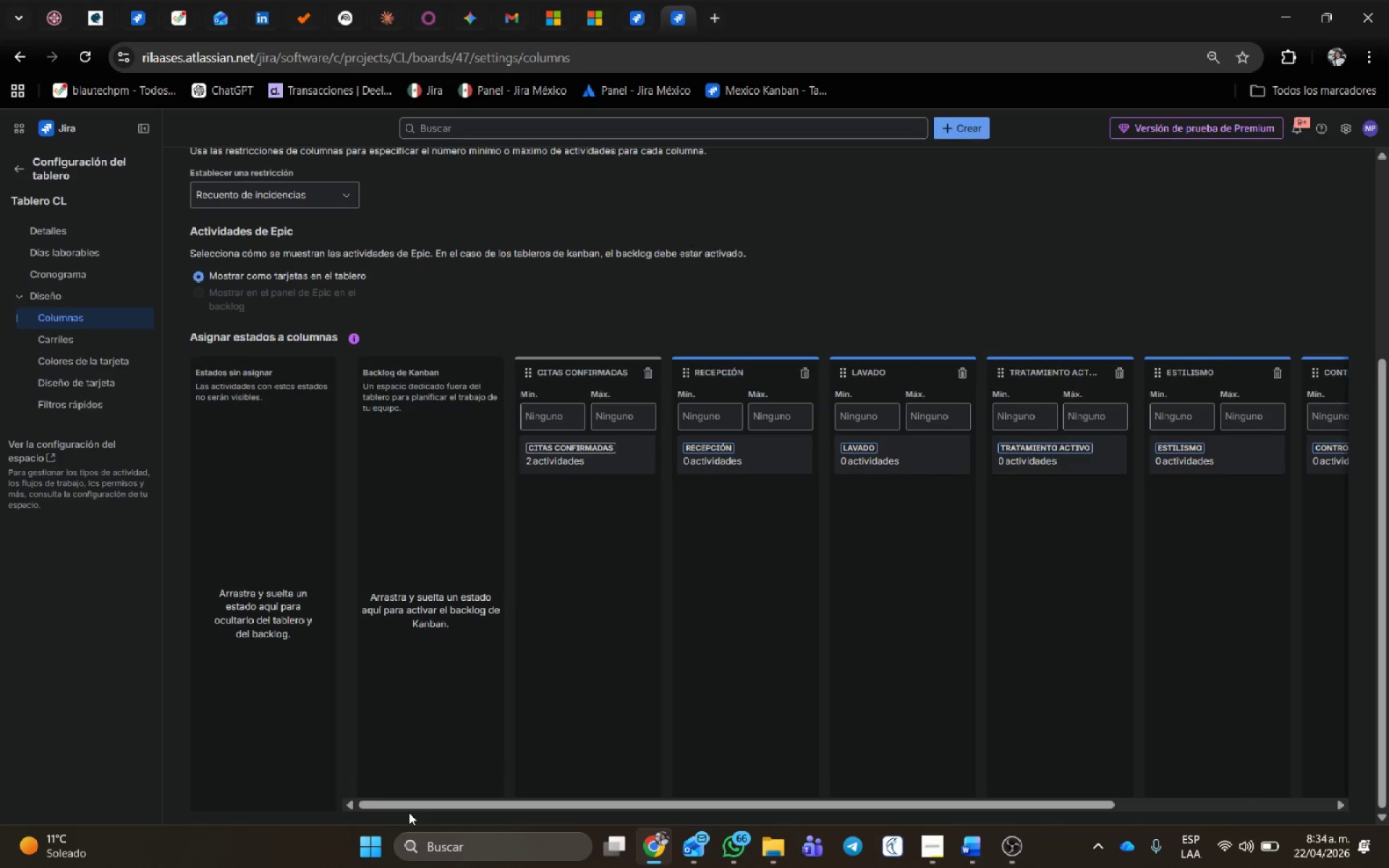 
left_click([243, 422])
 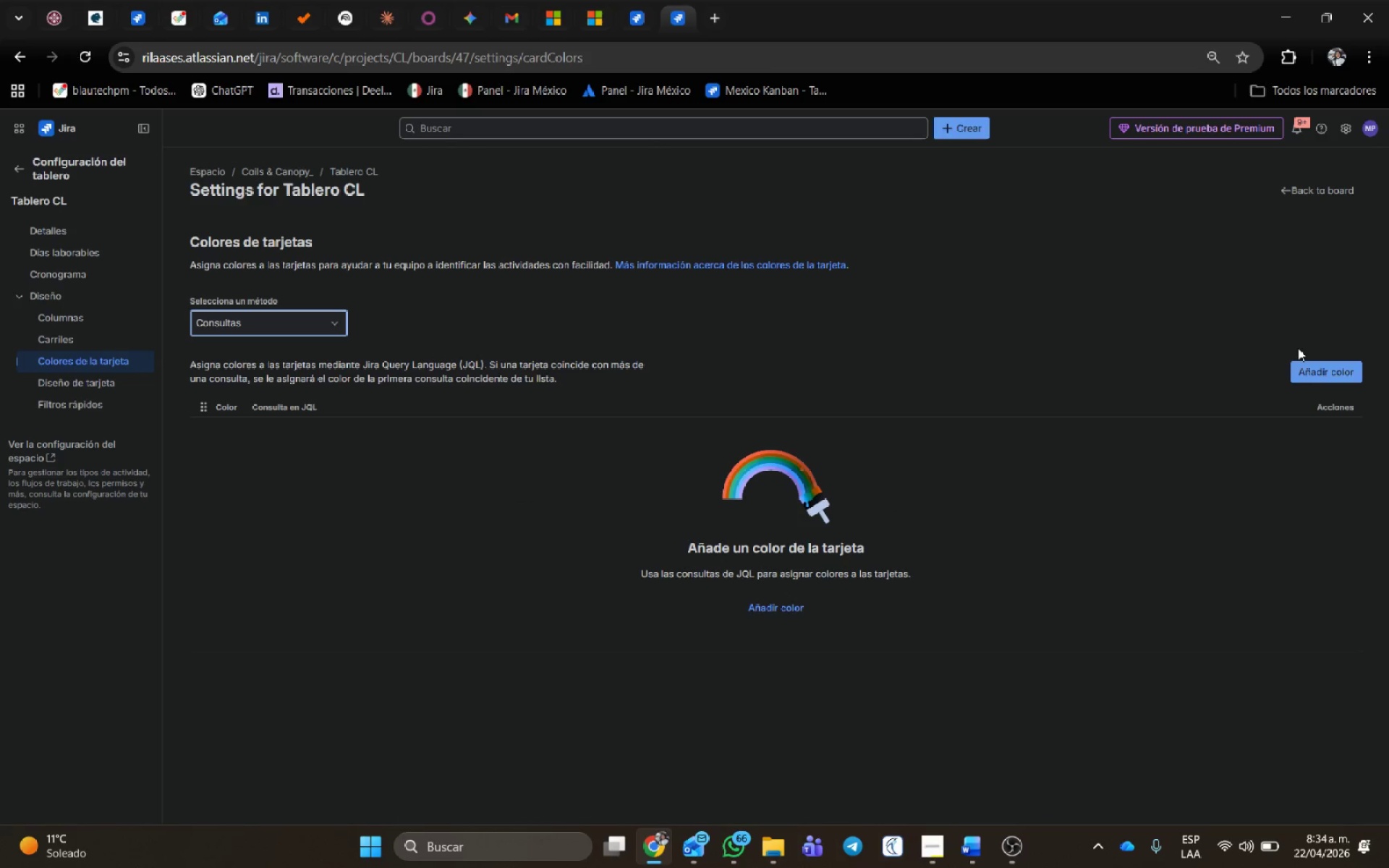 
left_click([1348, 365])
 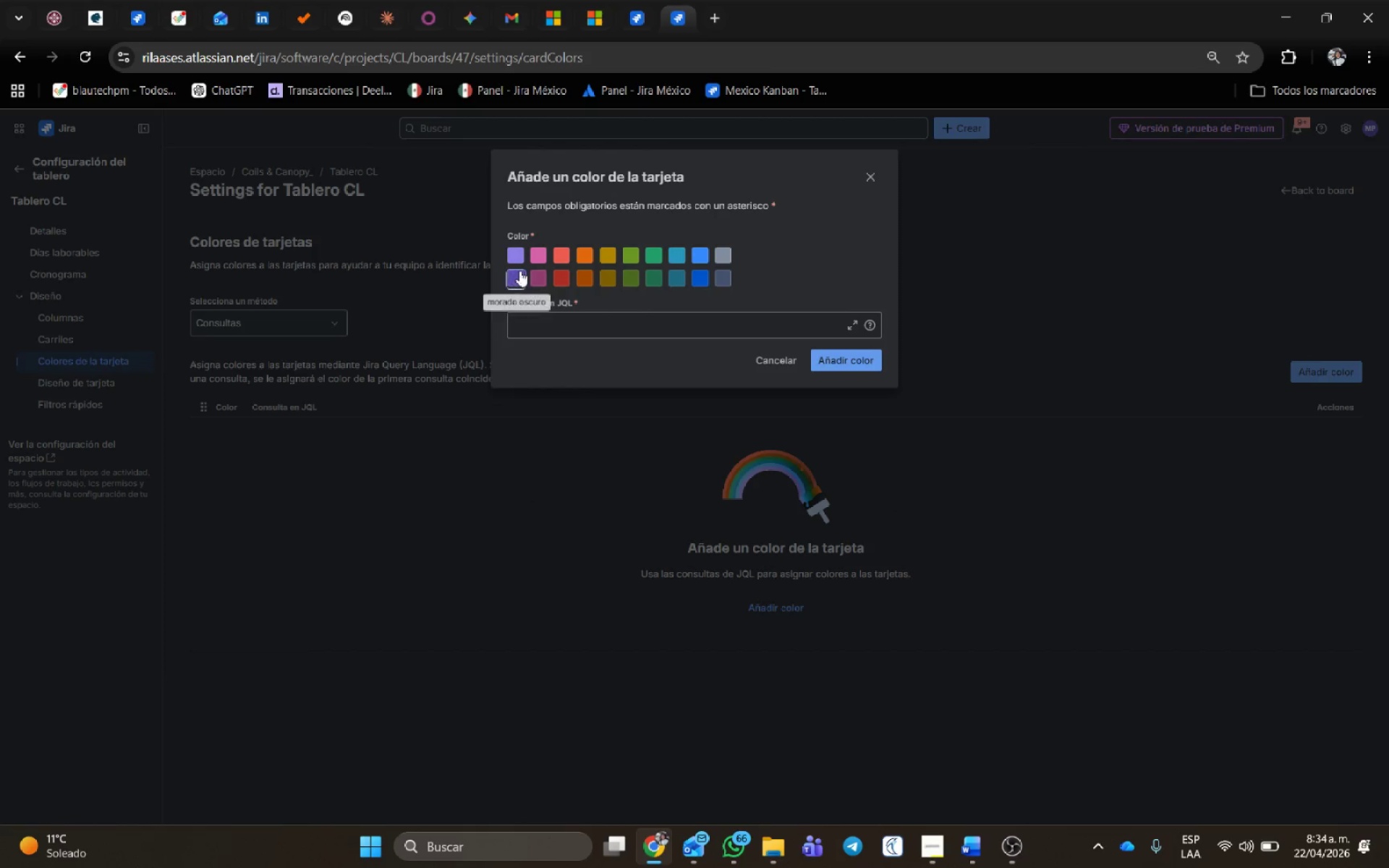 
left_click([519, 275])
 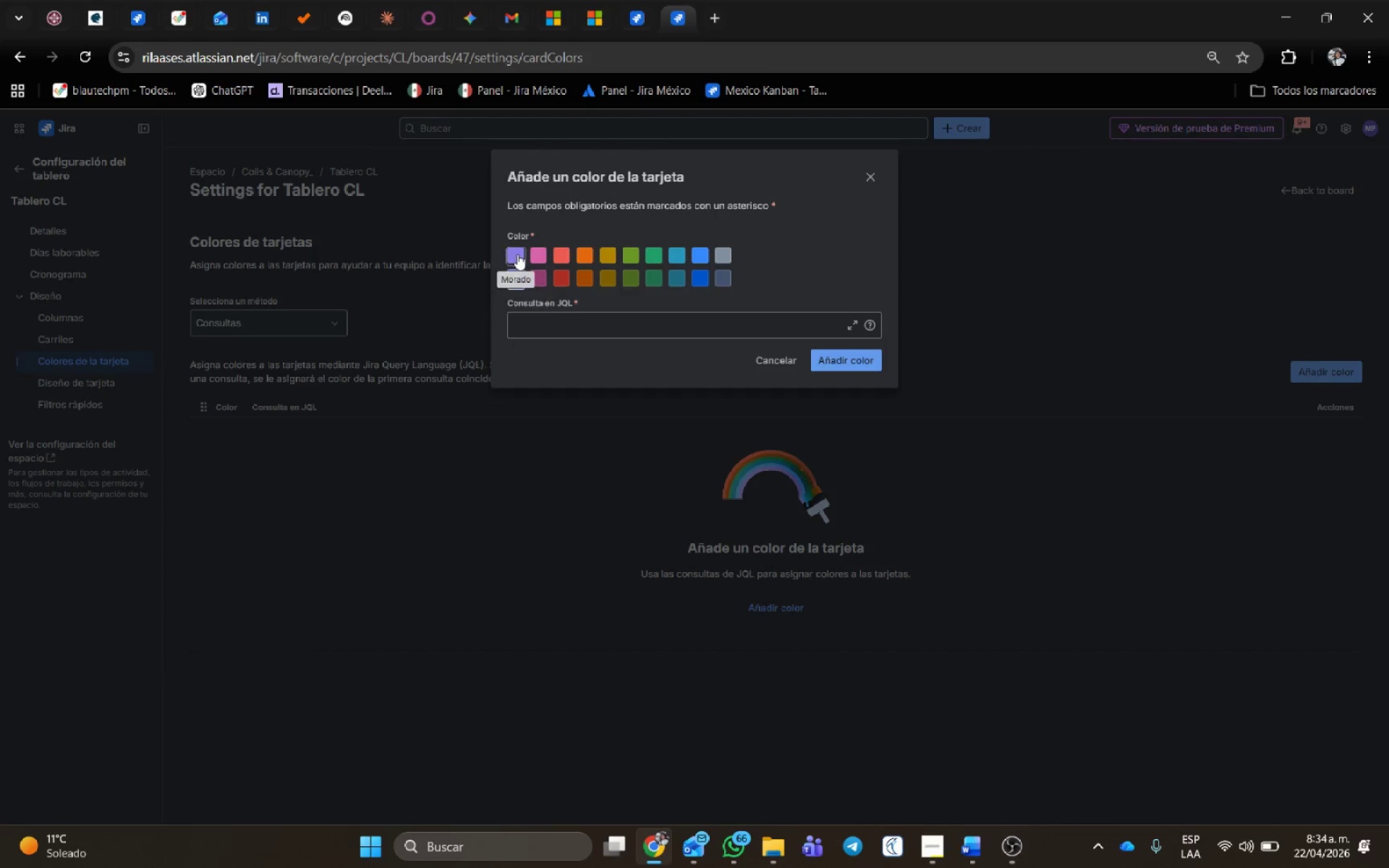 
left_click([517, 253])
 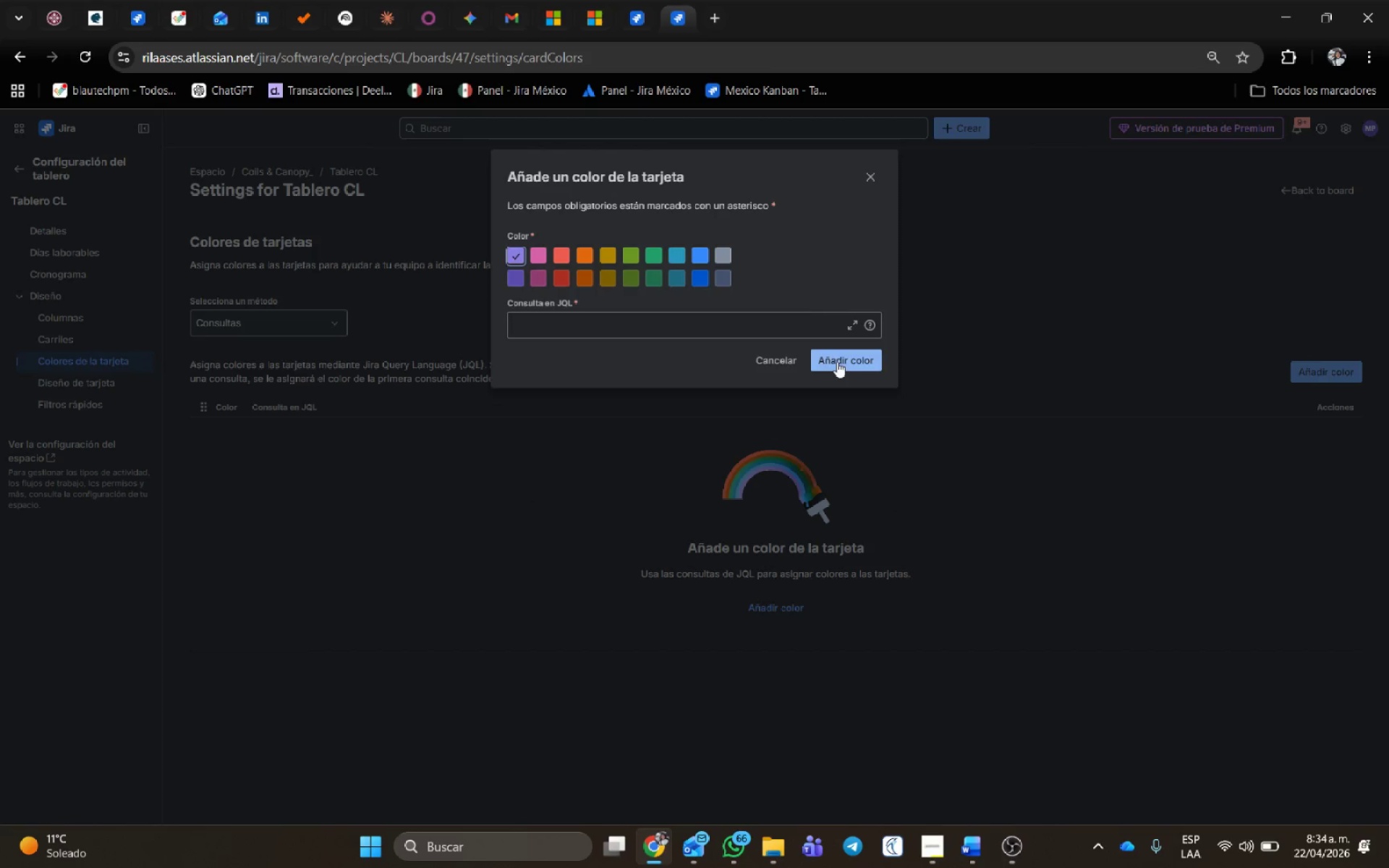 
left_click([807, 325])
 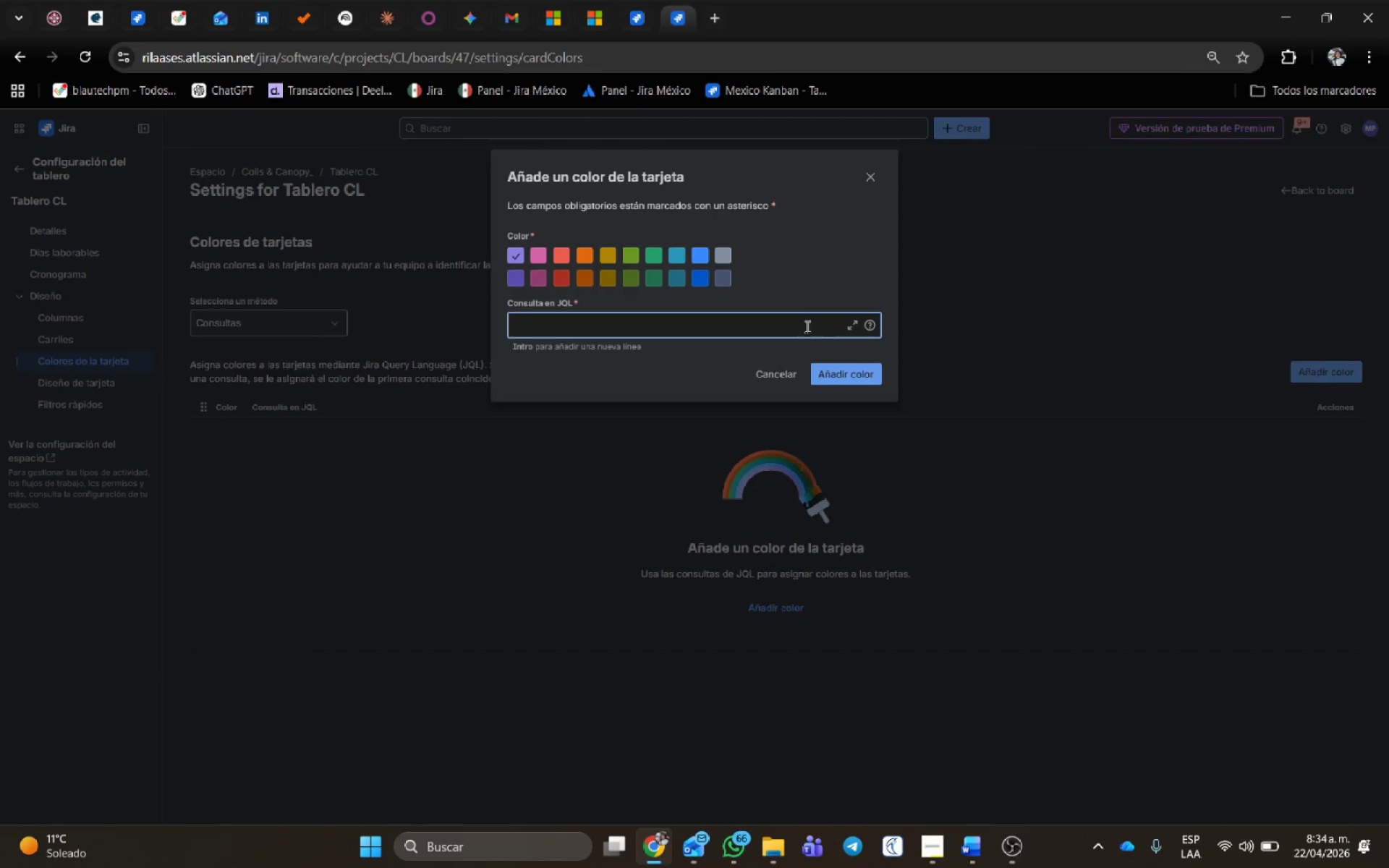 
type(priority ) hi)
key(Backspace)
key(Backspace)
type(Hi)
 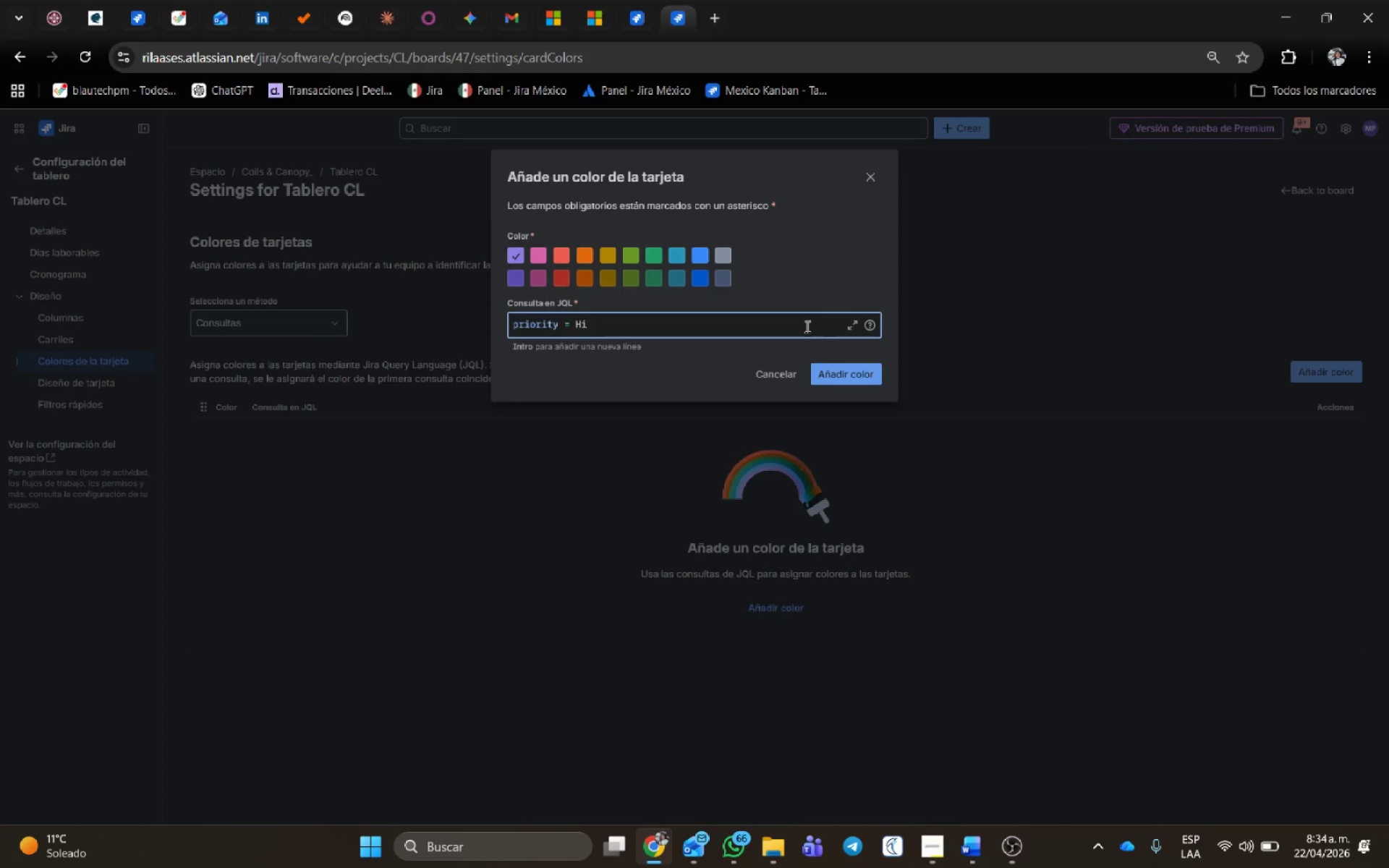 
left_click_drag(start_coordinate=[839, 321], to_coordinate=[229, 336])
 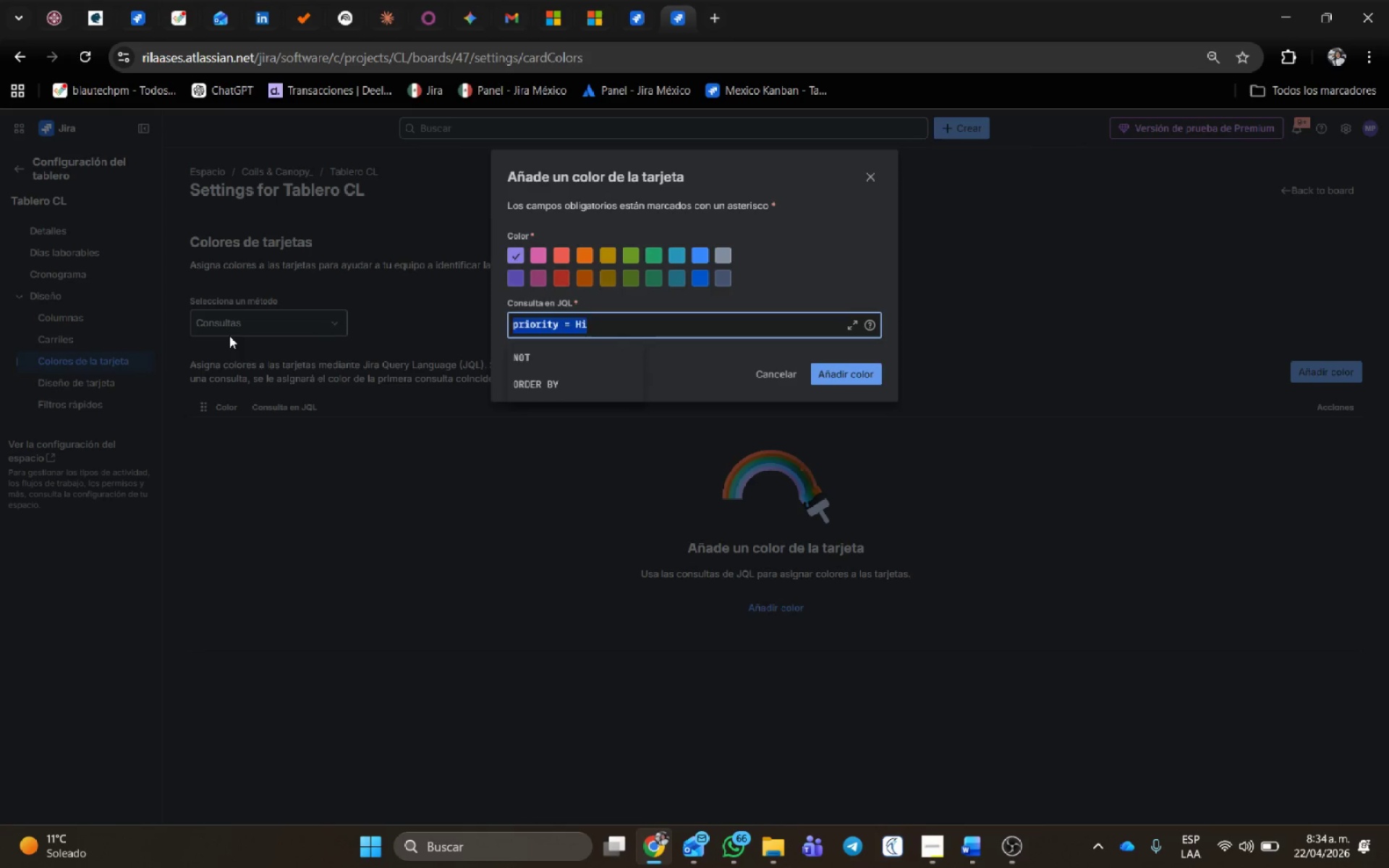 
key(Backspace)
type(PRIORITY ) HI)
 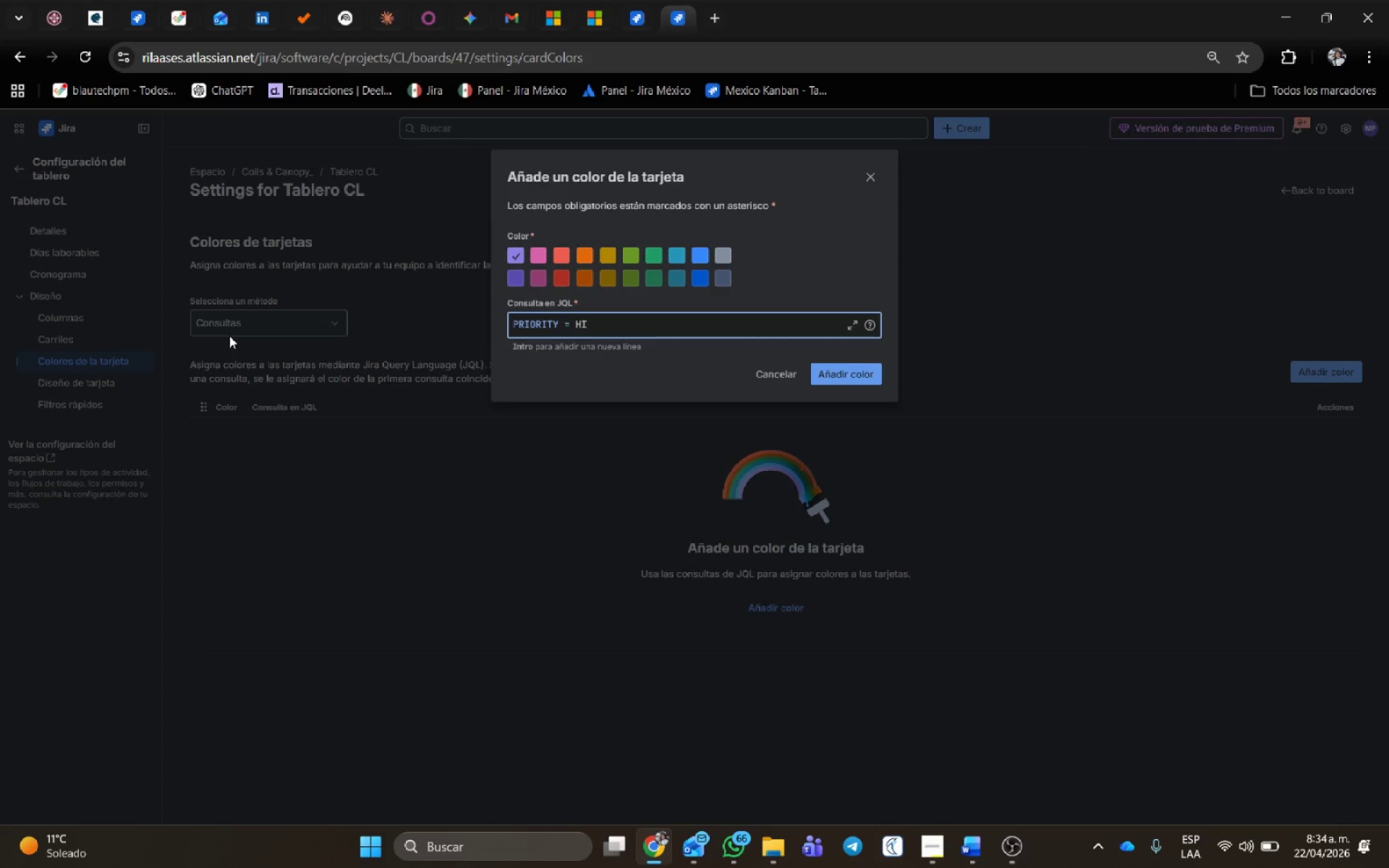 
scroll: coordinate [3, 0], scroll_direction: up, amount: 1.0
 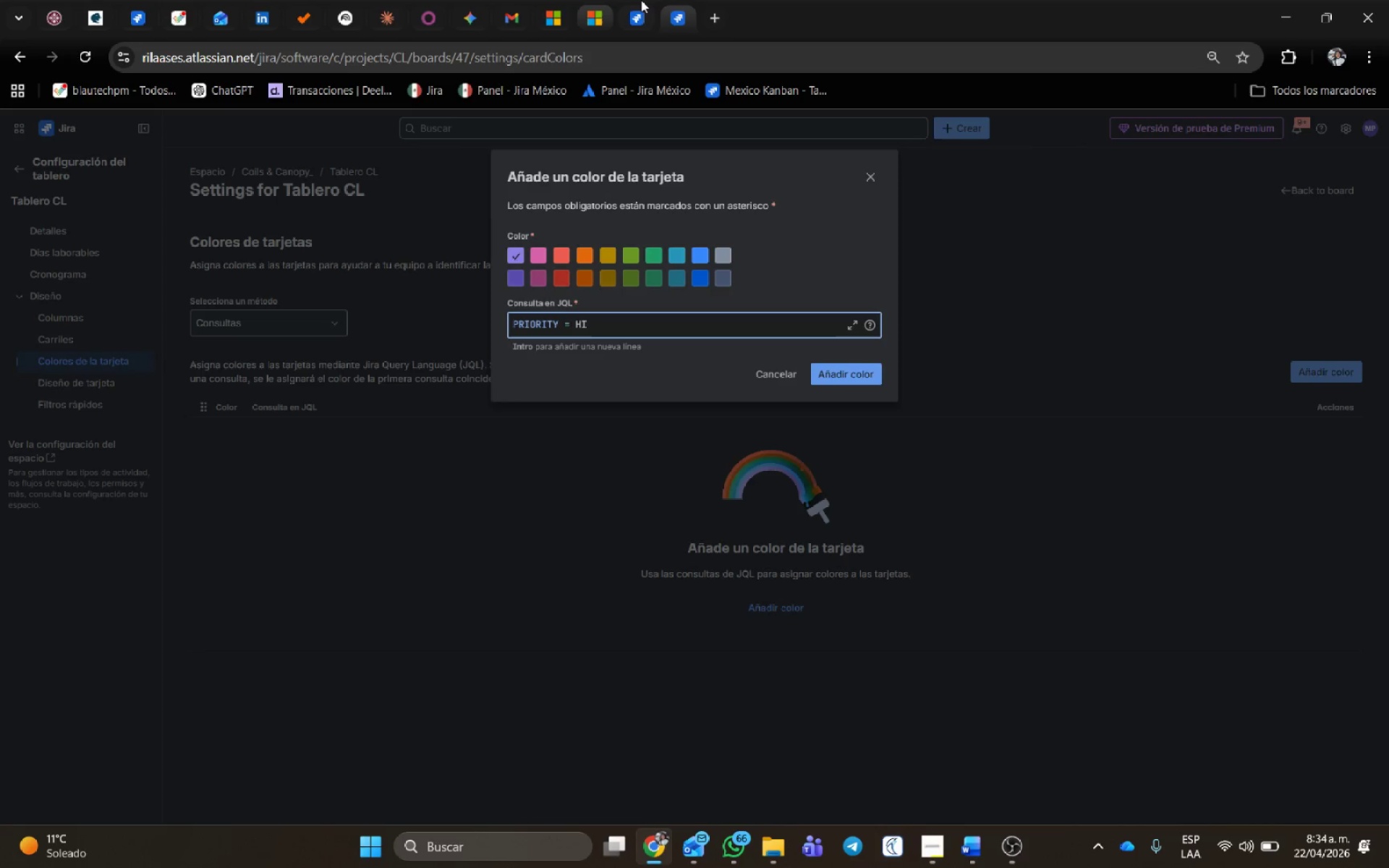 
left_click([646, 0])
 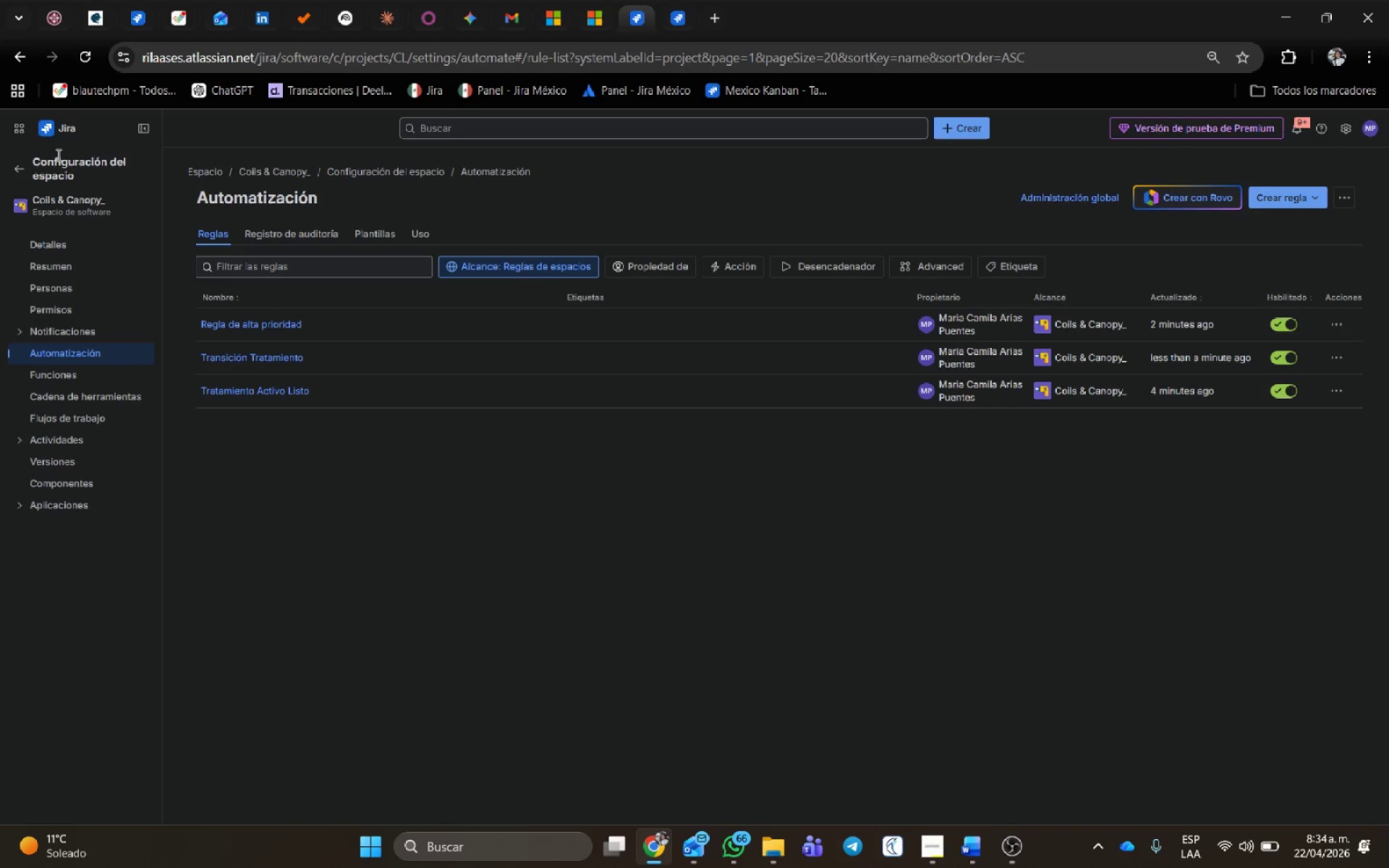 
left_click([68, 124])
 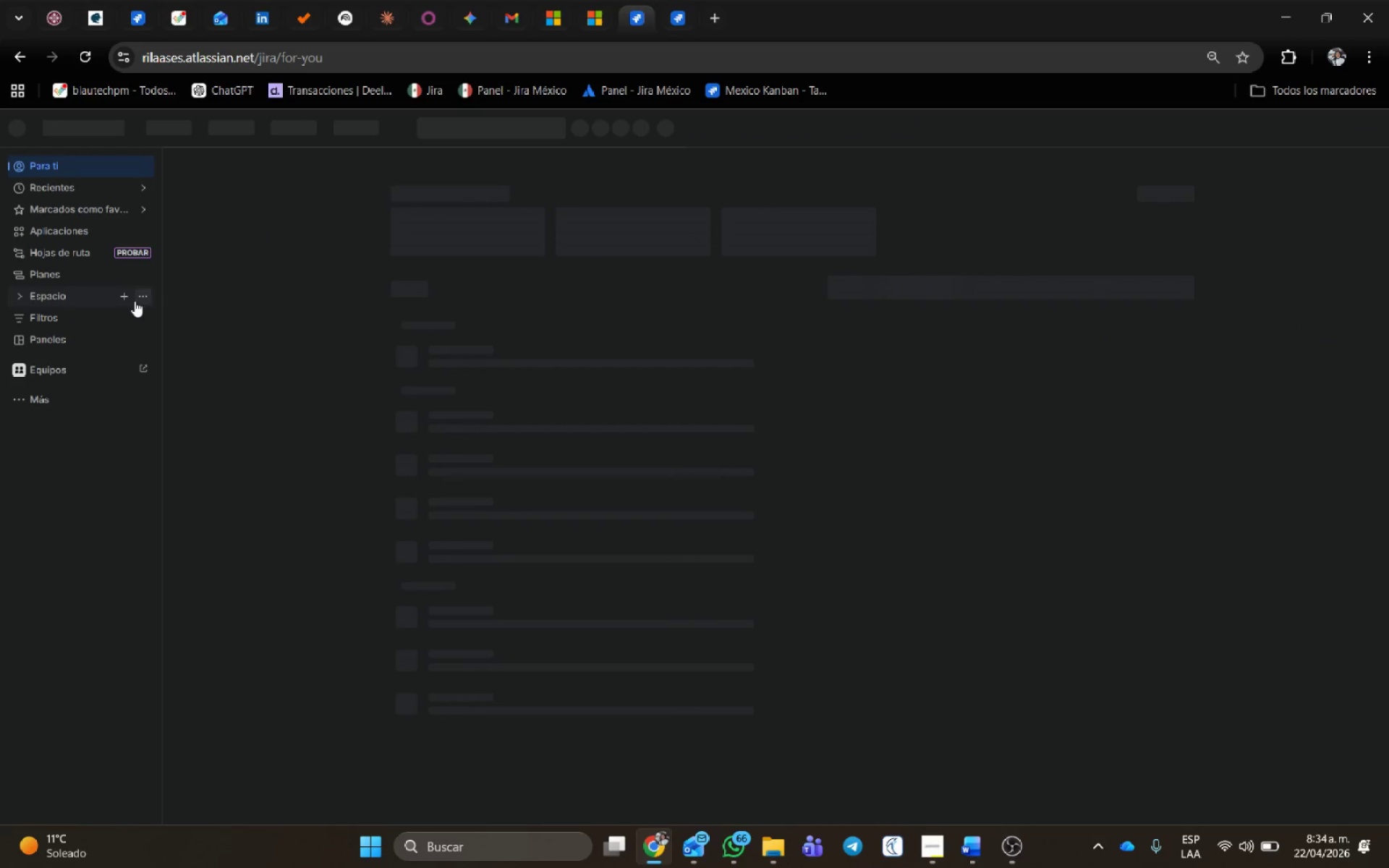 
mouse_move([103, 305])
 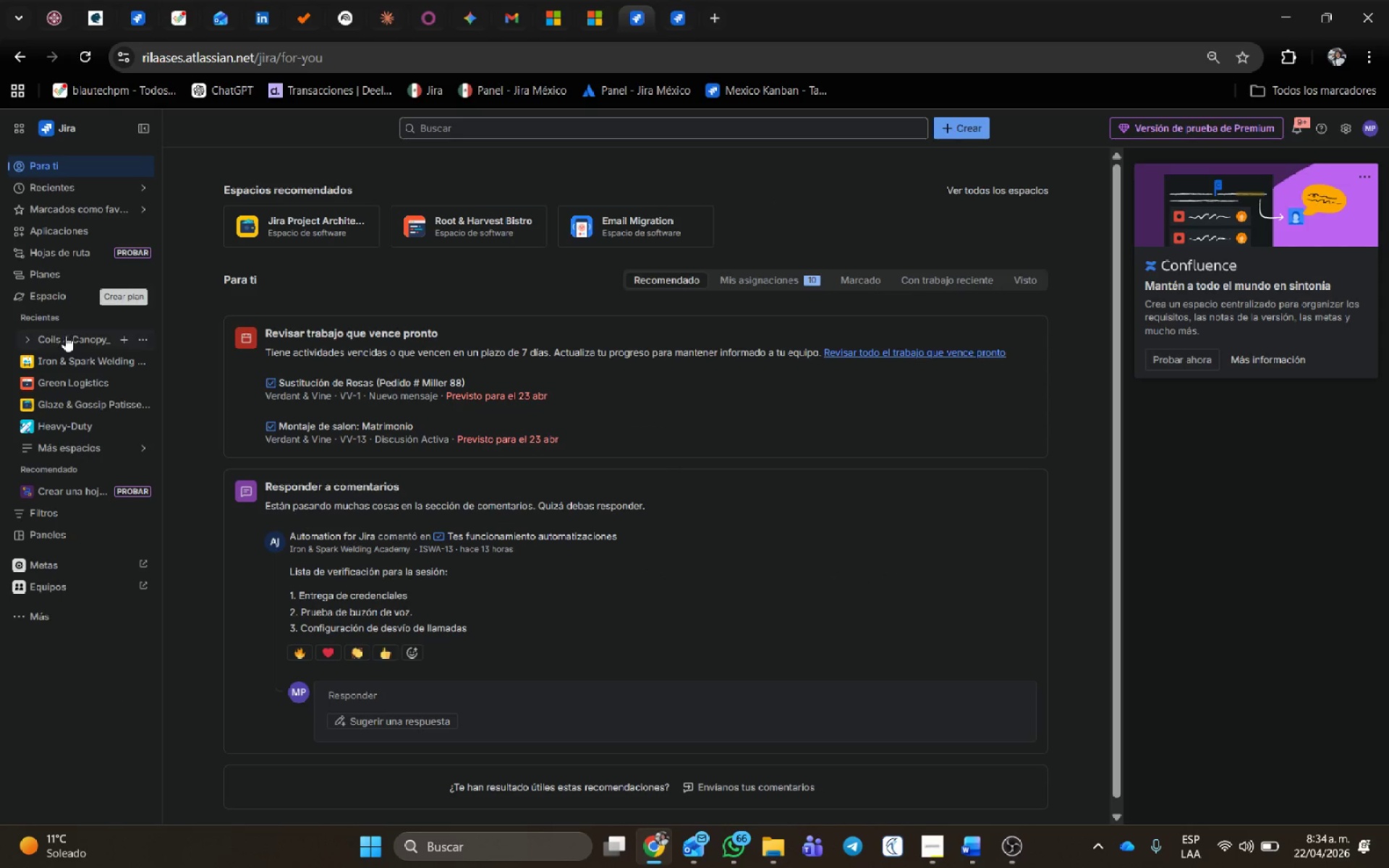 
left_click([65, 337])
 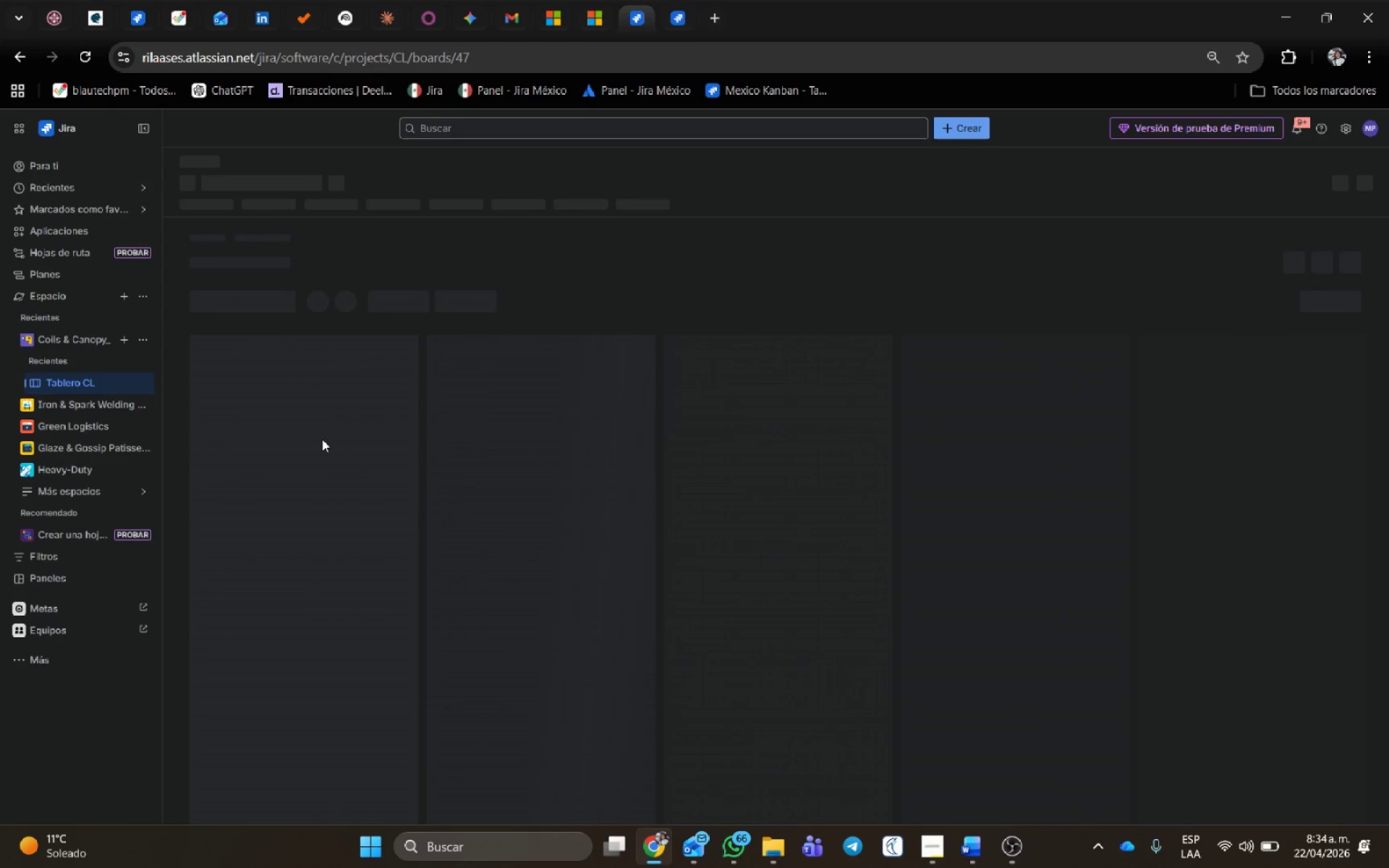 
mouse_move([313, 396])
 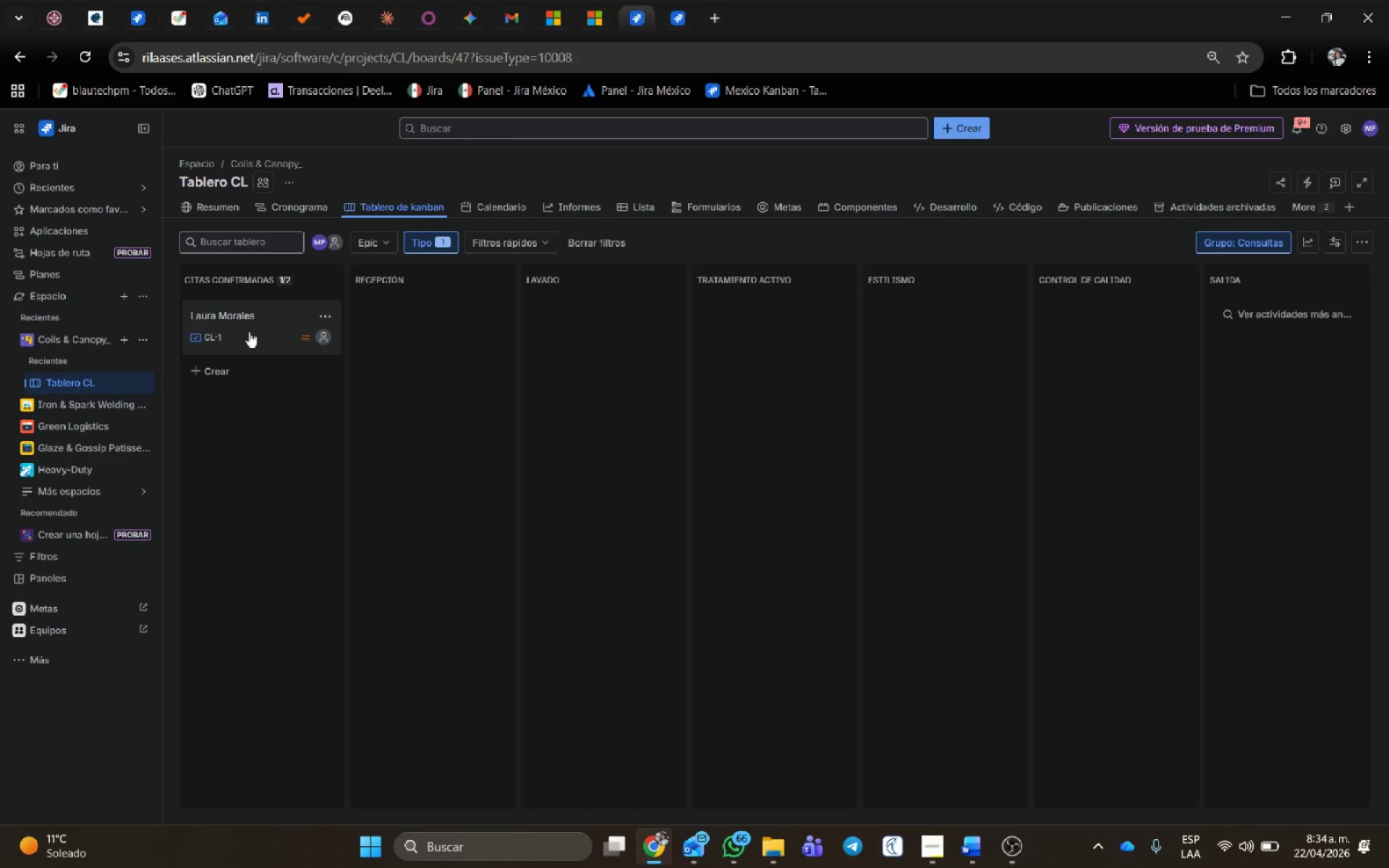 
left_click([250, 336])
 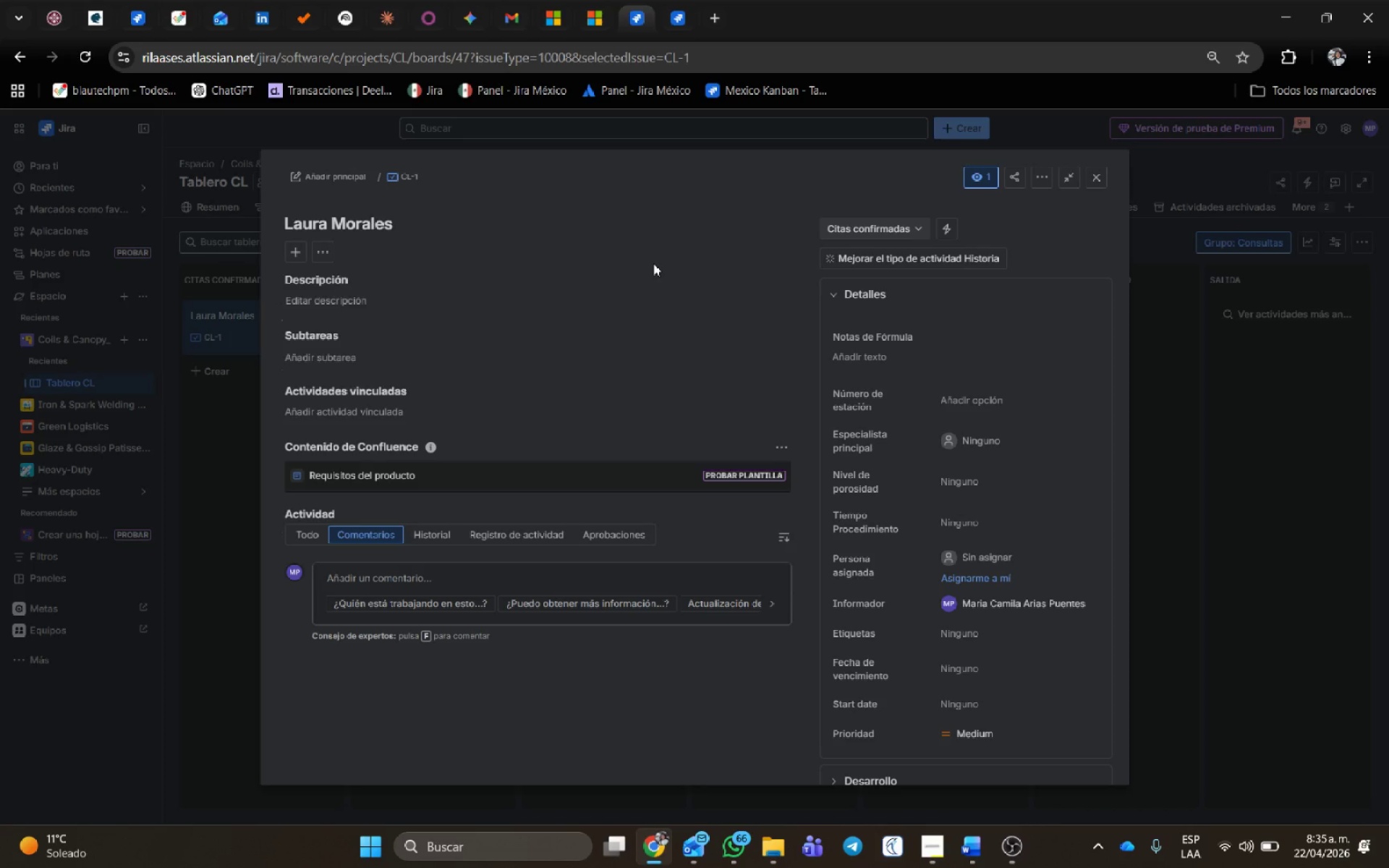 
wait(21.36)
 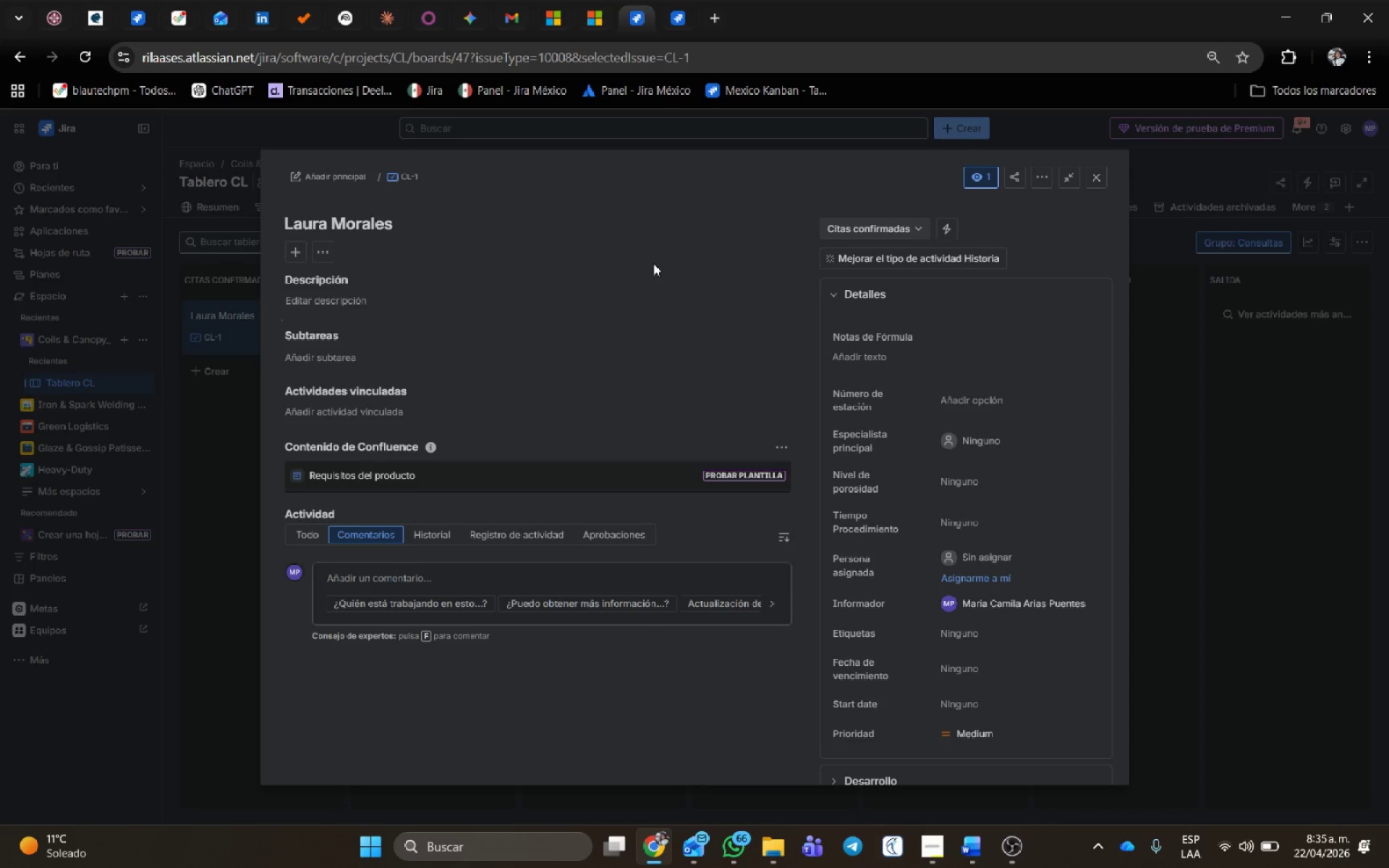 
scroll: coordinate [967, 430], scroll_direction: down, amount: 1.0
 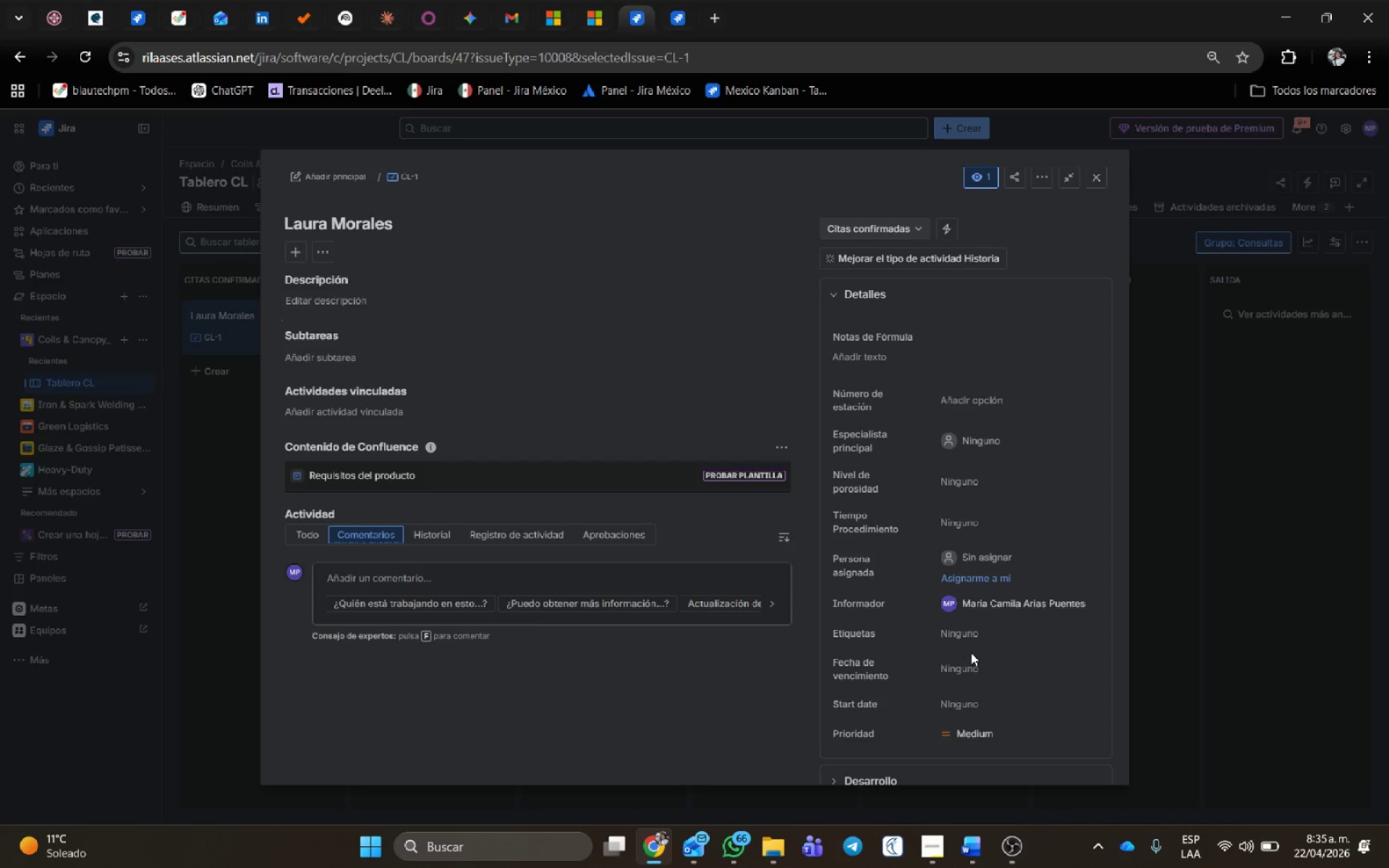 
mouse_move([1005, 697])
 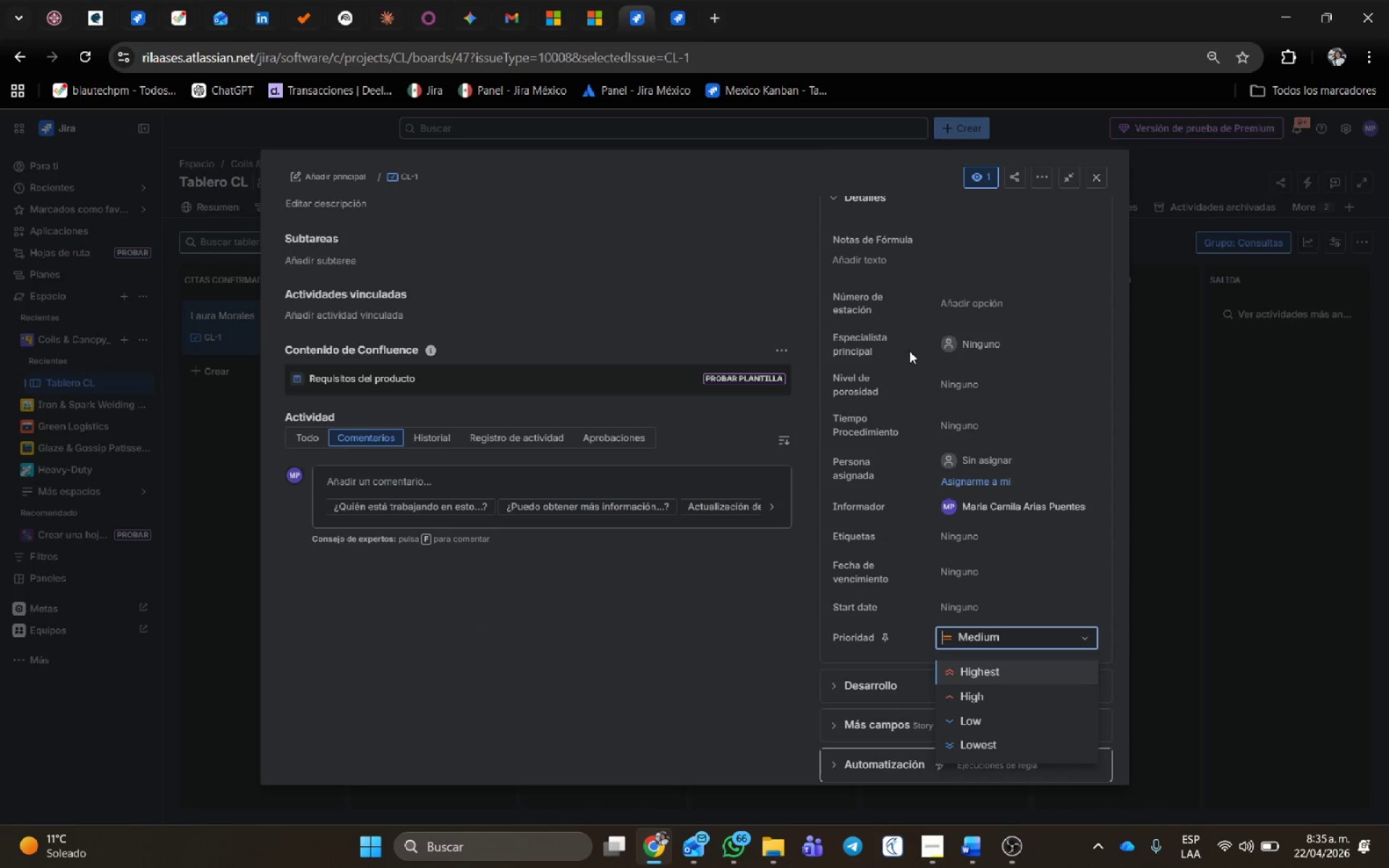 
left_click([679, 0])
 